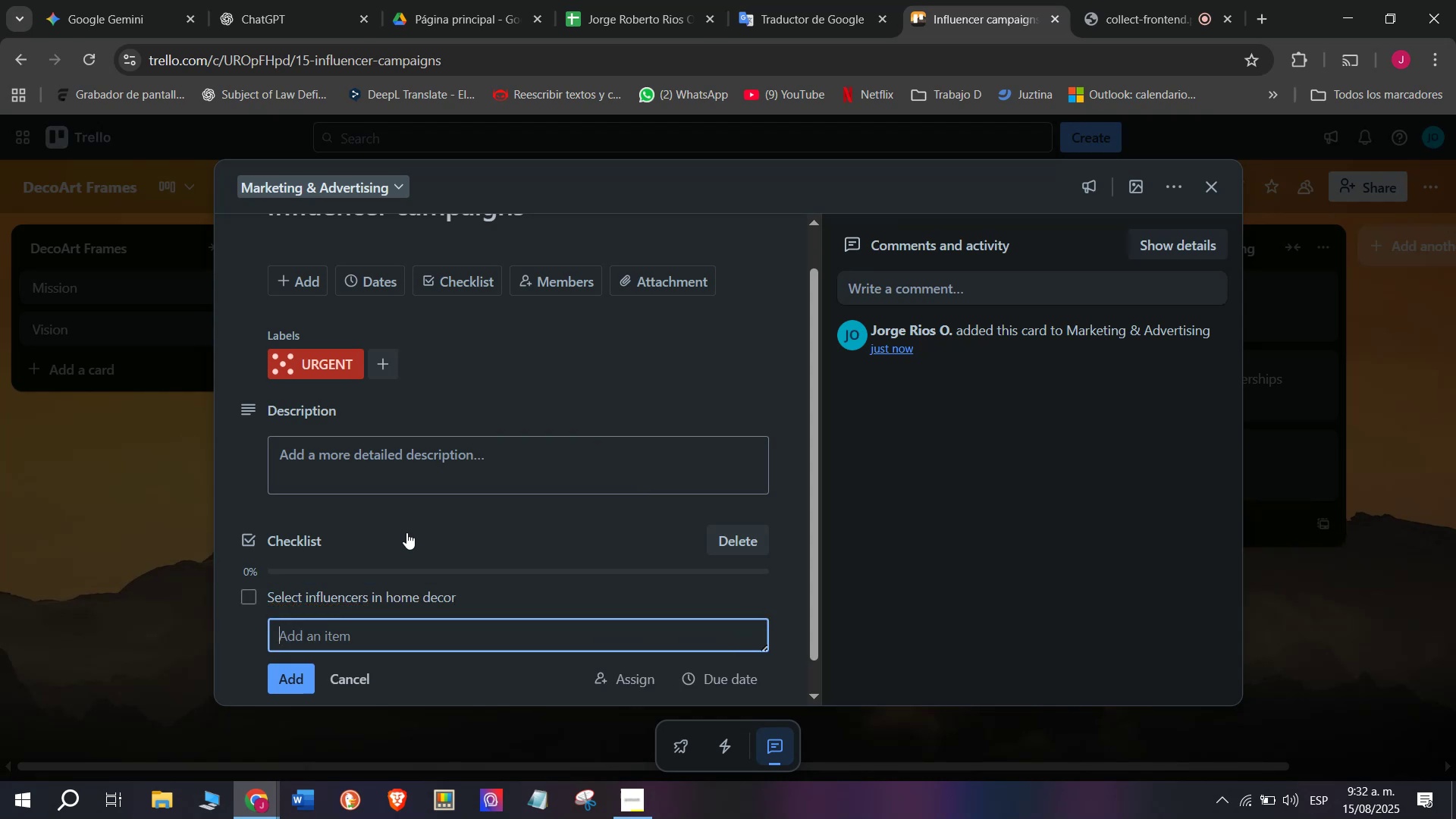 
type(Send free productd)
key(Backspace)
type(s)
 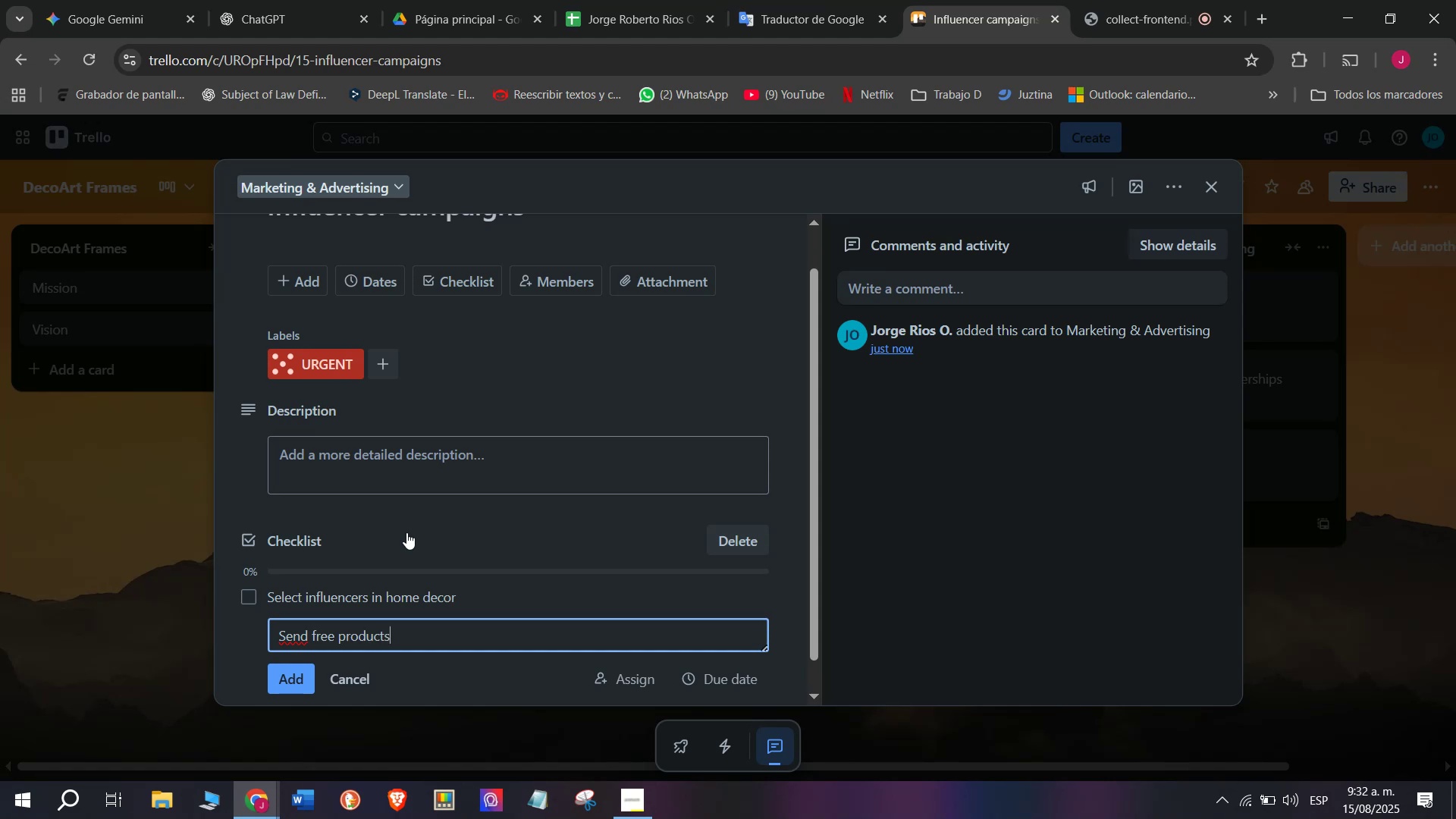 
key(Enter)
 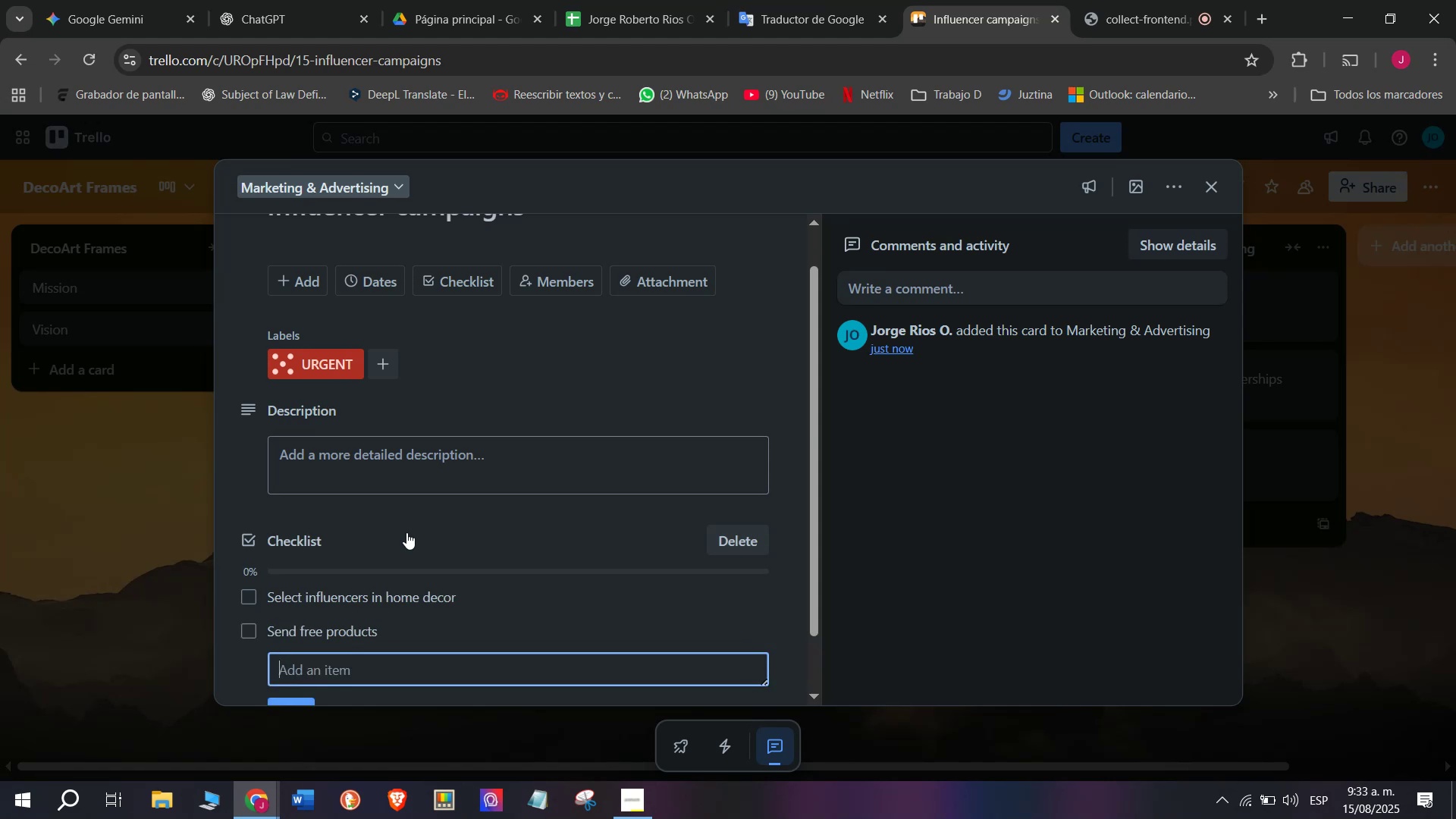 
type(Schedule content)
 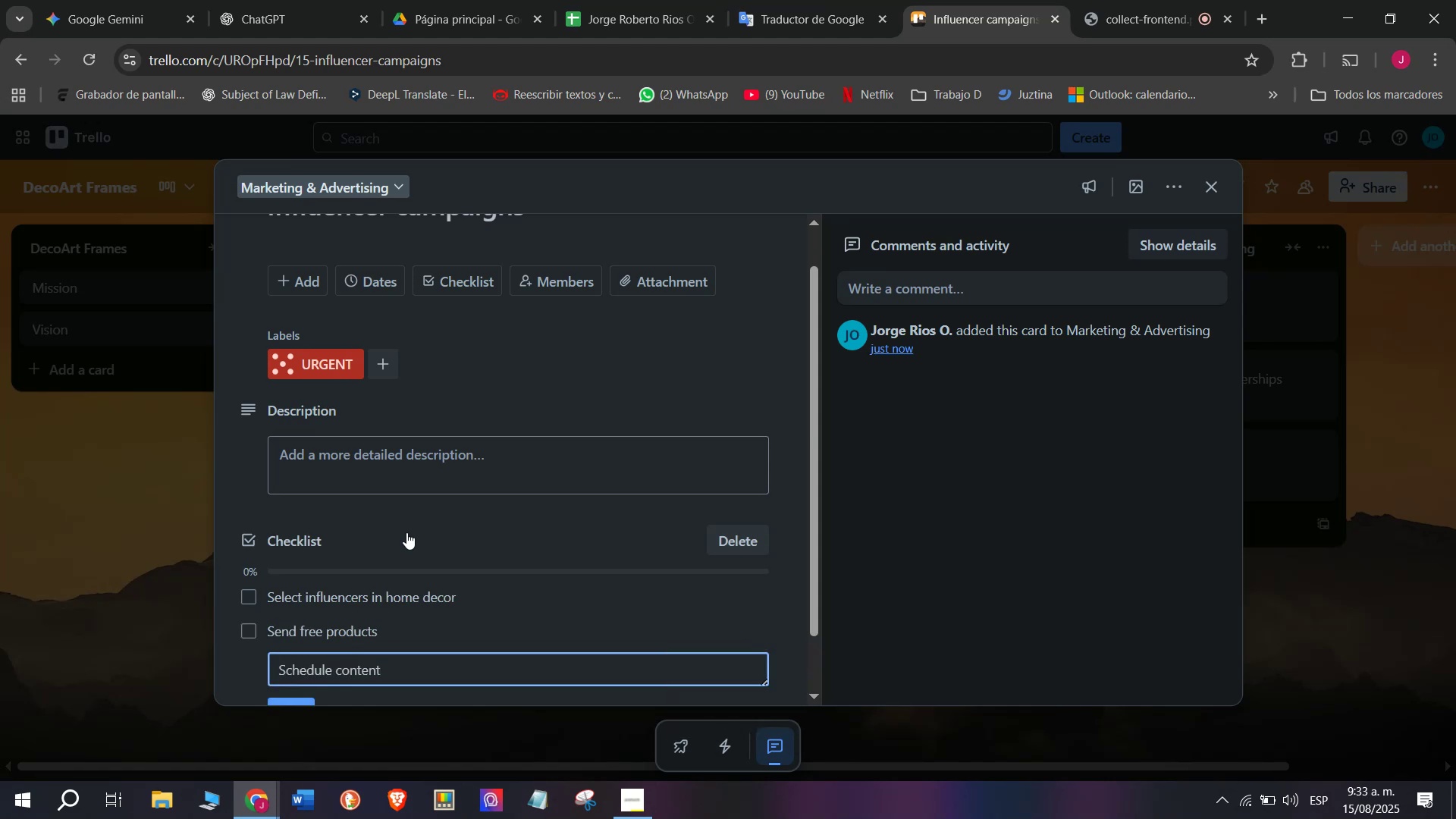 
key(Enter)
 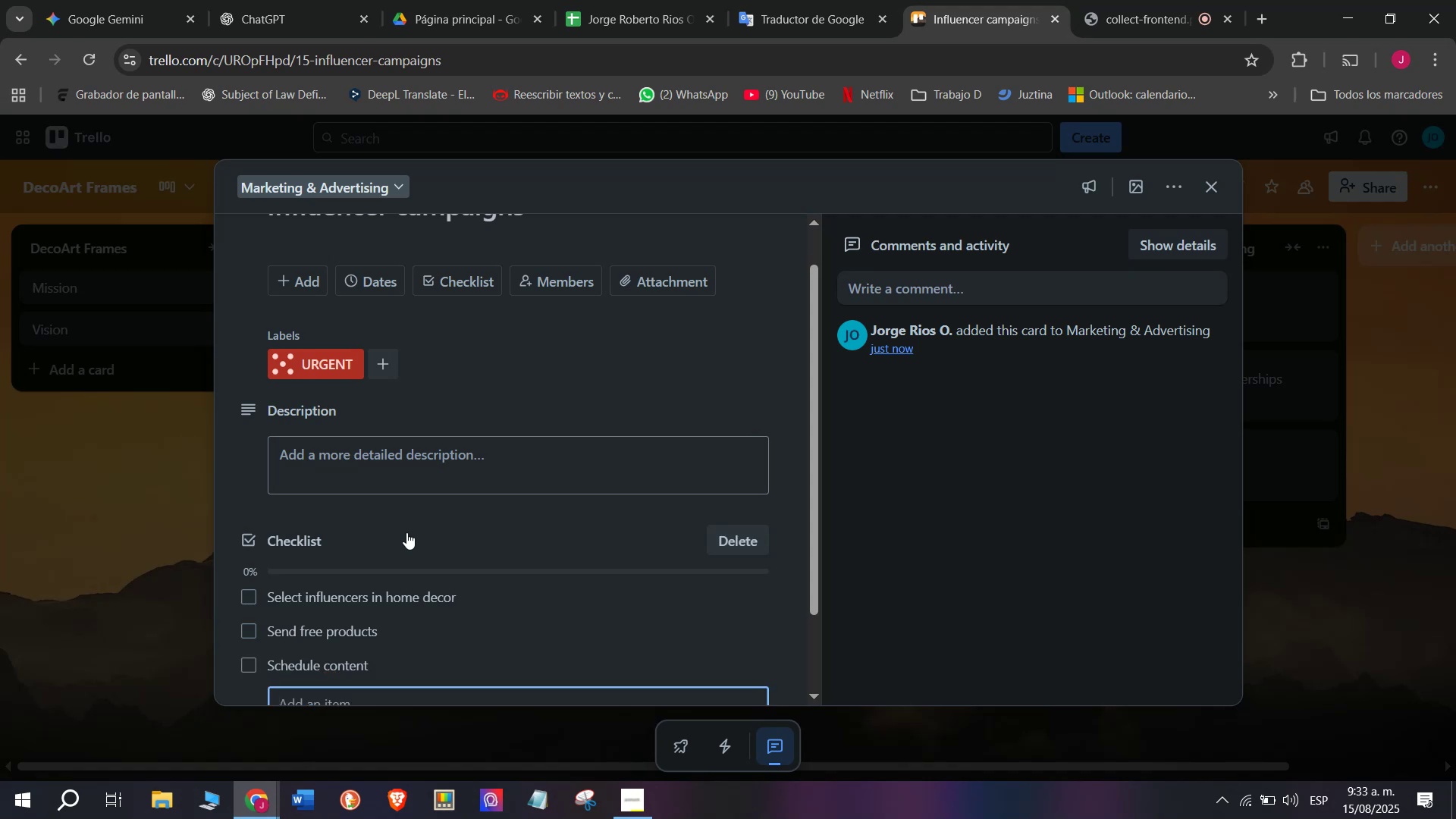 
type(Track engagement )
 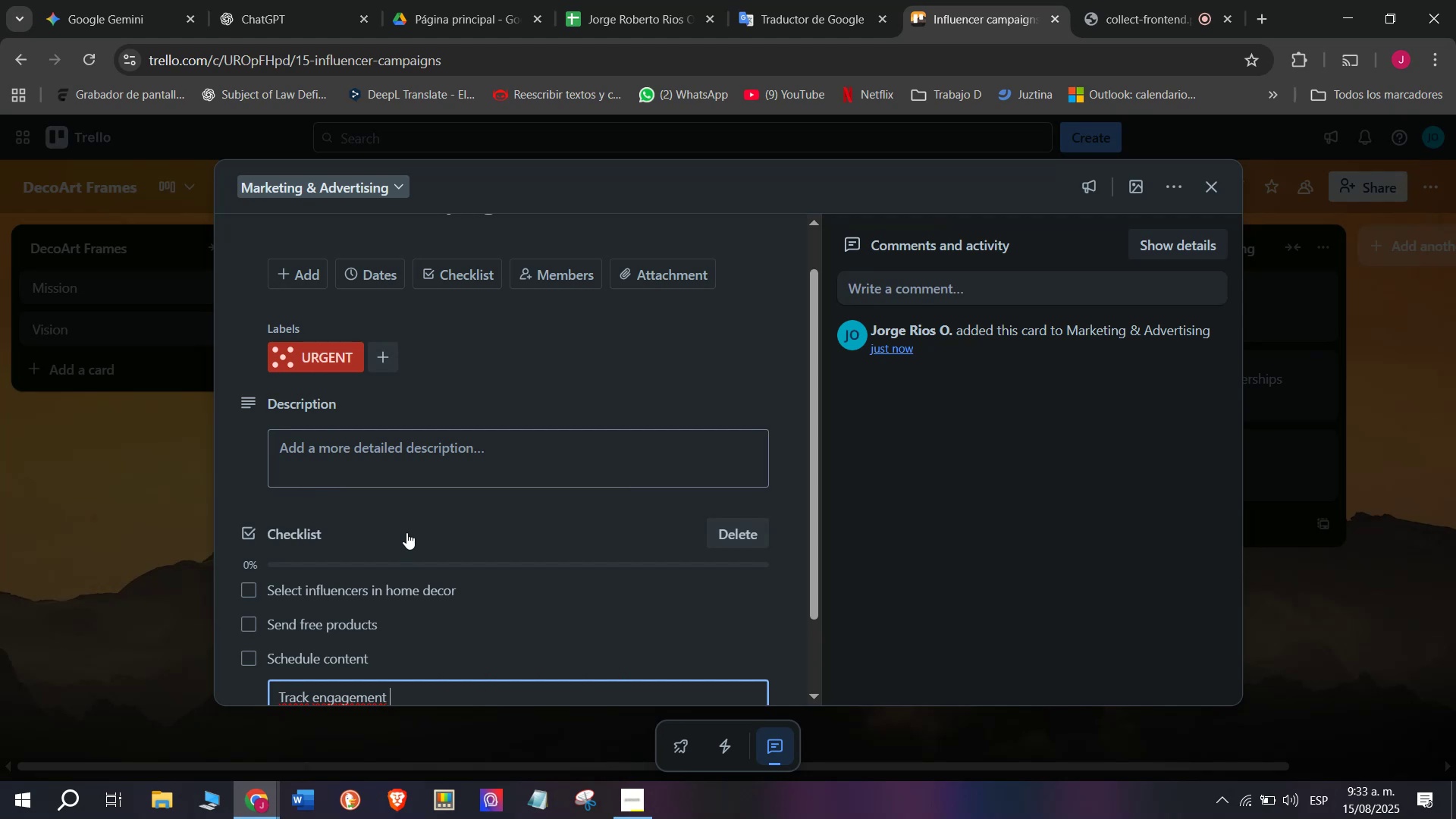 
key(Enter)
 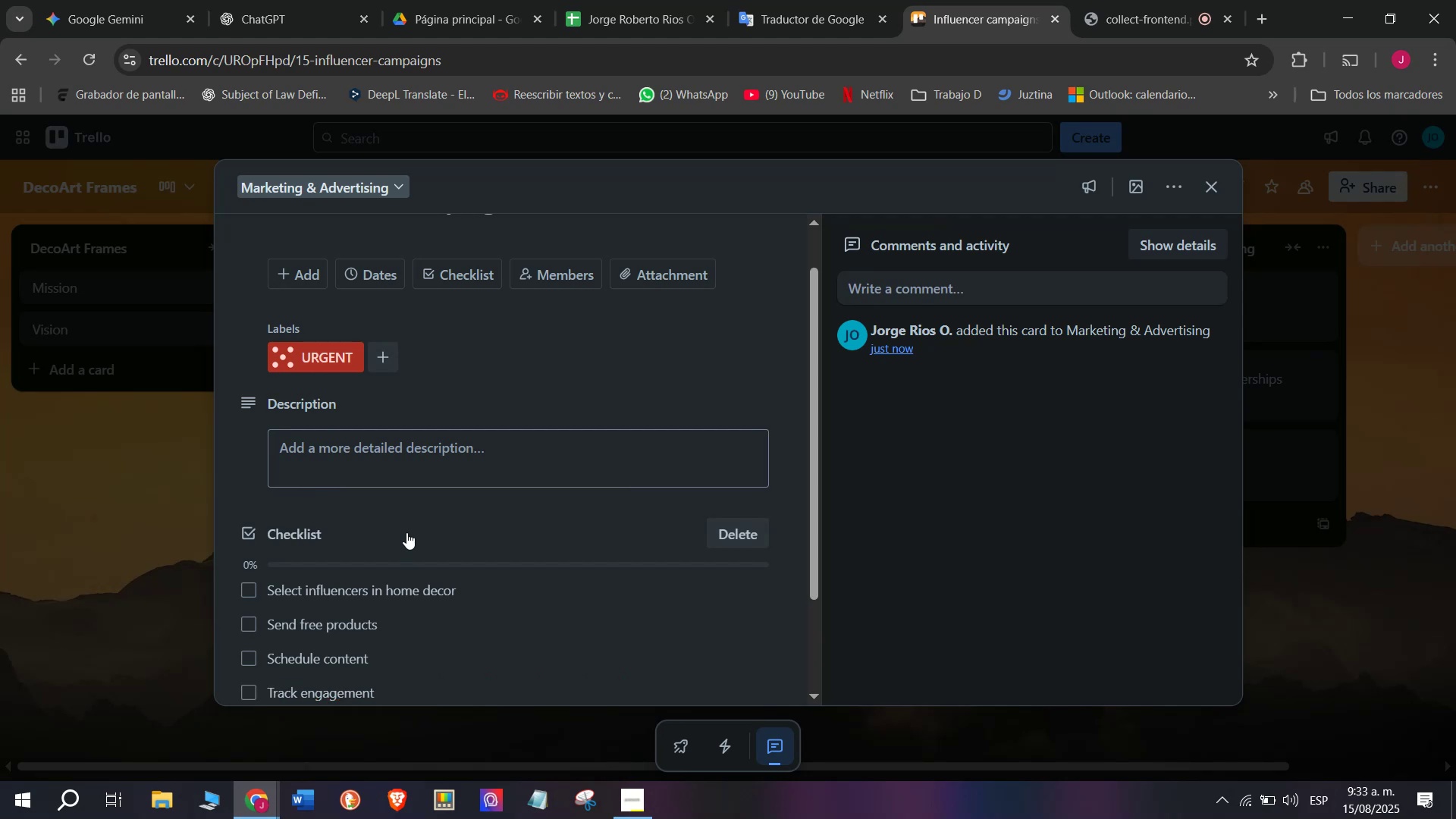 
type(Share results on stories)
 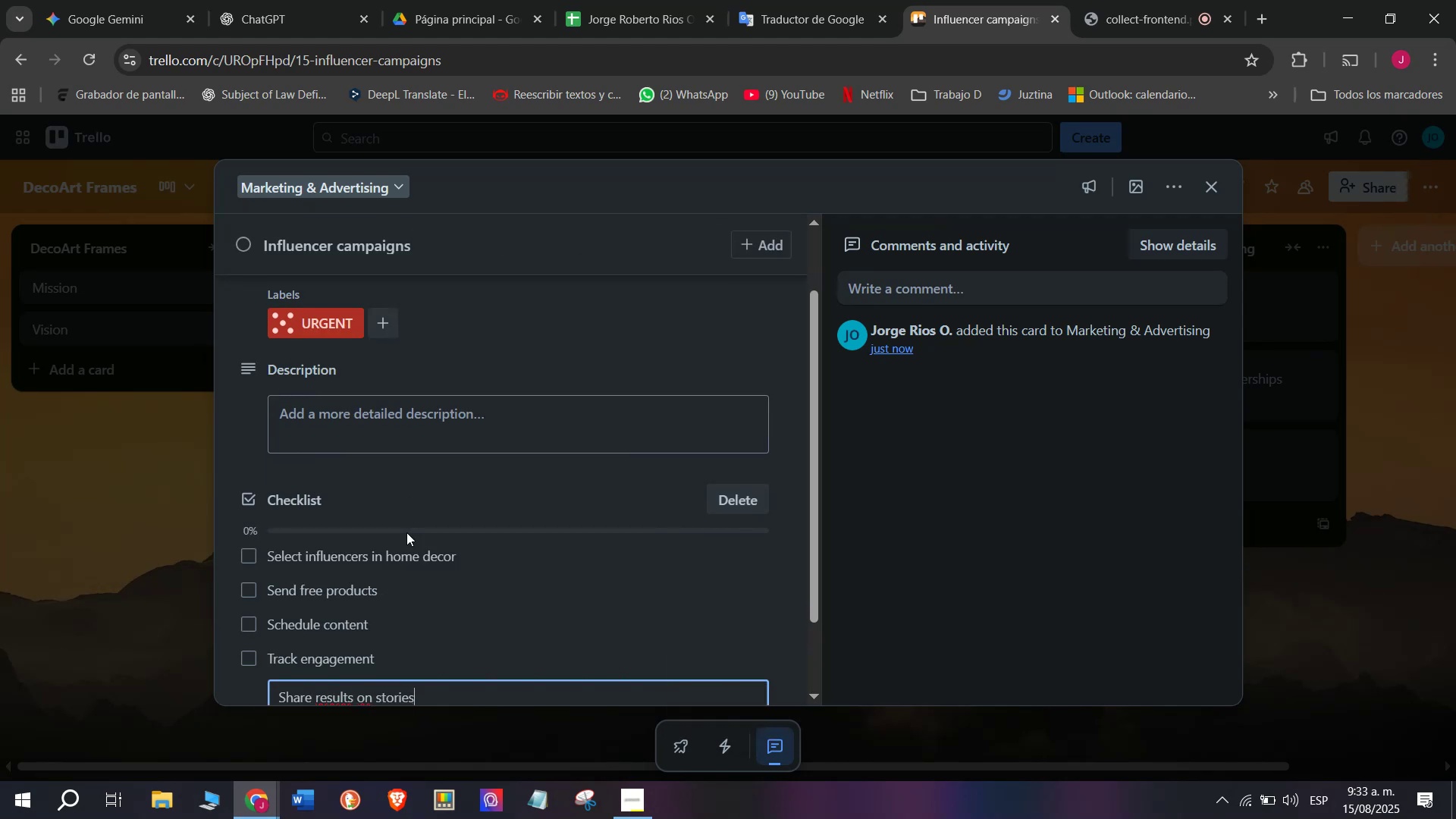 
key(Enter)
 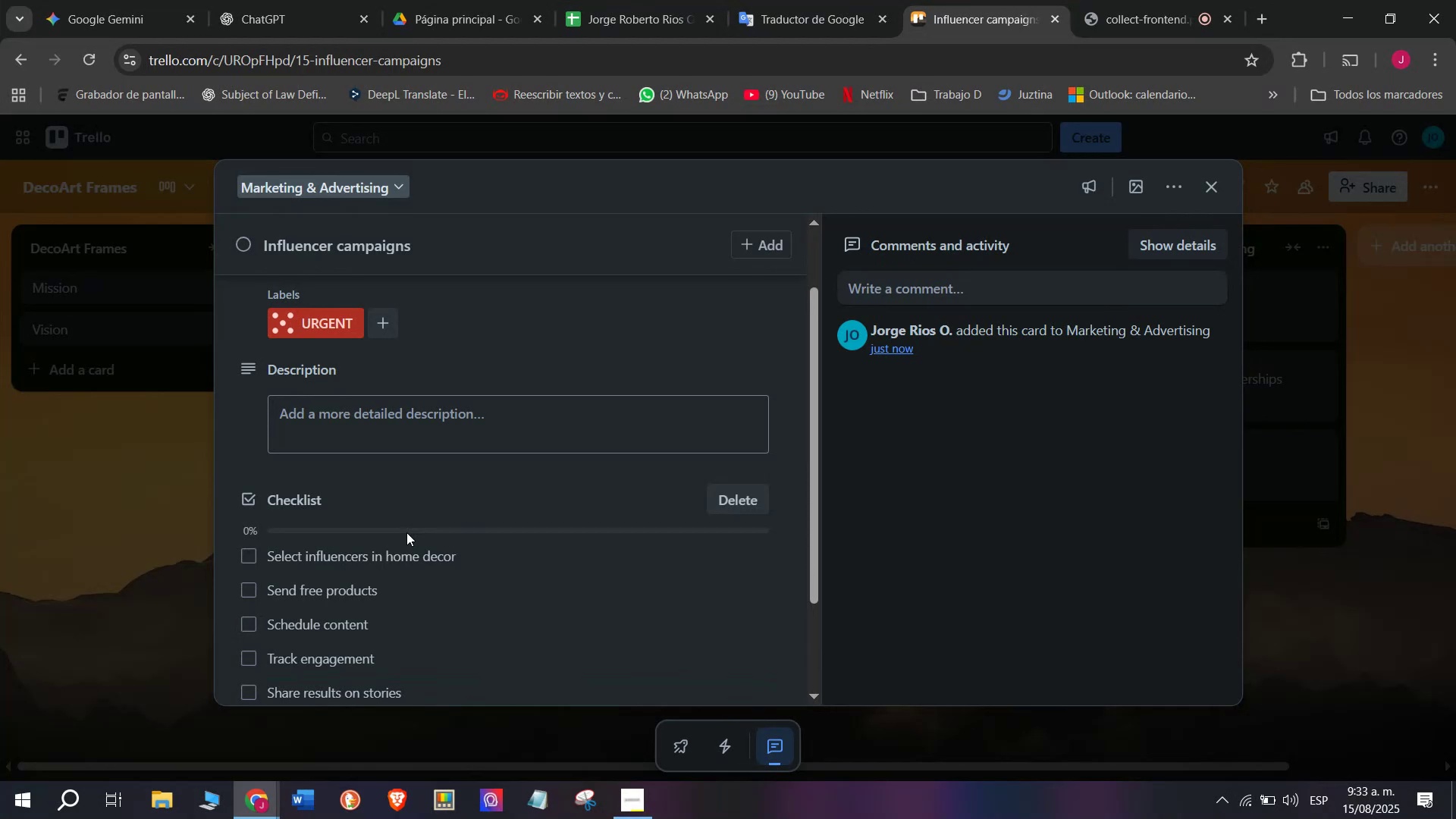 
type(Measure conversions)
 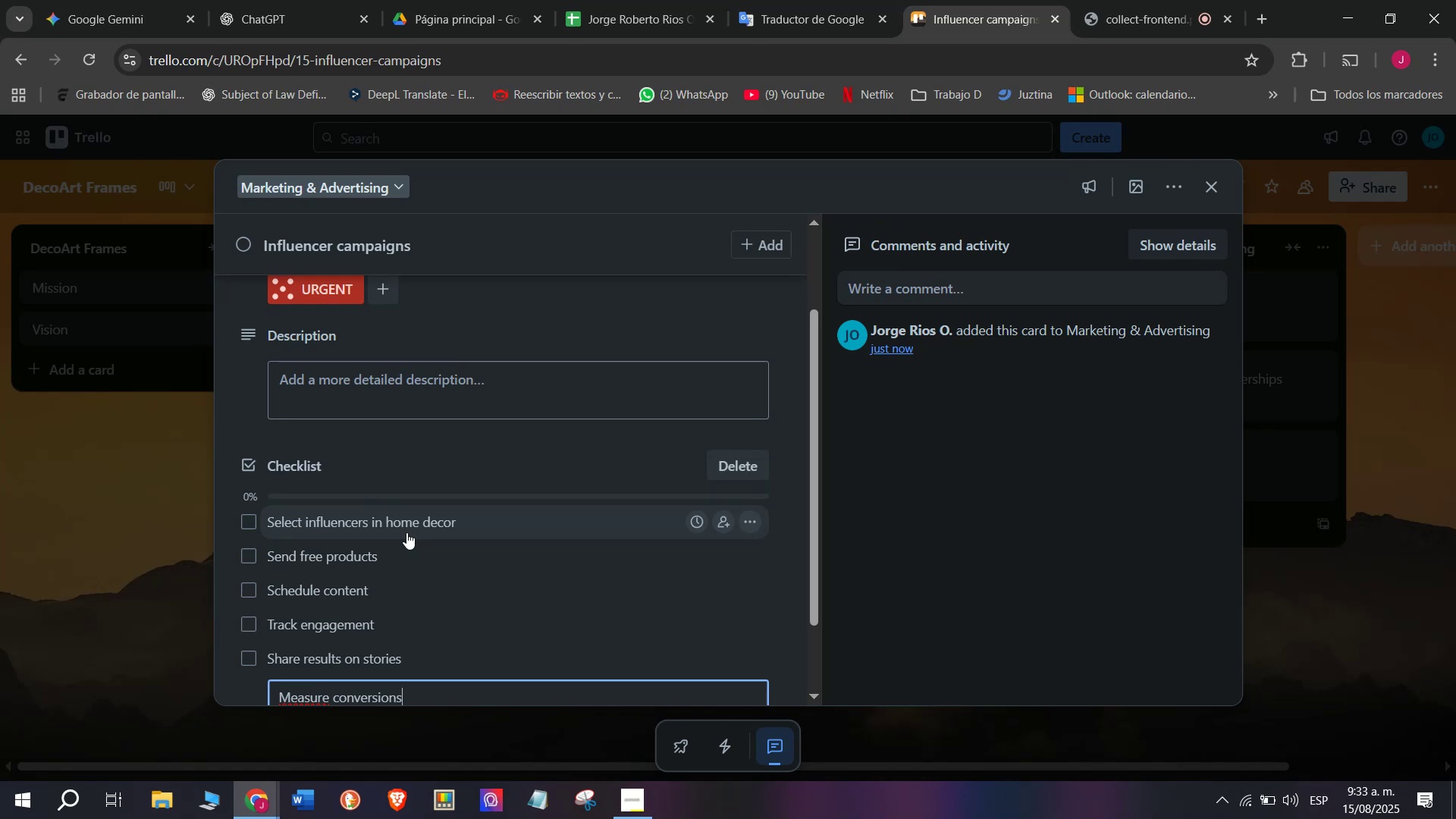 
key(Enter)
 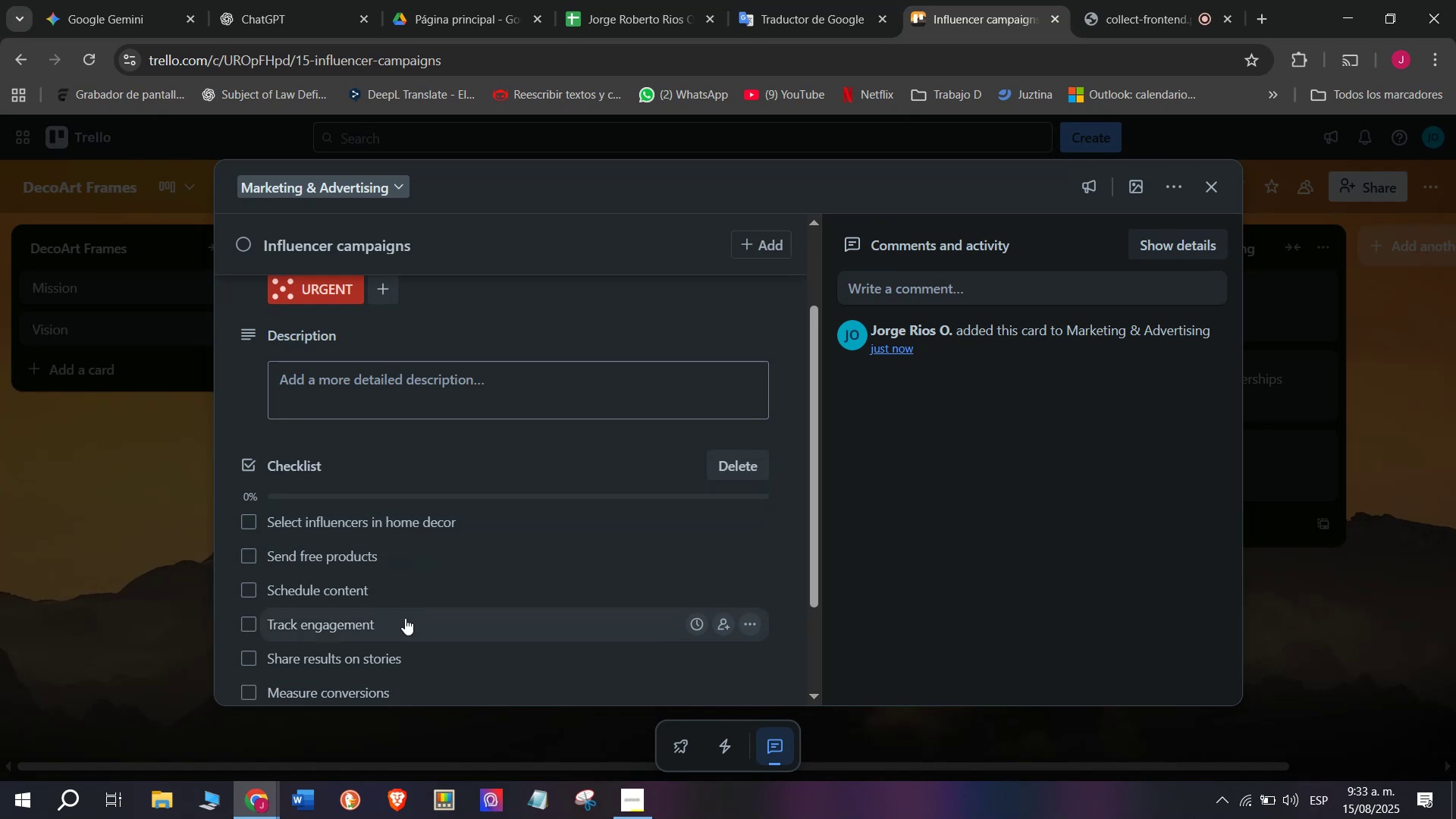 
scroll: coordinate [405, 618], scroll_direction: down, amount: 1.0
 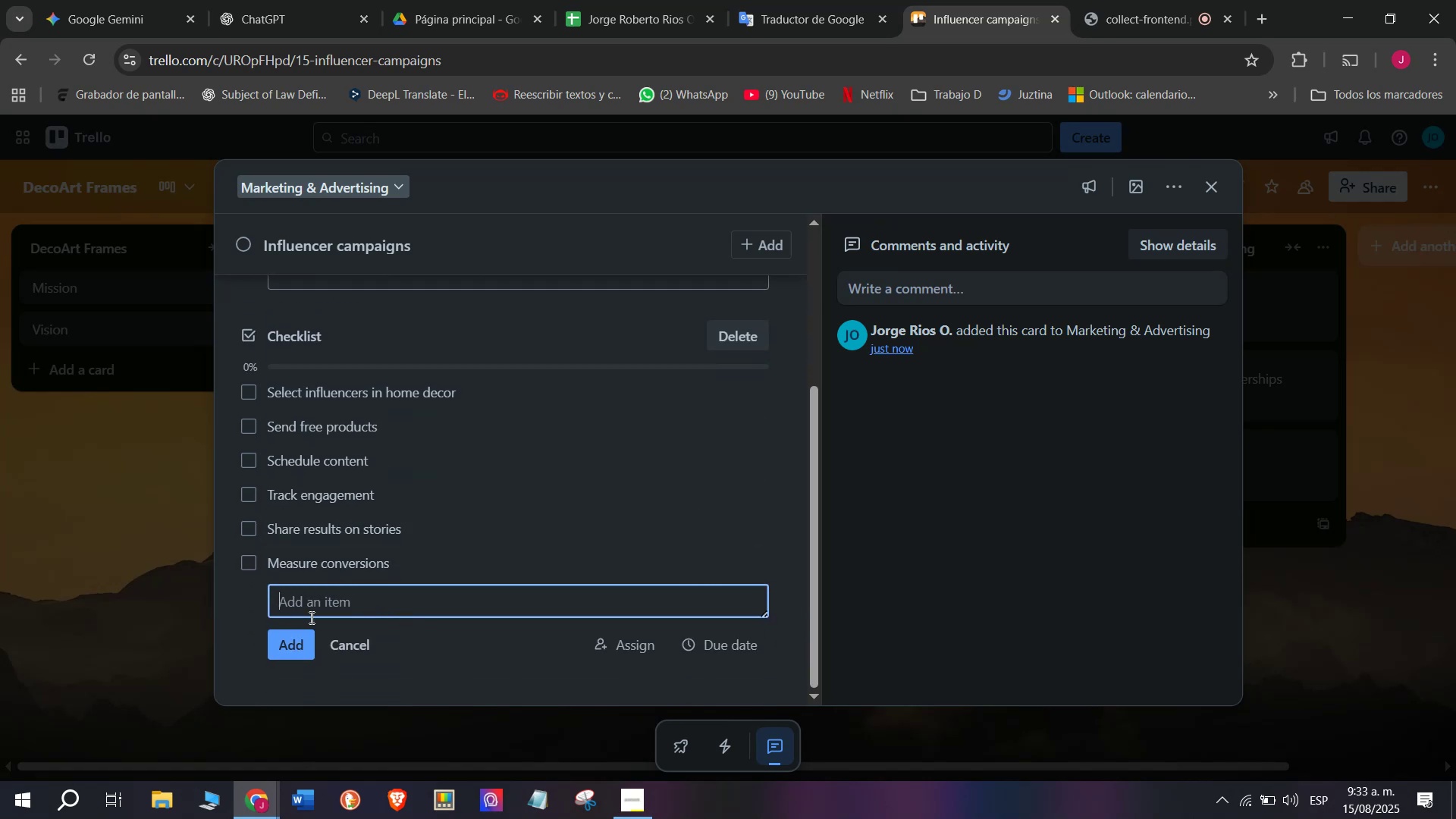 
scroll: coordinate [236, 634], scroll_direction: up, amount: 6.0
 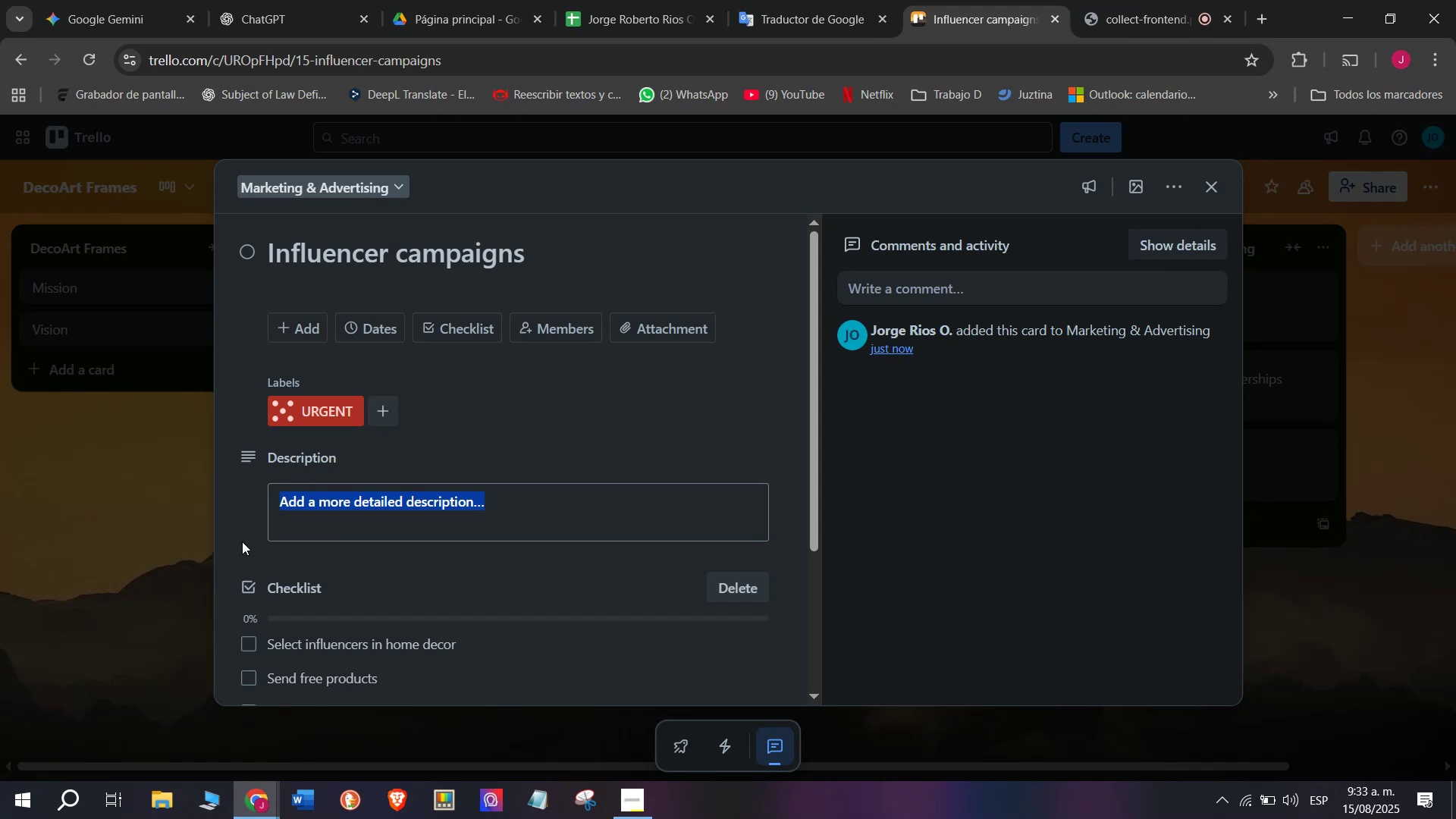 
wait(5.25)
 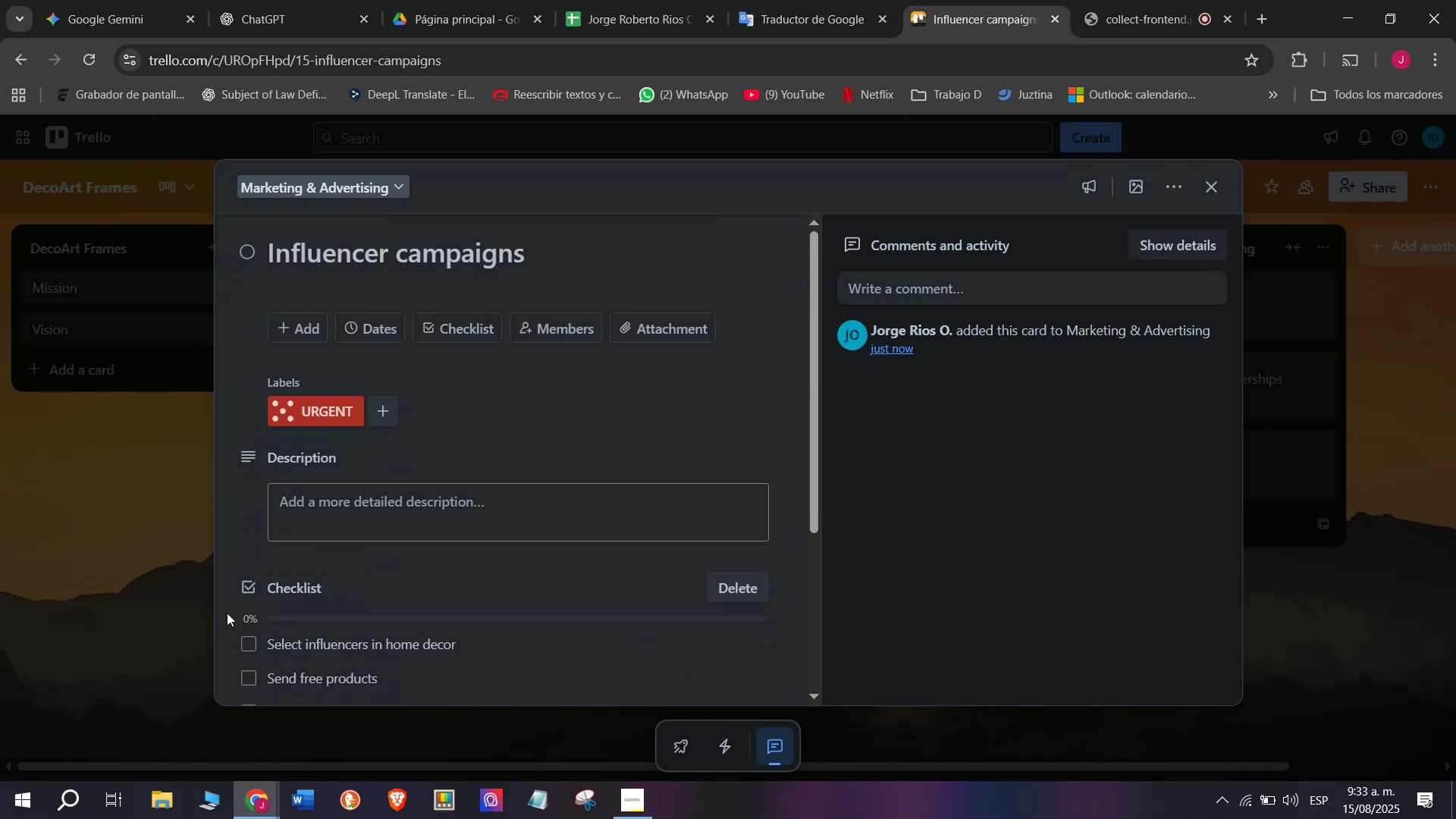 
left_click([467, 459])
 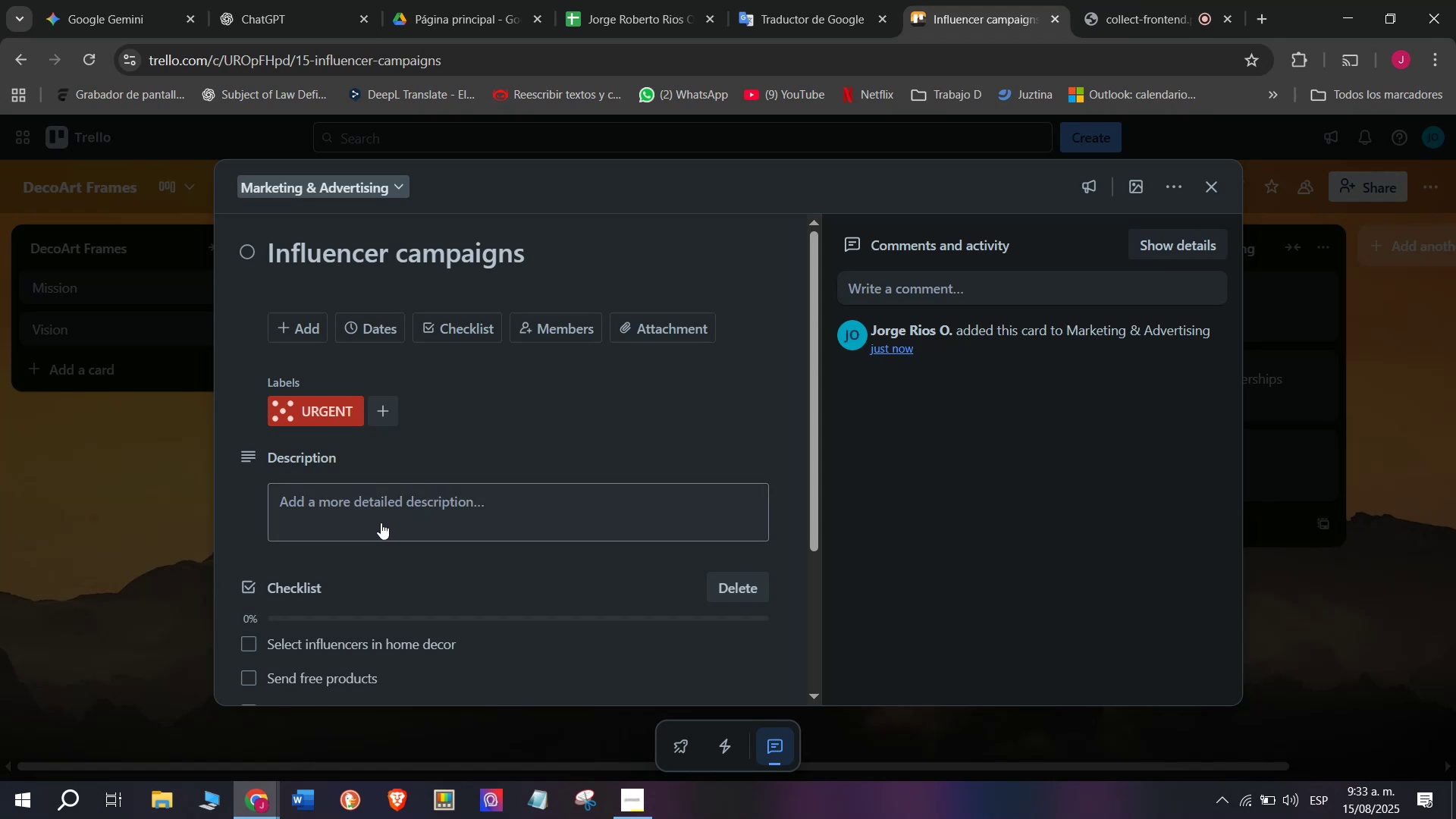 
left_click([244, 532])
 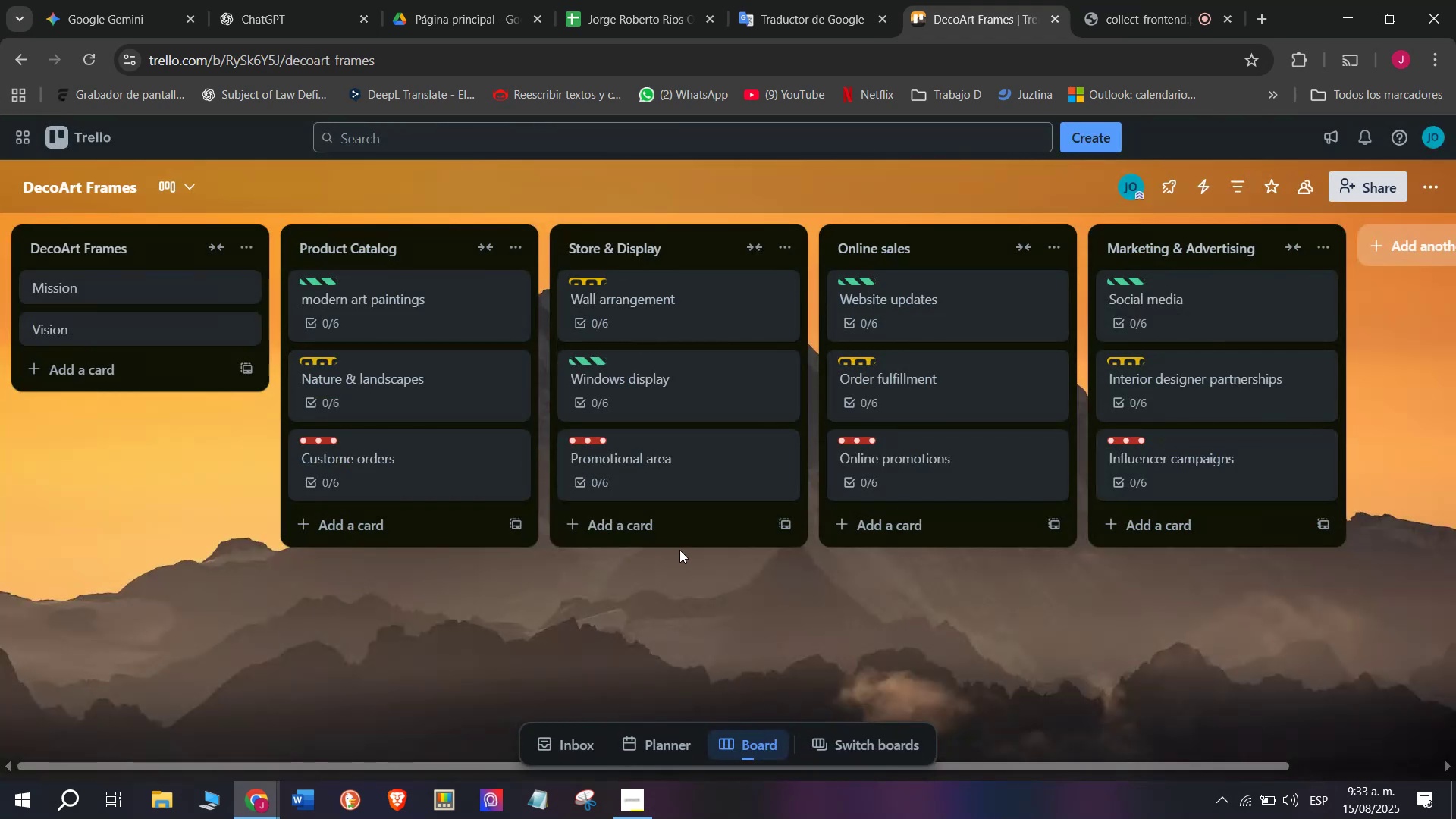 
left_click_drag(start_coordinate=[1214, 472], to_coordinate=[1236, 298])
 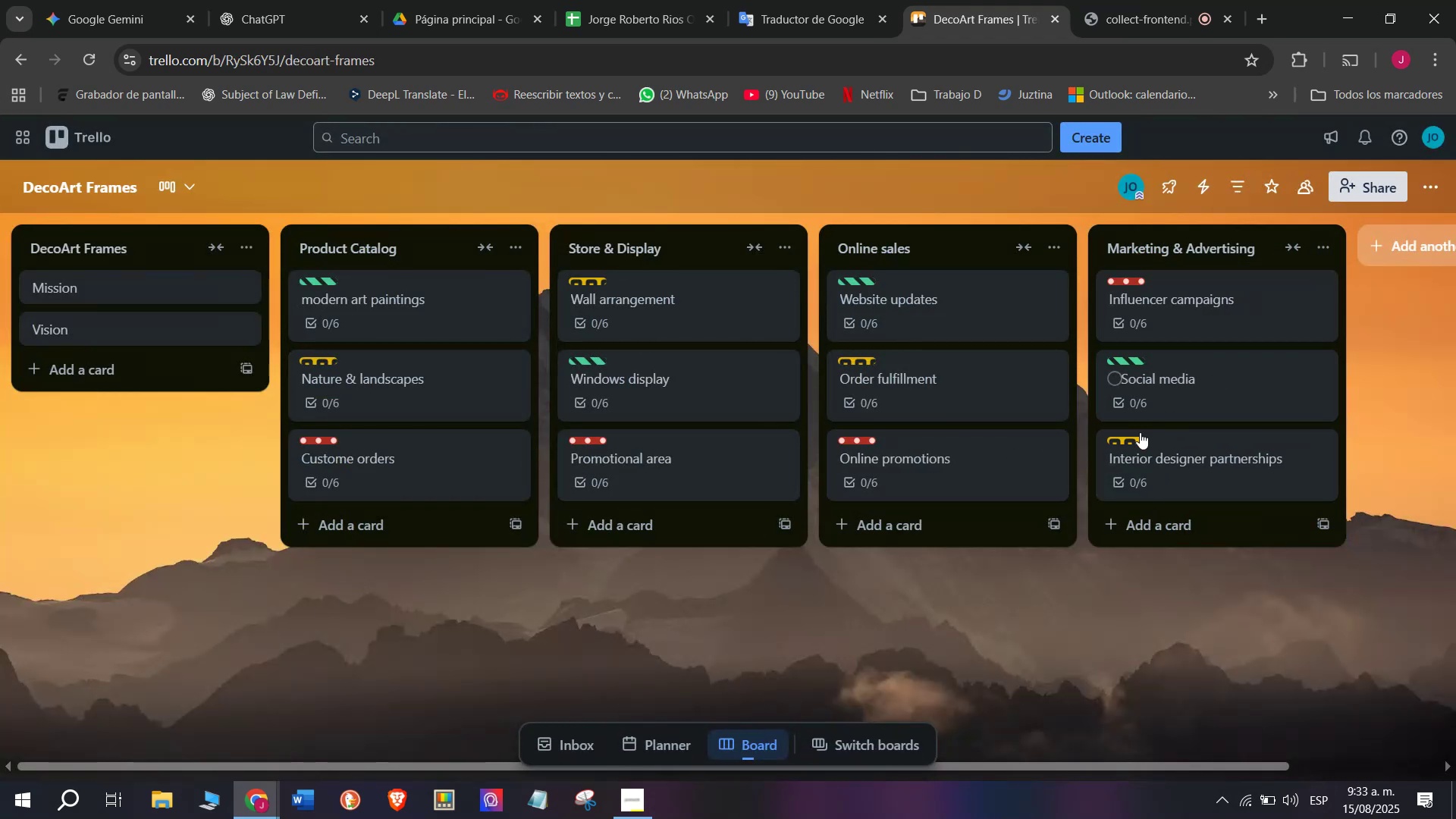 
scroll: coordinate [1010, 467], scroll_direction: down, amount: 4.0
 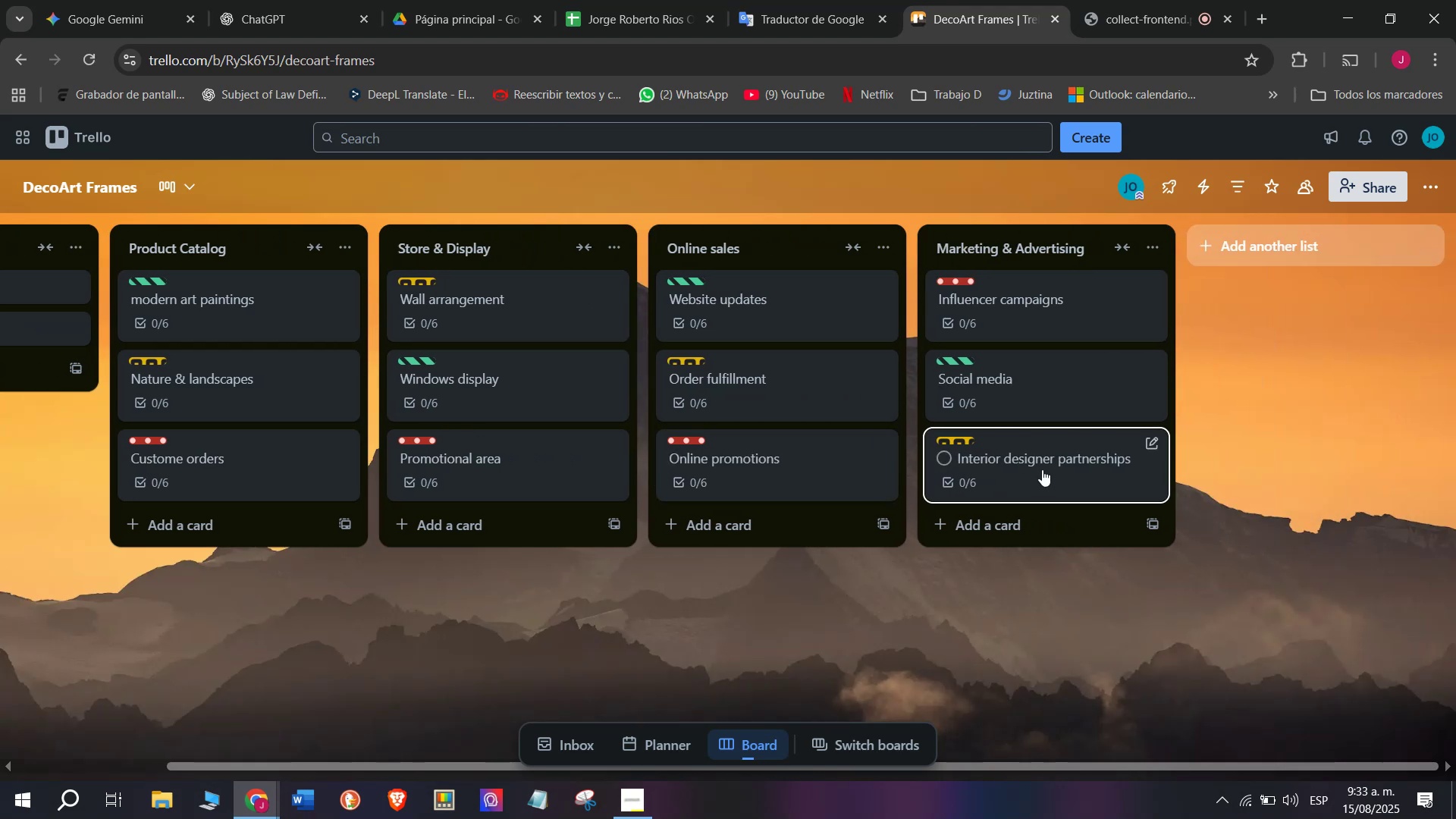 
left_click_drag(start_coordinate=[1042, 469], to_coordinate=[1043, 466])
 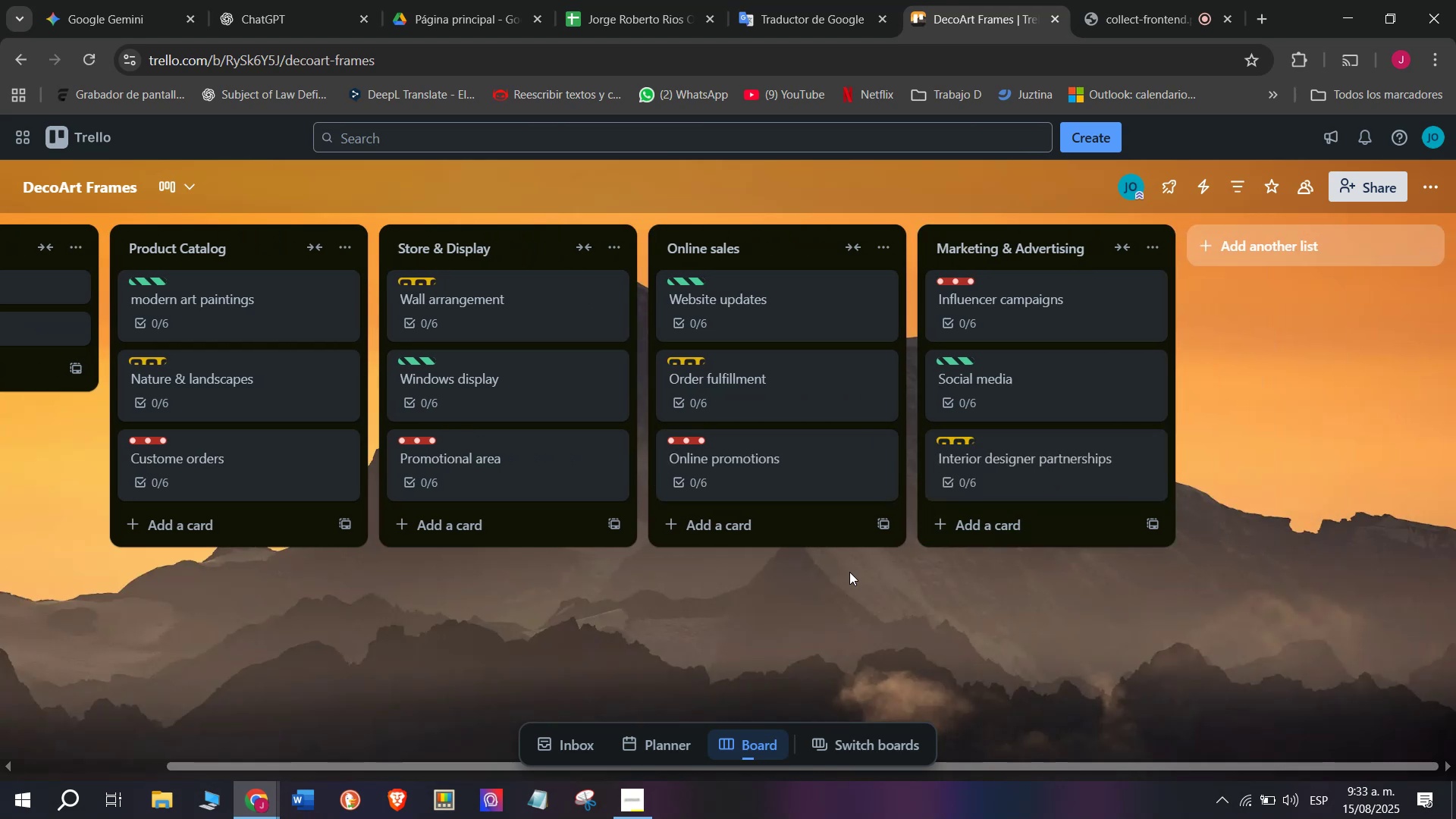 
scroll: coordinate [1267, 238], scroll_direction: down, amount: 4.0
 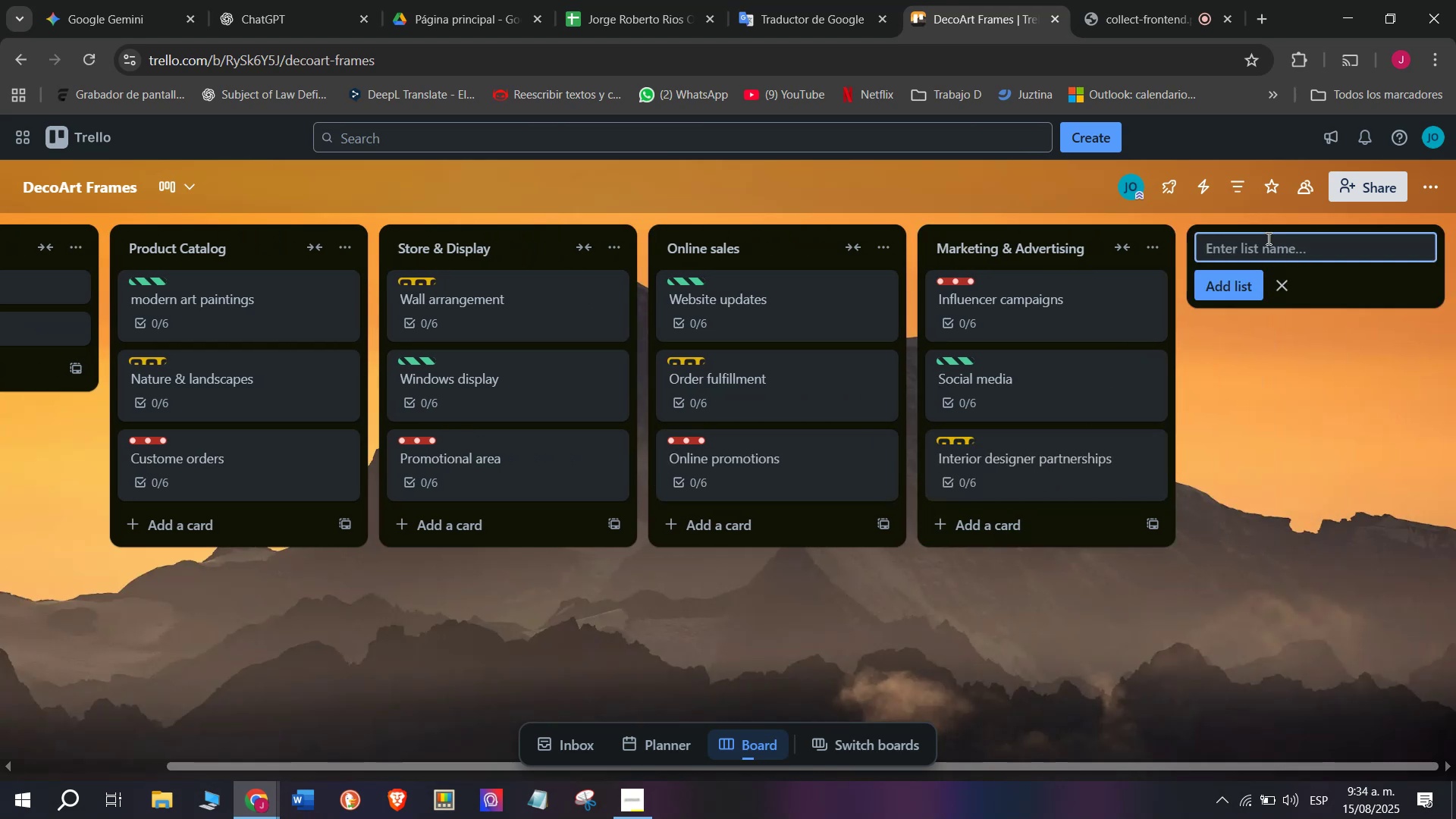 
left_click([1267, 238])
 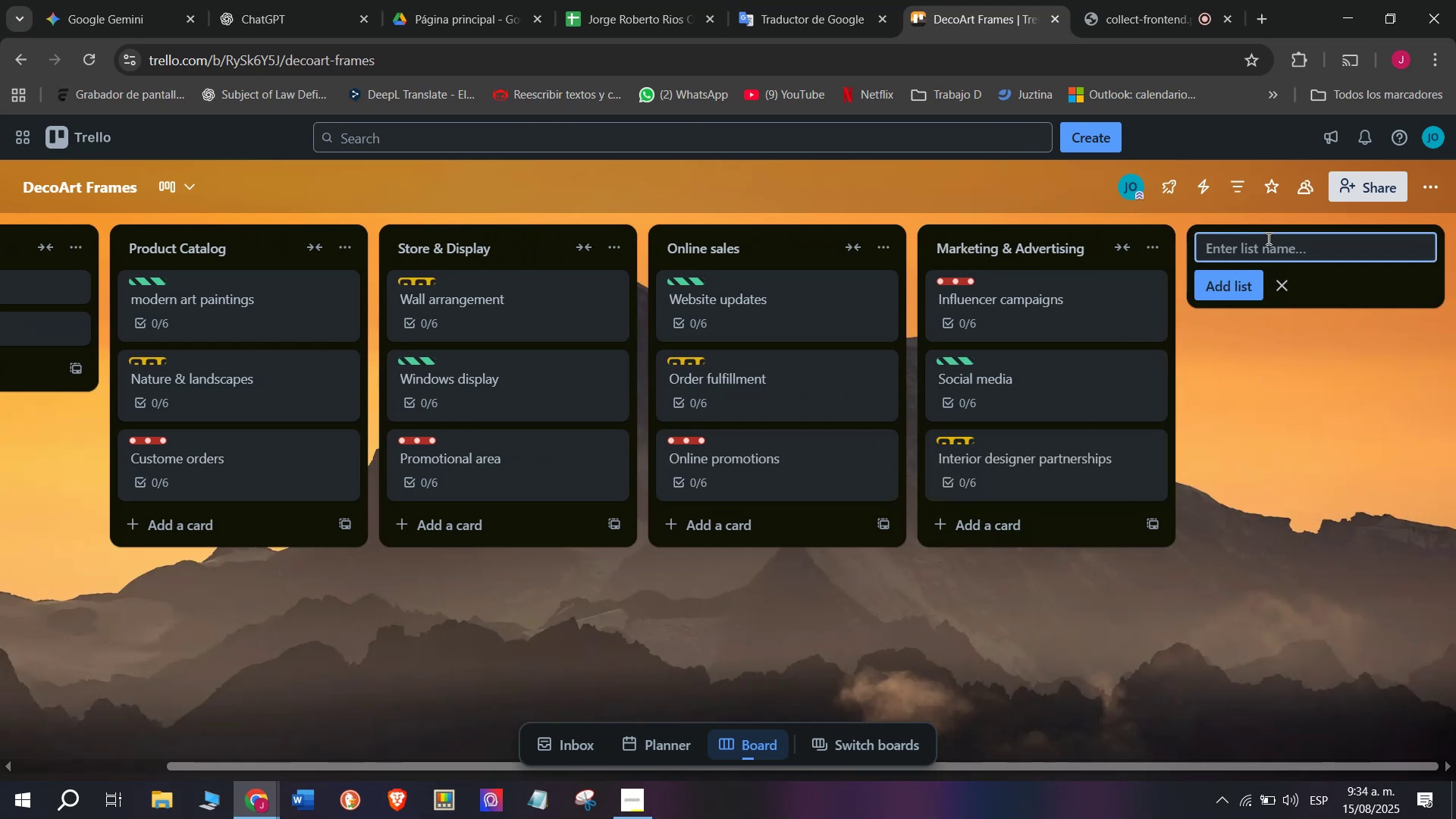 
type(Logi)
key(Backspace)
type(istic)
 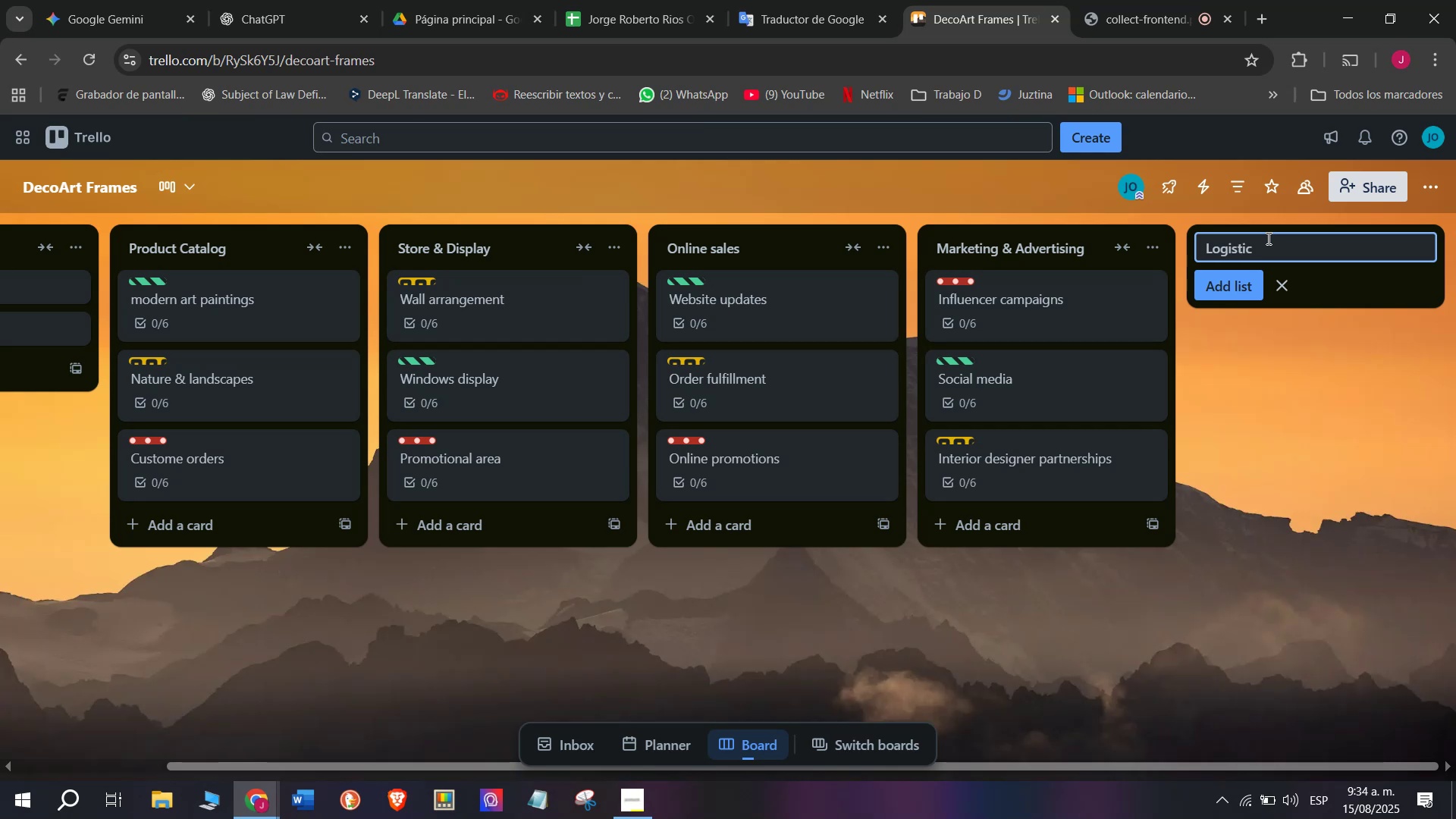 
type(s ^ Delivery)
 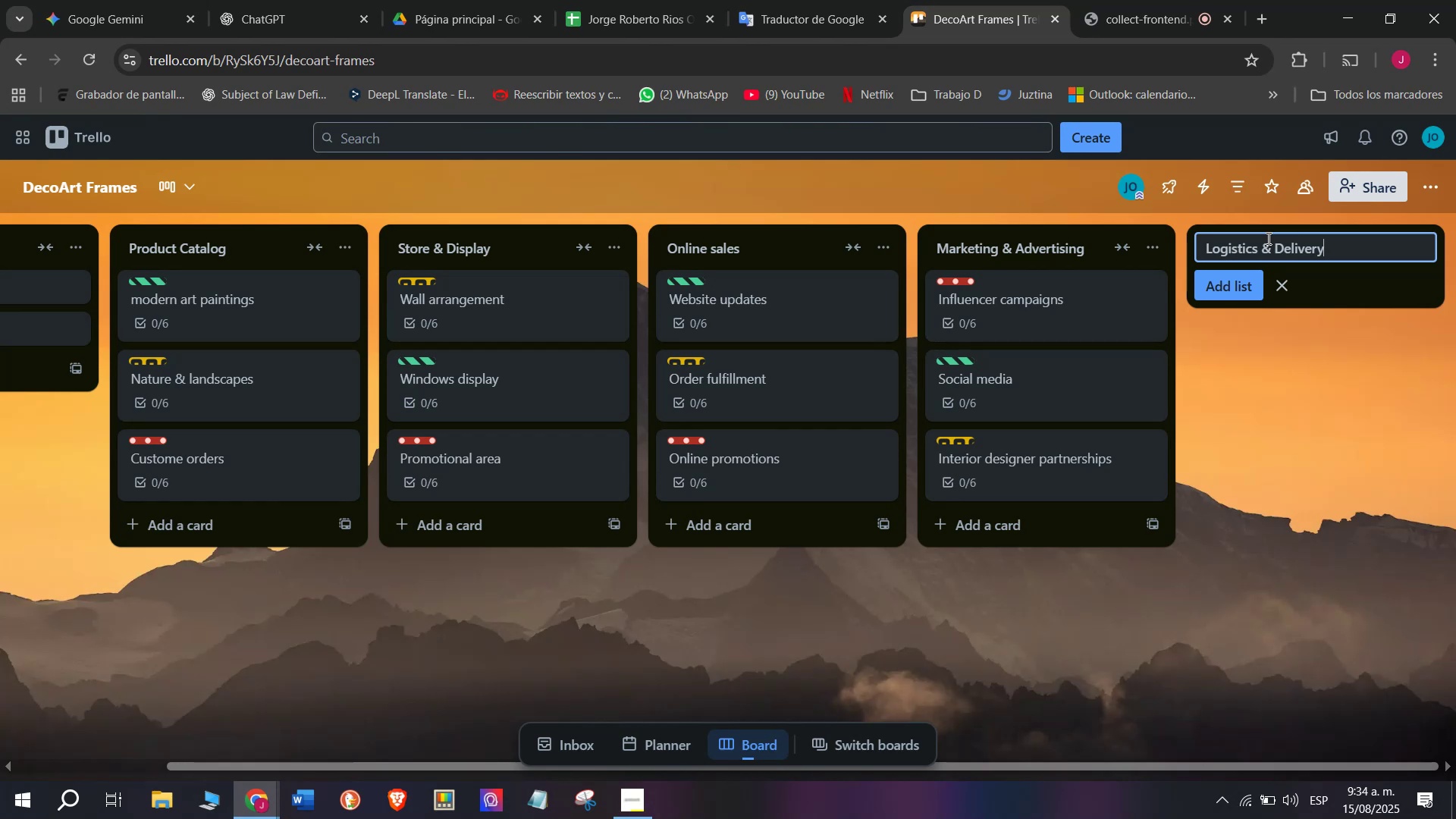 
key(Enter)
 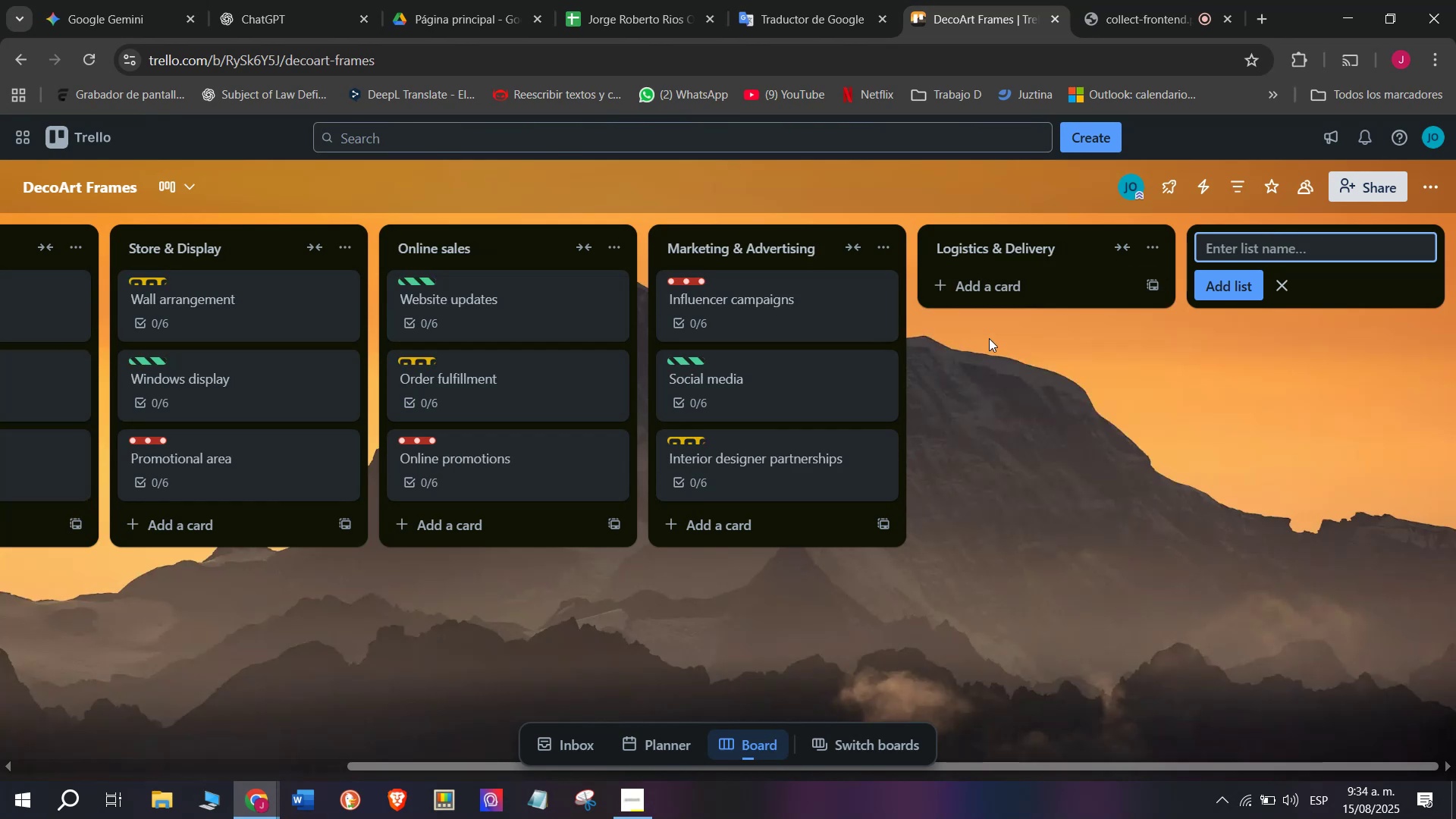 
left_click([1015, 288])
 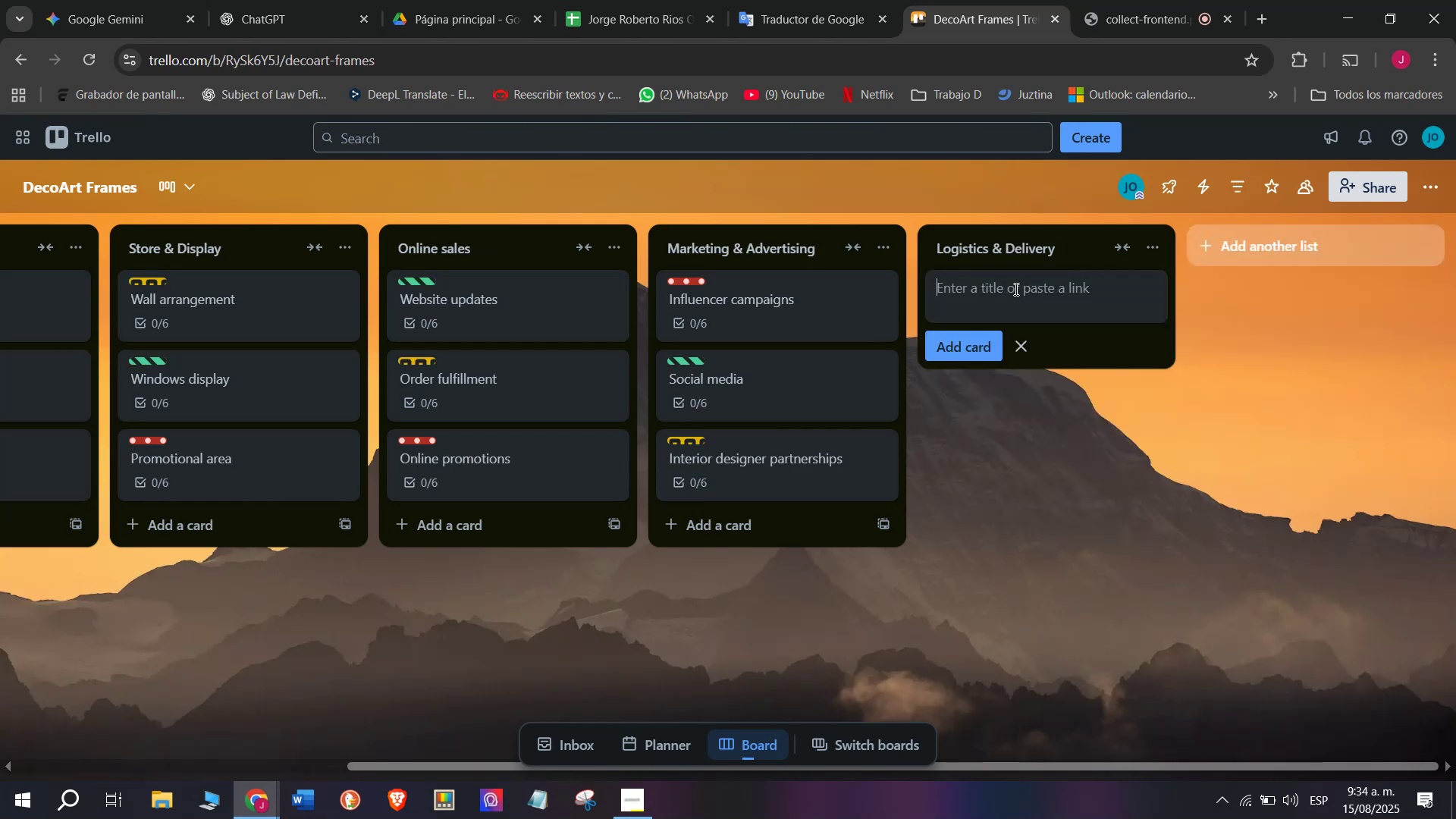 
type(Local deliveries)
 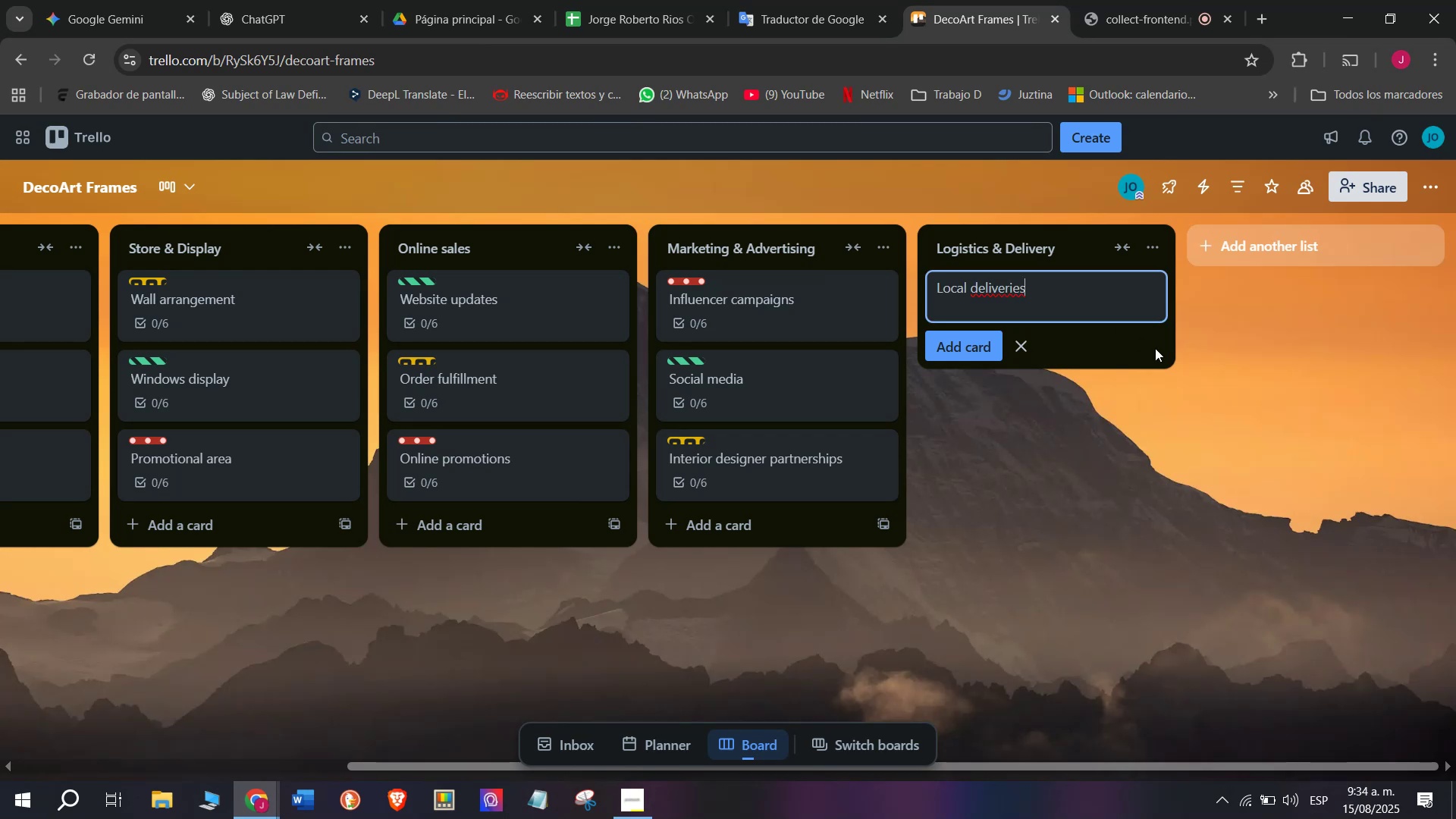 
key(Enter)
 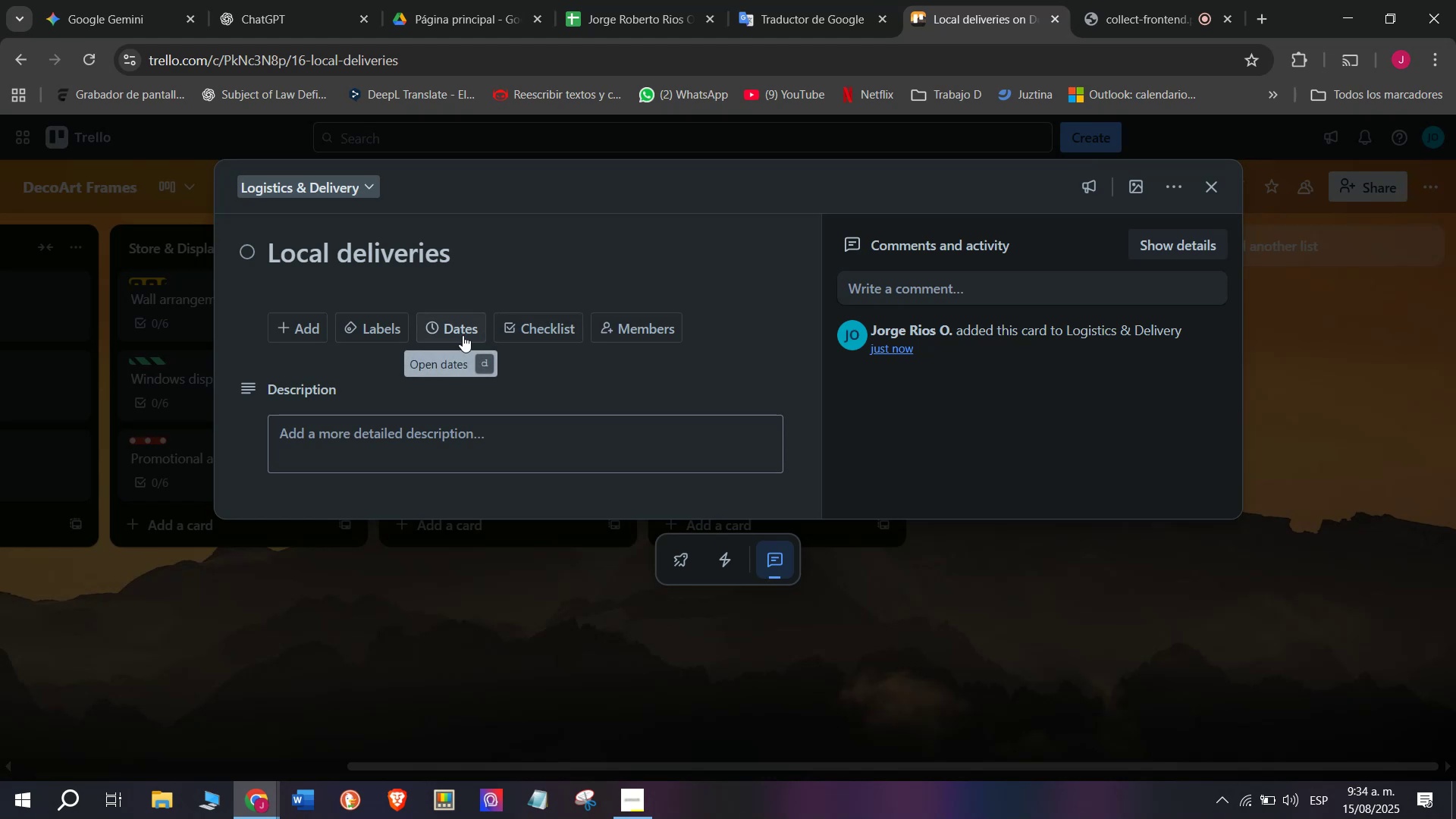 
wait(7.03)
 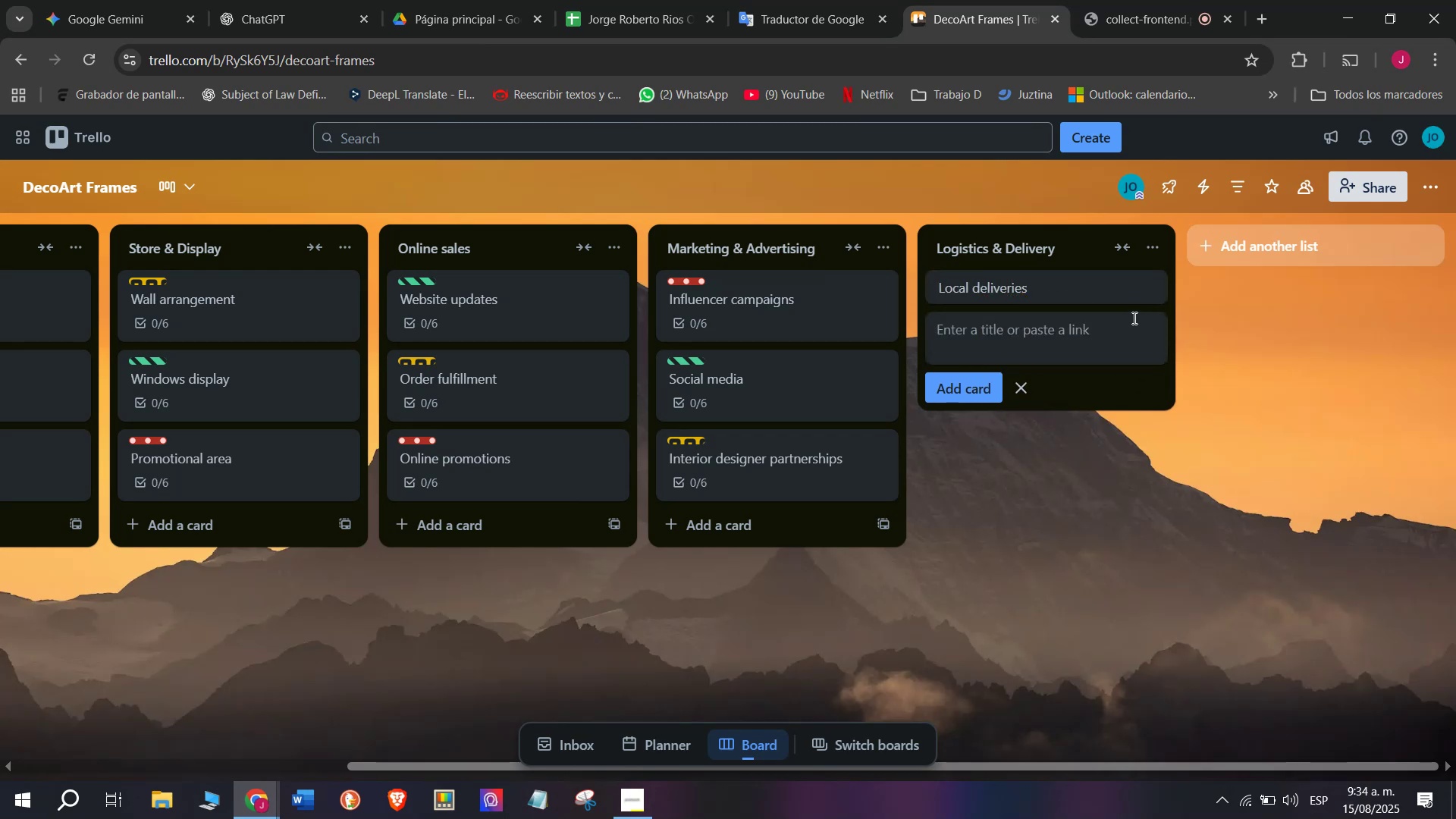 
left_click([542, 563])
 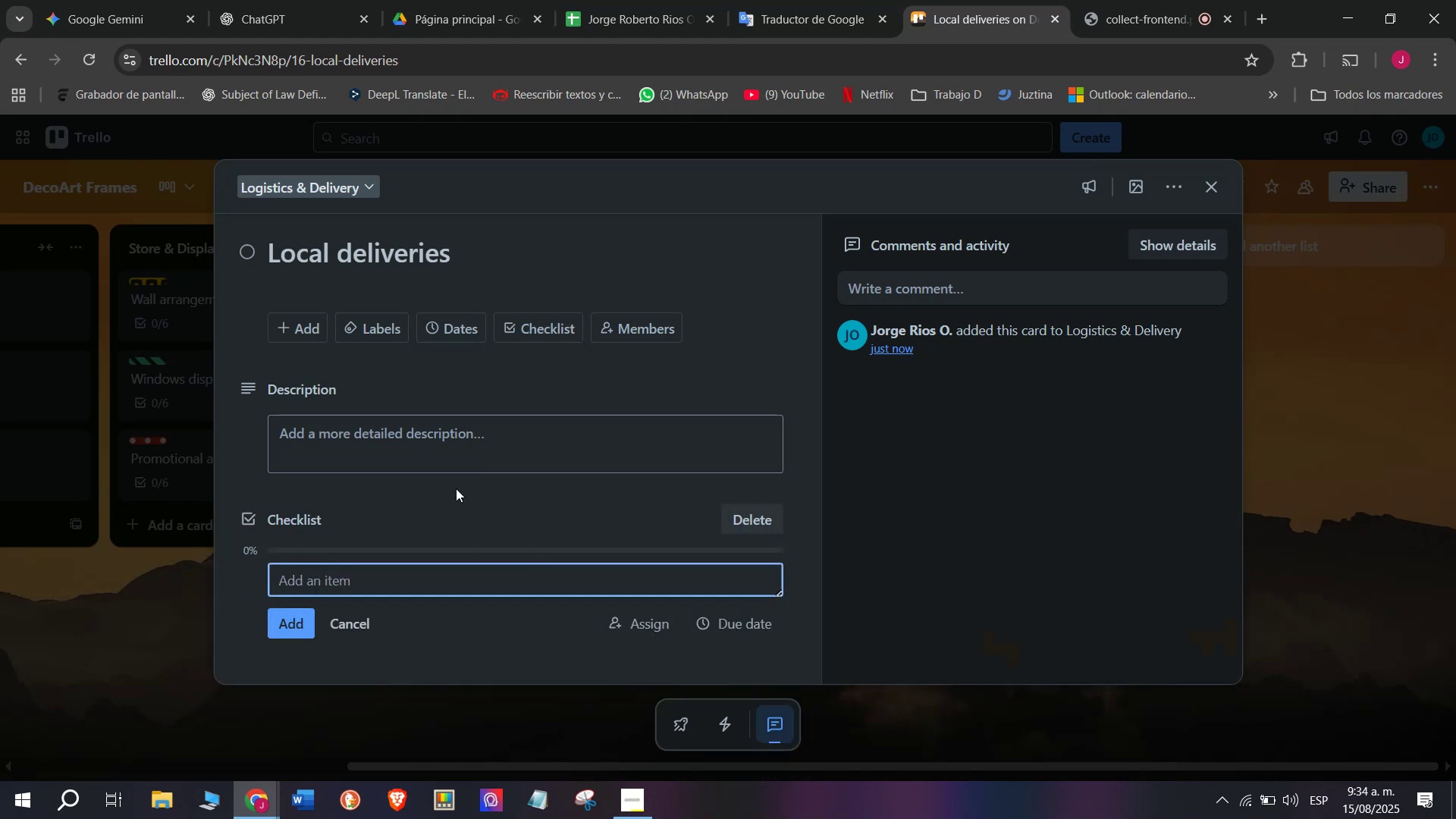 
wait(6.2)
 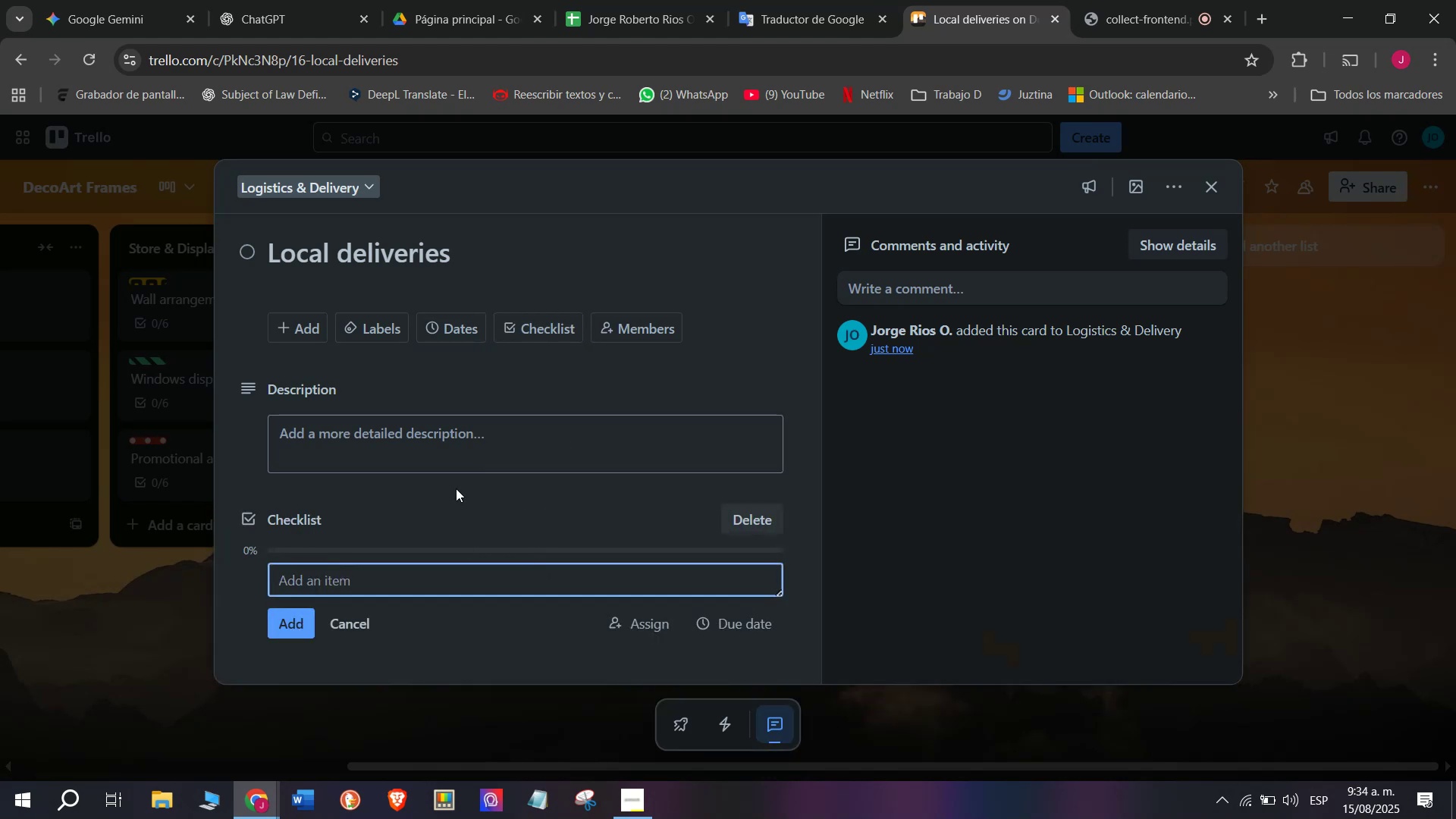 
type(Confirm af)
key(Backspace)
type(ddresses)
 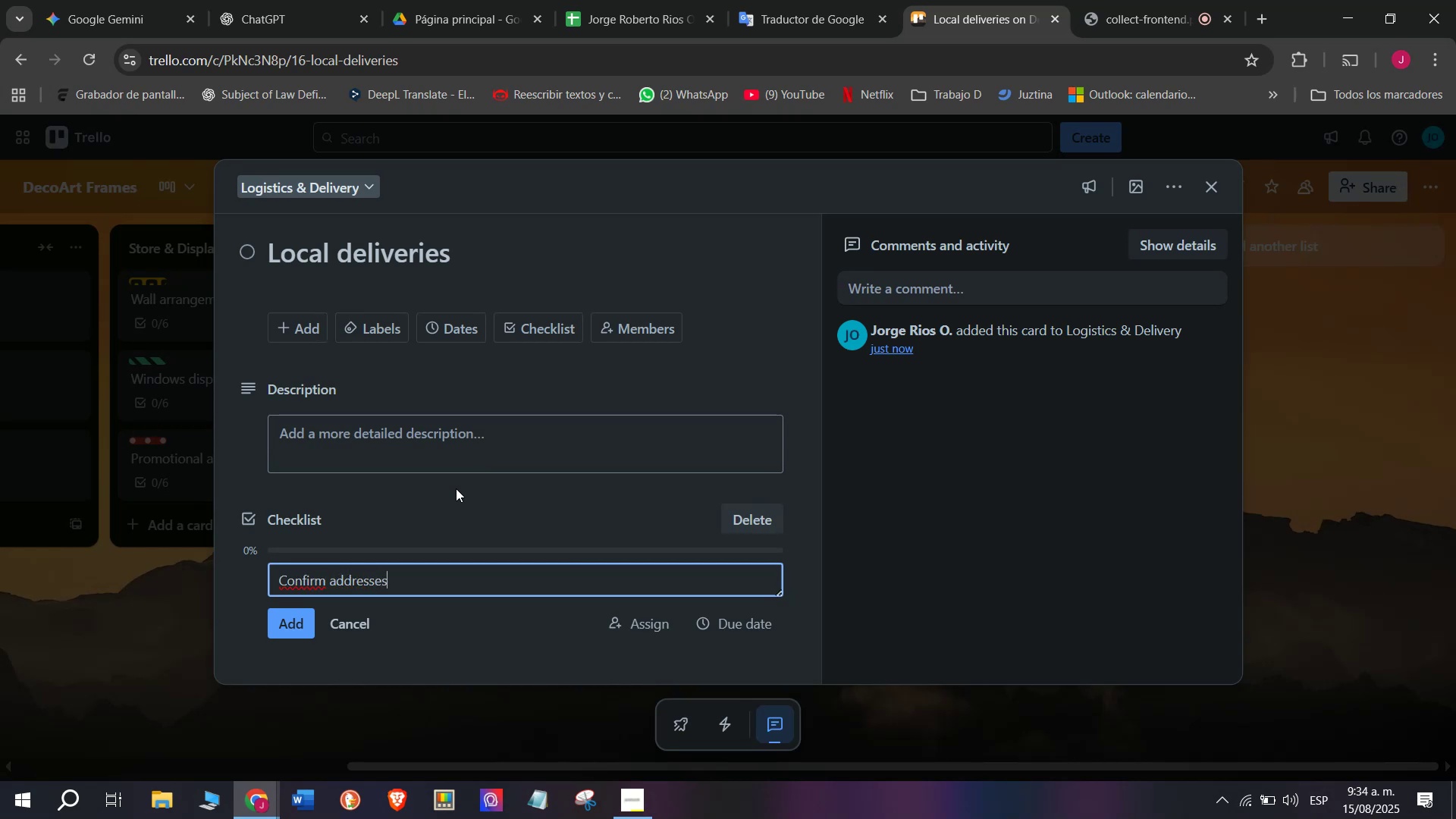 
key(Enter)
 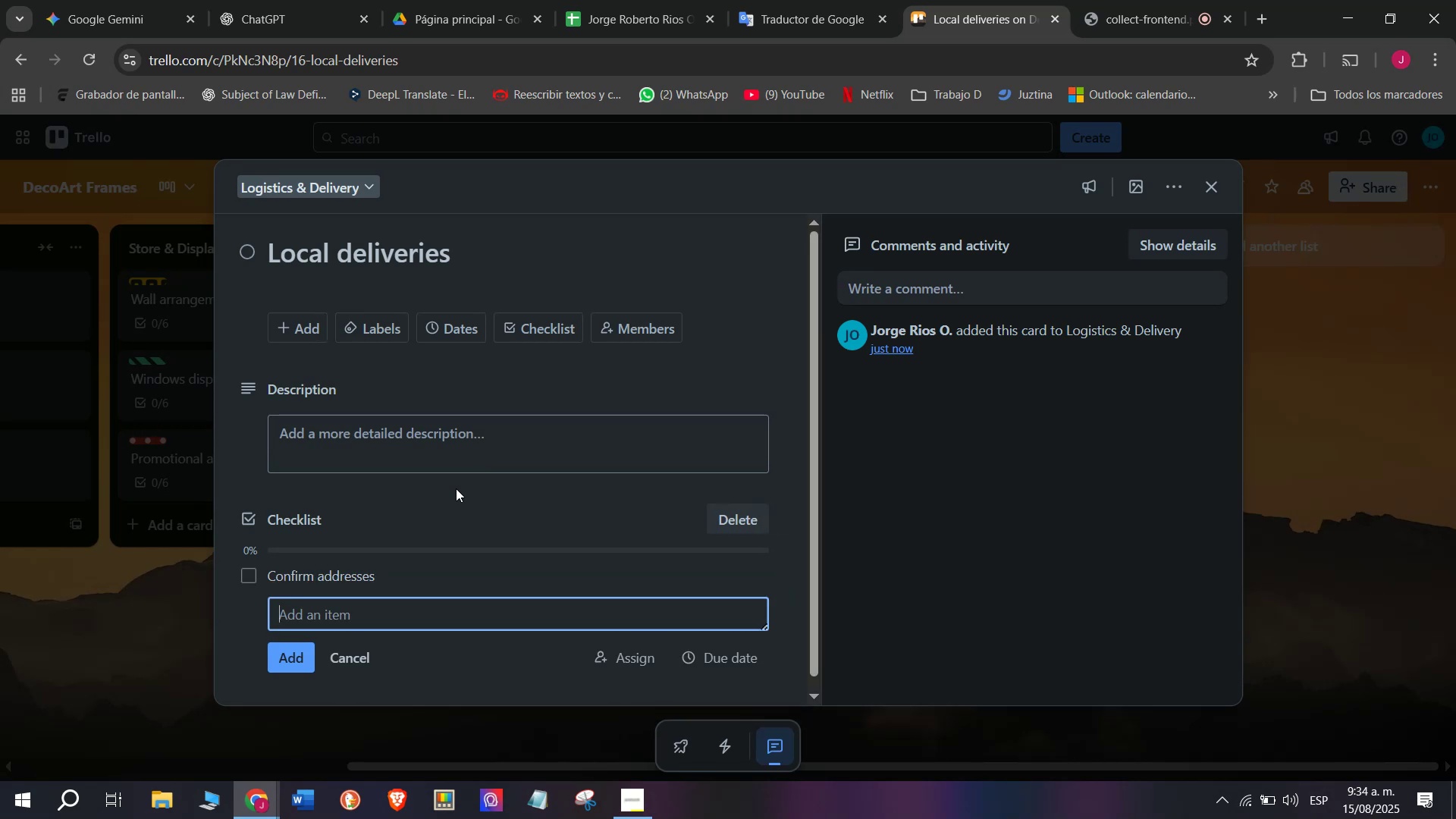 
type(Assign driver)
 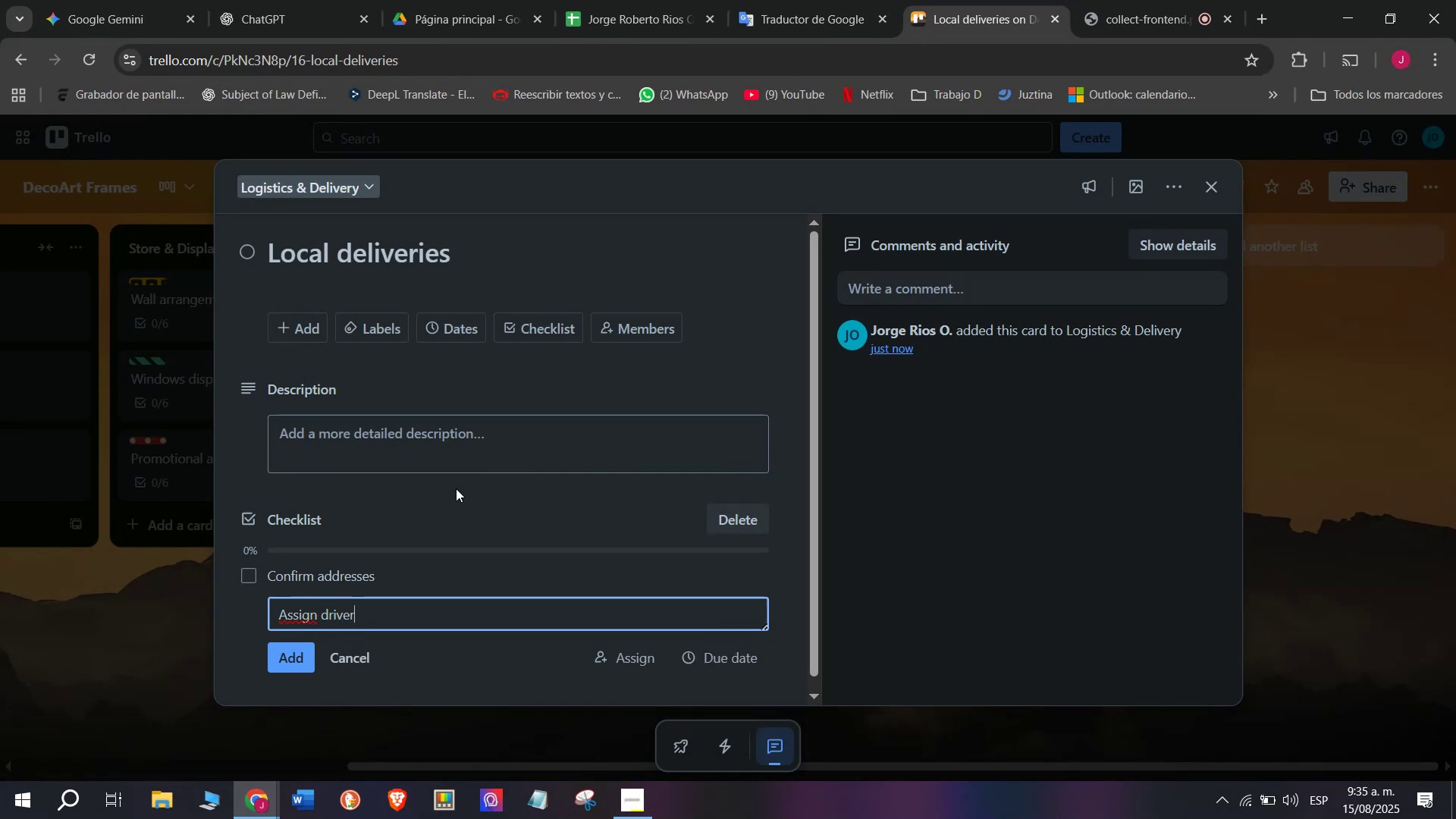 
key(Enter)
 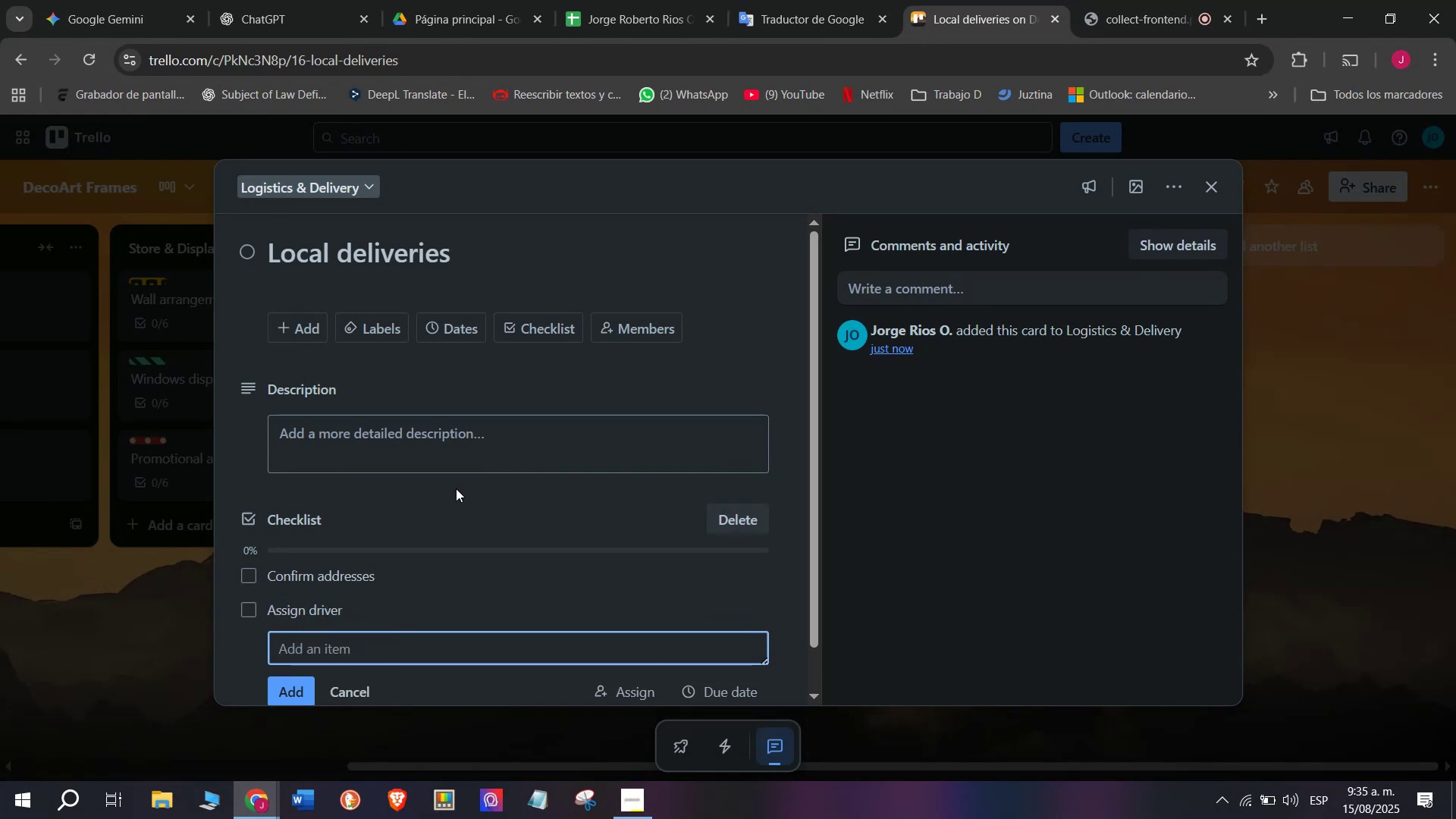 
type(Inspect packaging)
 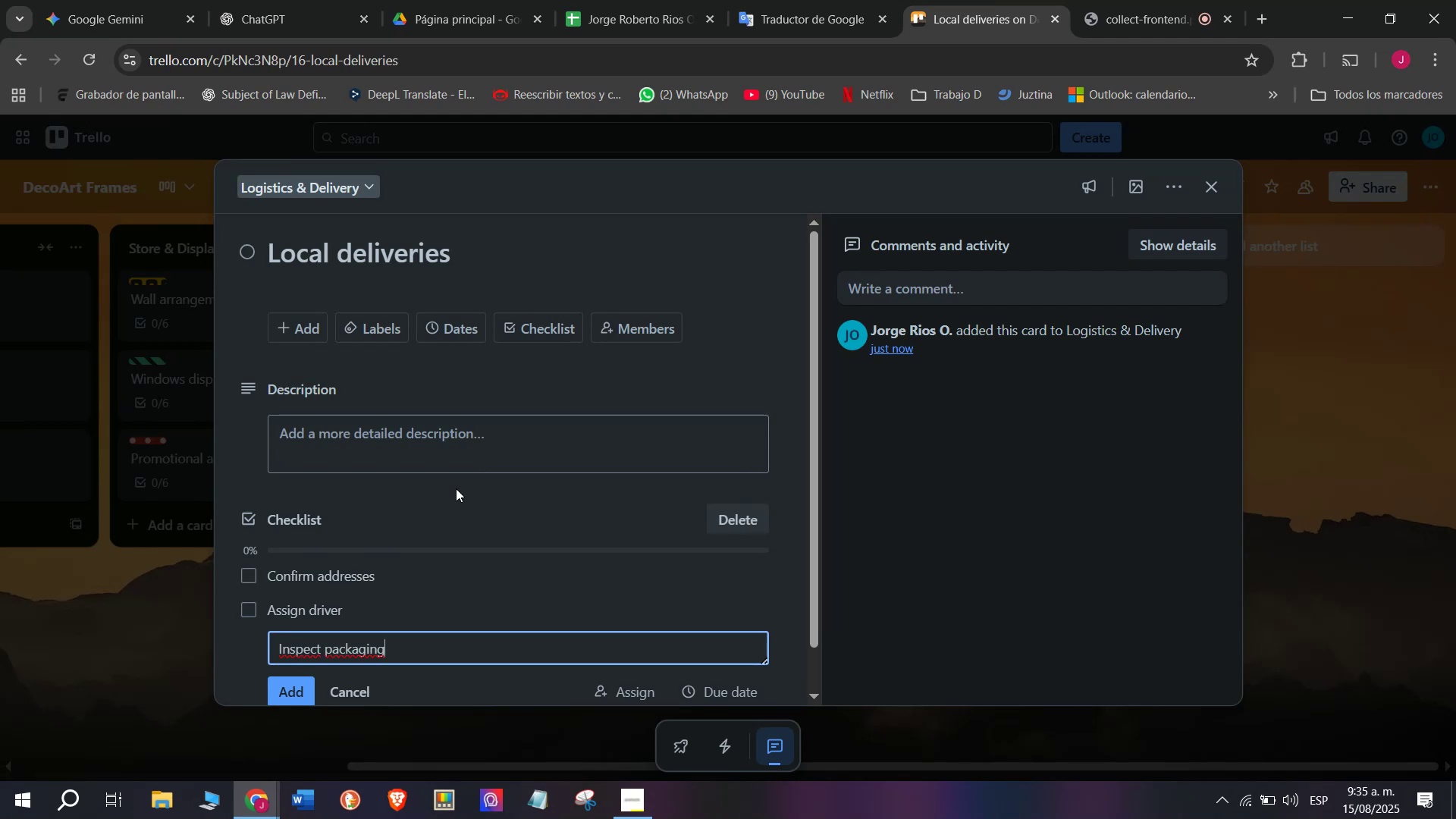 
key(Enter)
 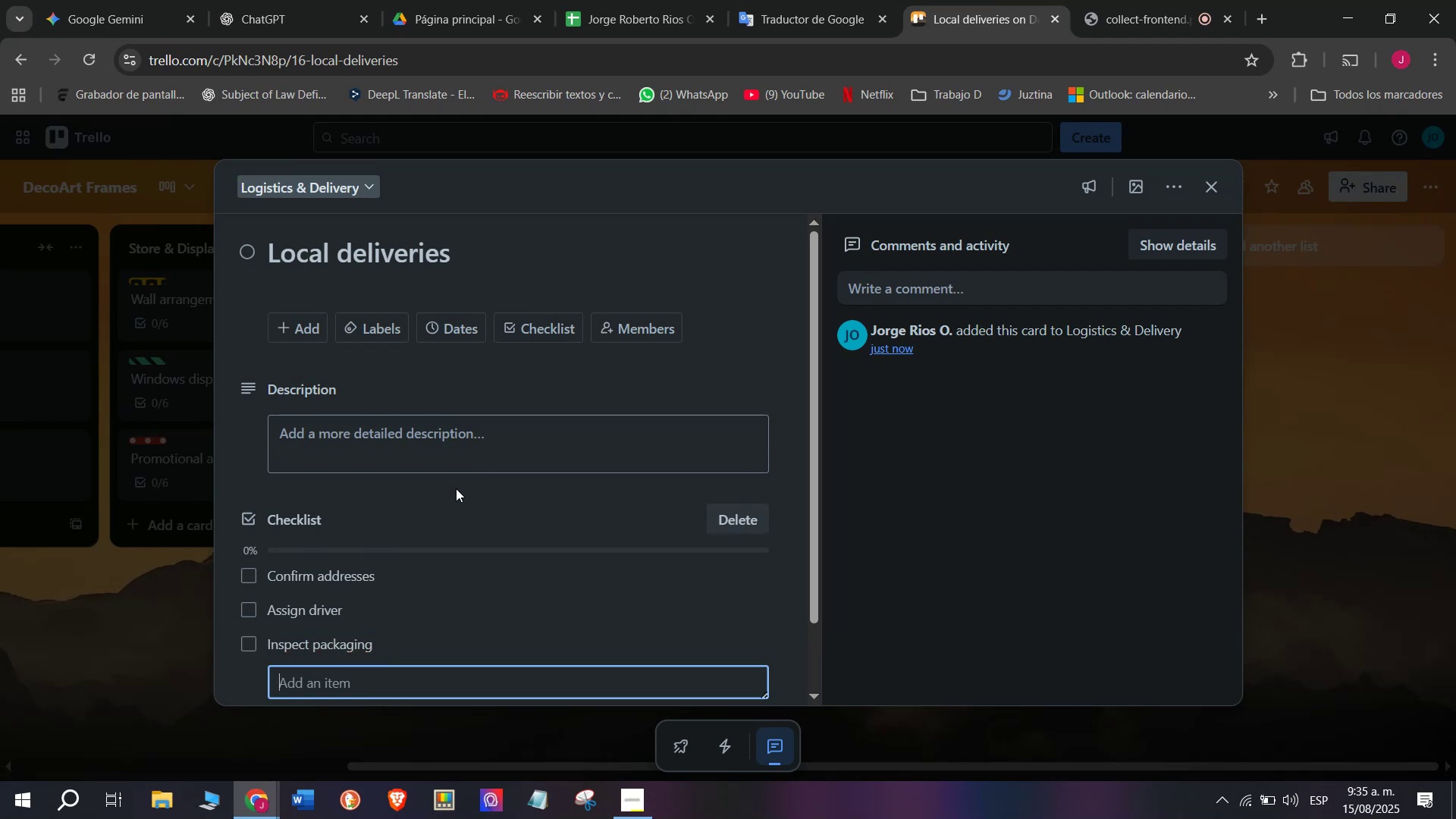 
type(Deliver on )
key(Backspace)
type( time)
 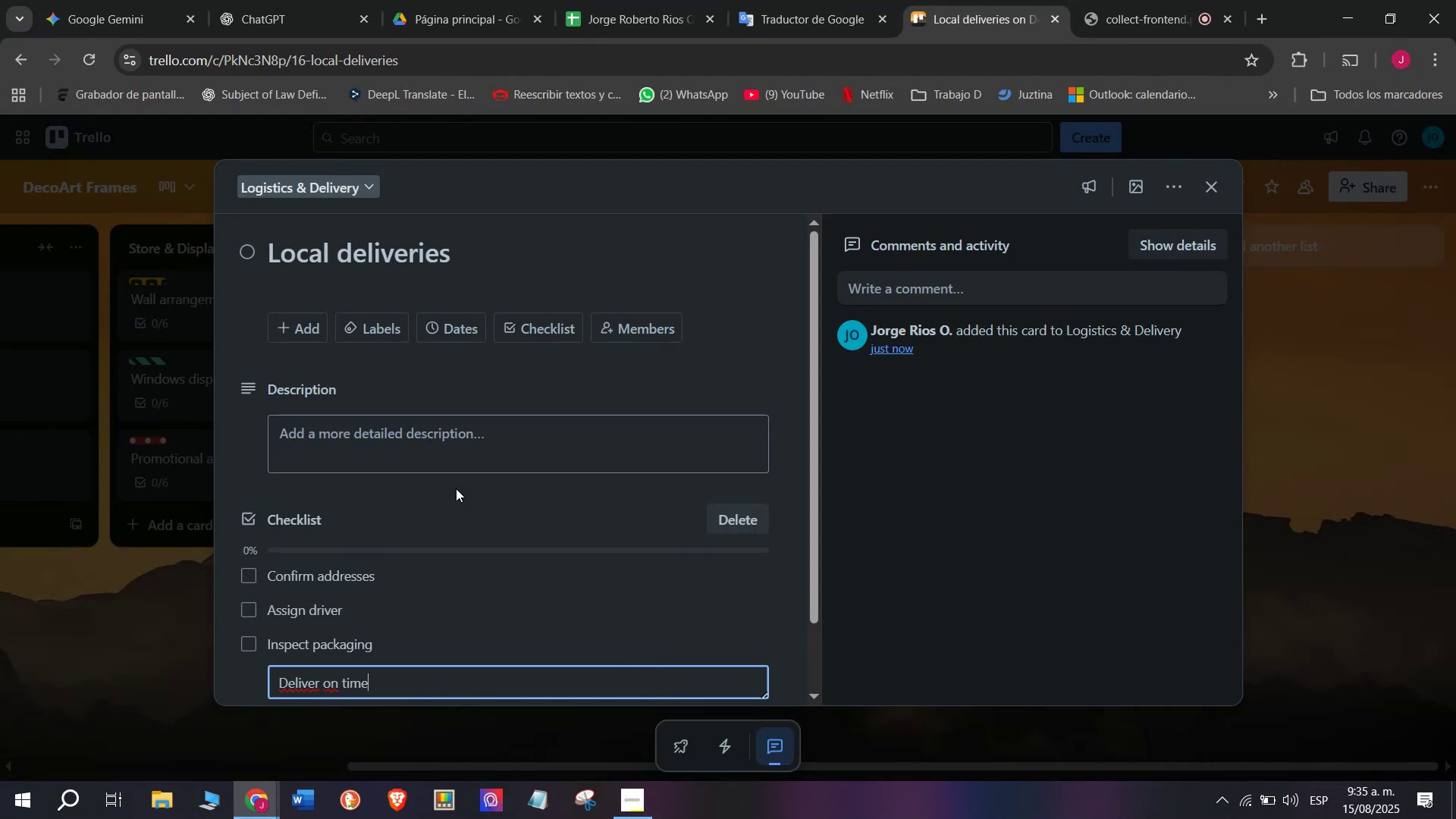 
key(Enter)
 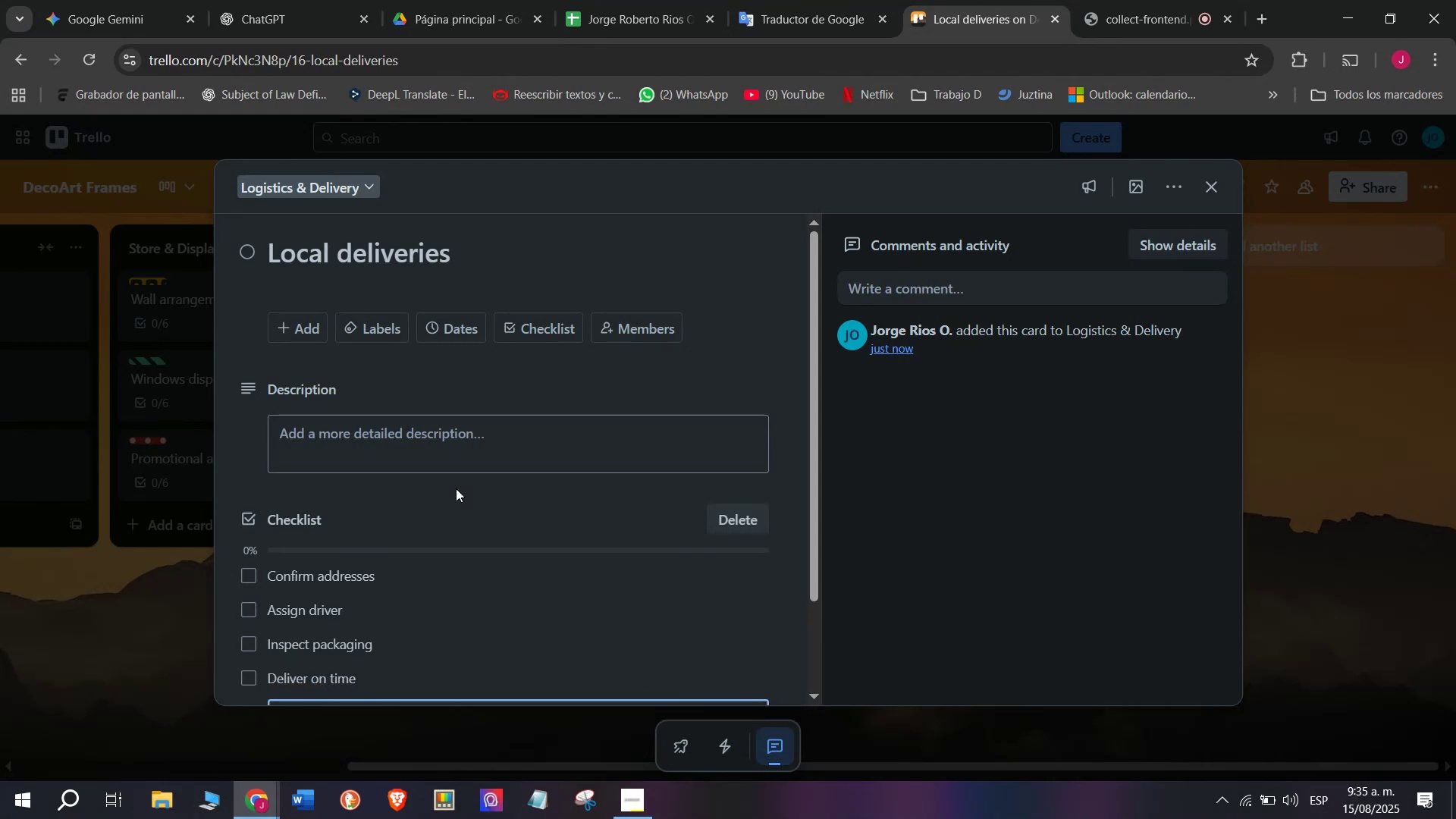 
type(F)
key(Backspace)
type(Get v)
key(Backspace)
type(clien )
key(Backspace)
type(t signature)
 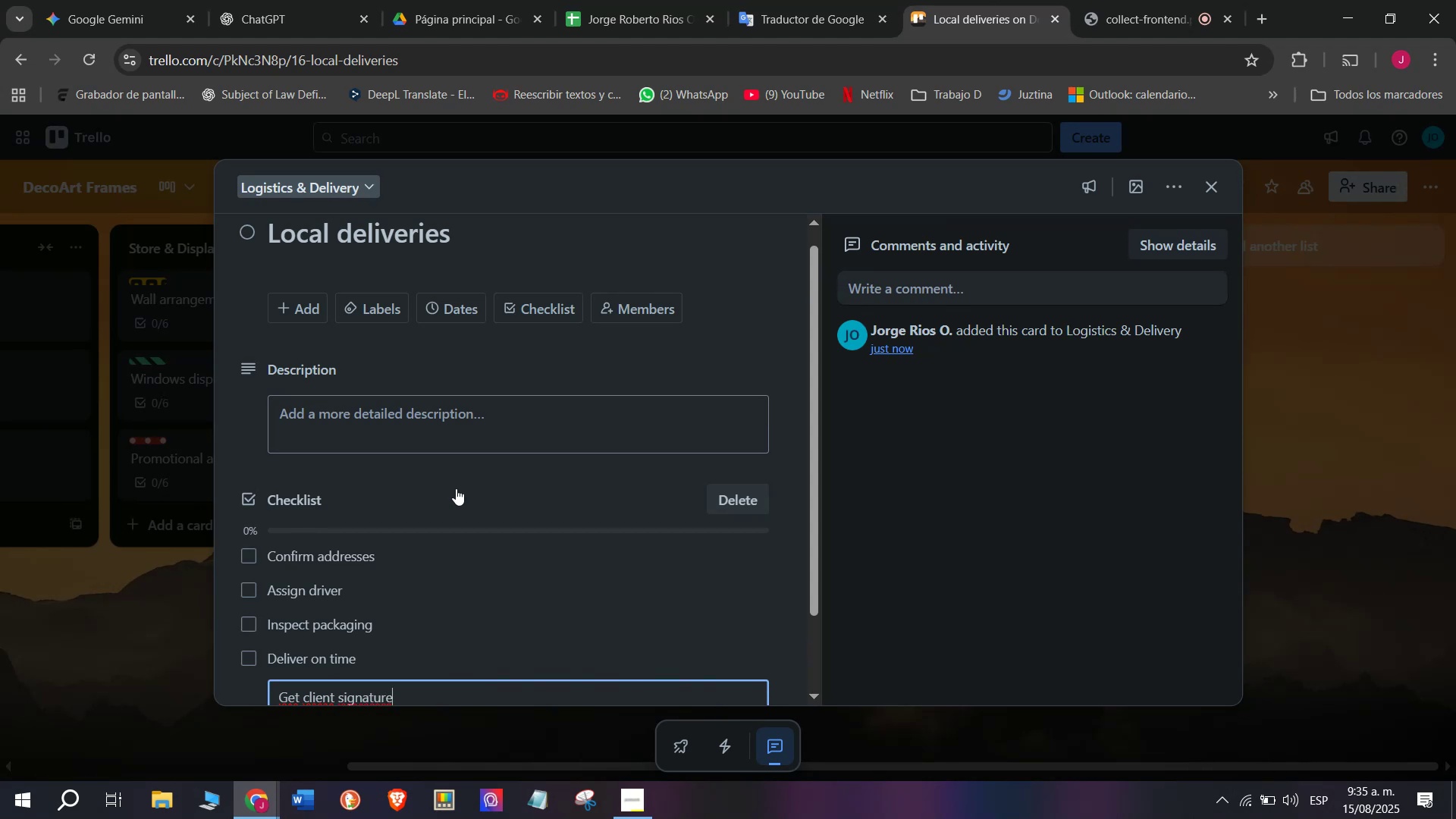 
key(Enter)
 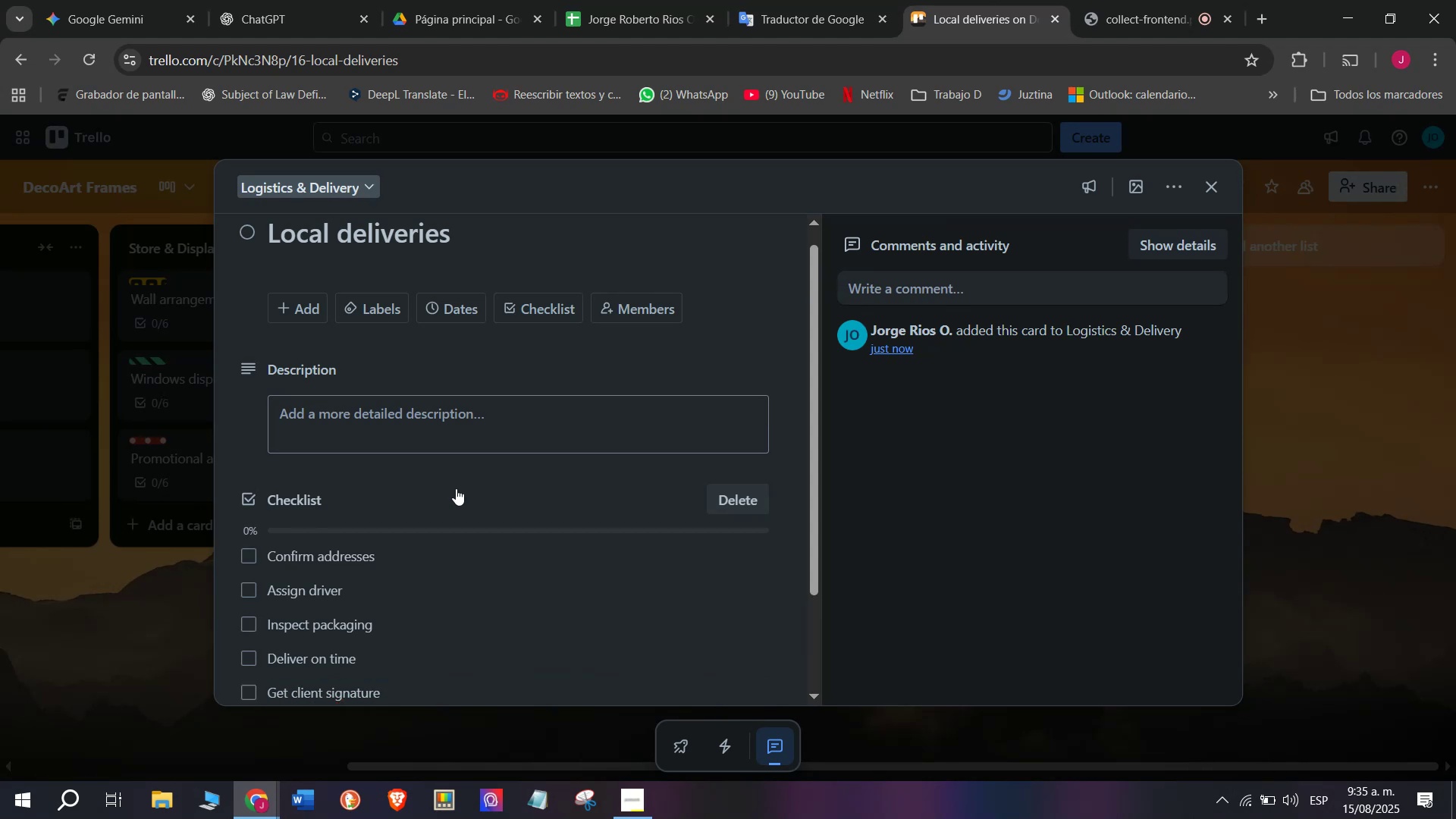 
type(Update)
 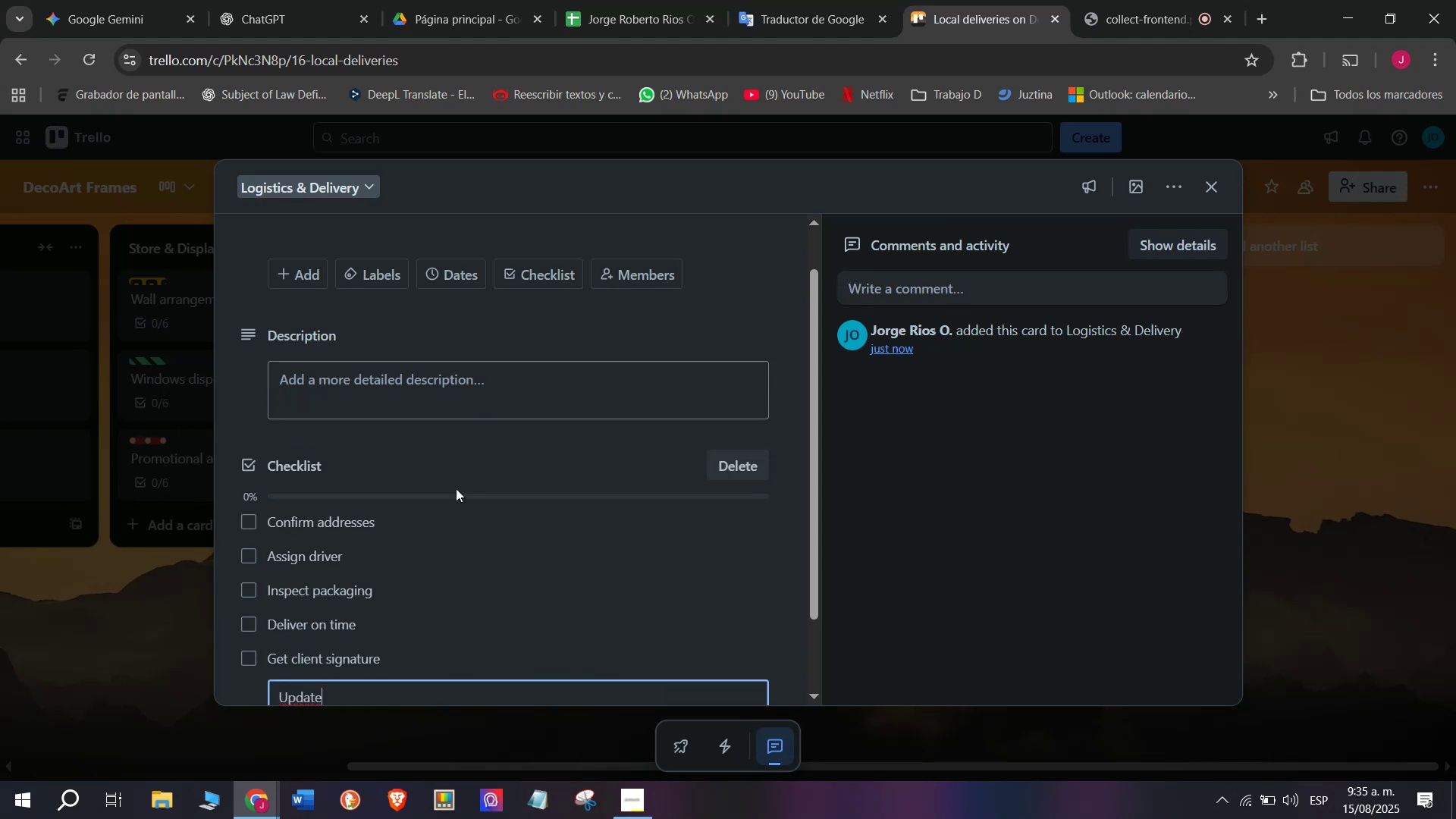 
scroll: coordinate [456, 488], scroll_direction: down, amount: 1.0
 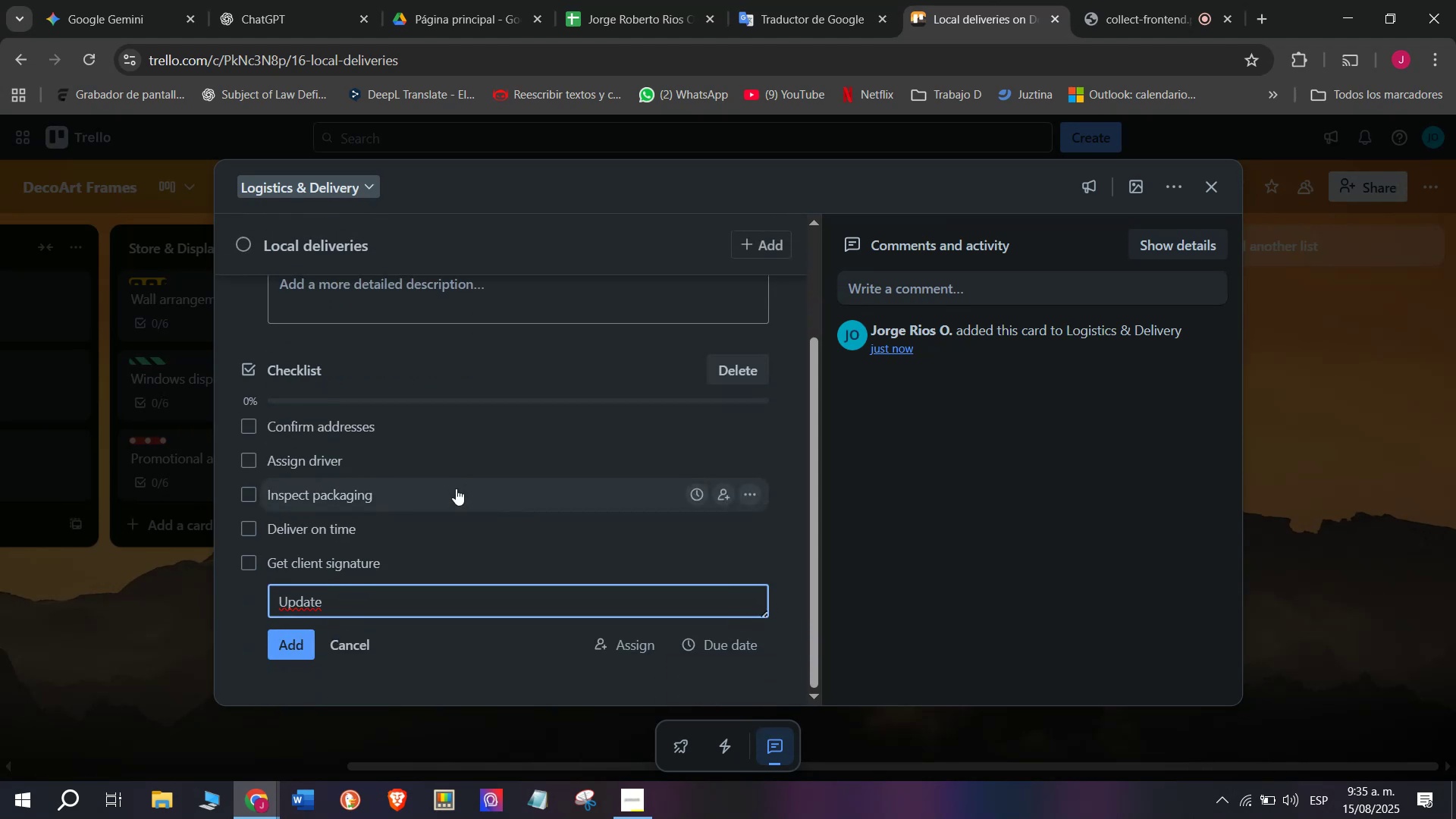 
type( records)
 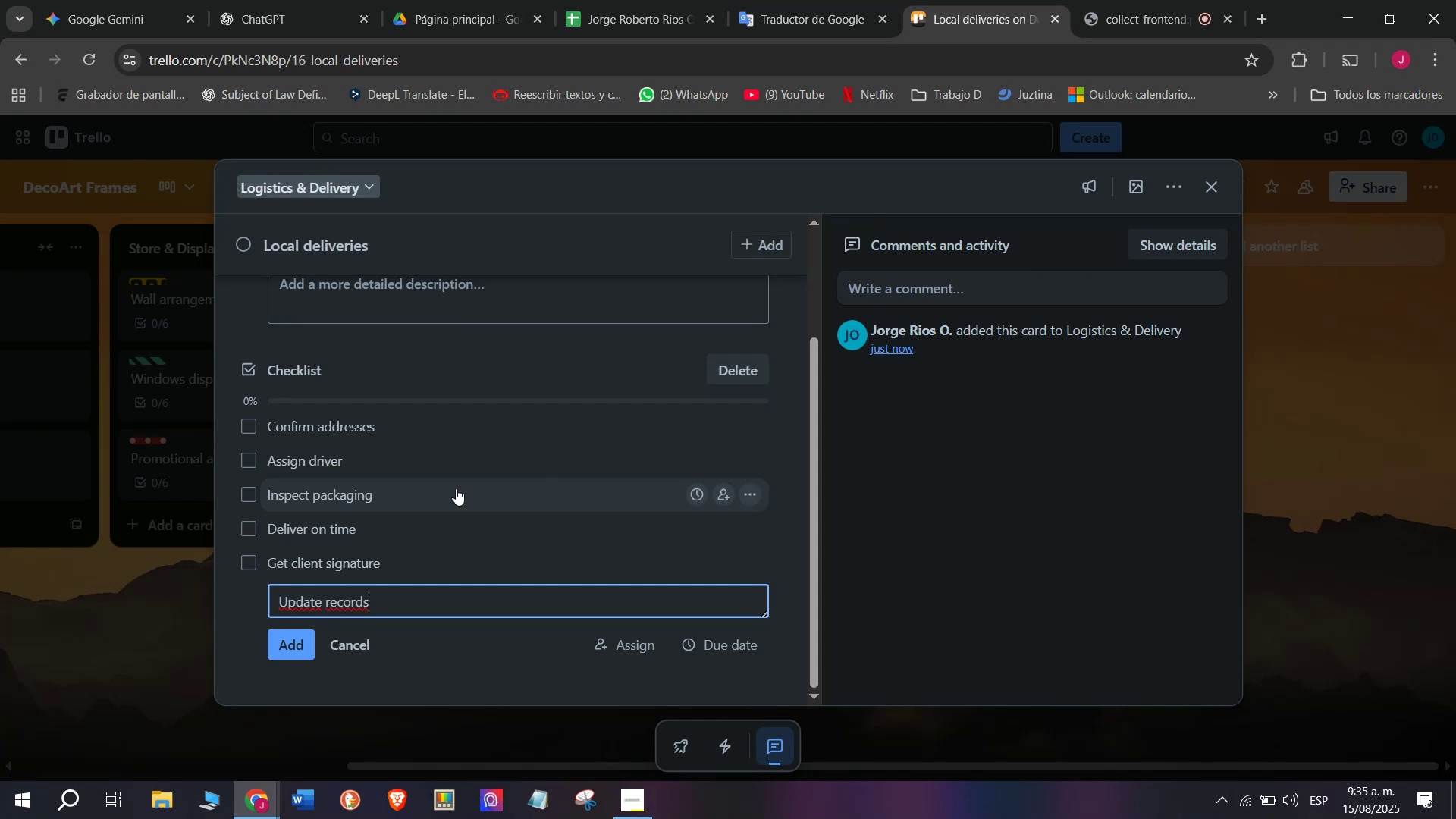 
key(Enter)
 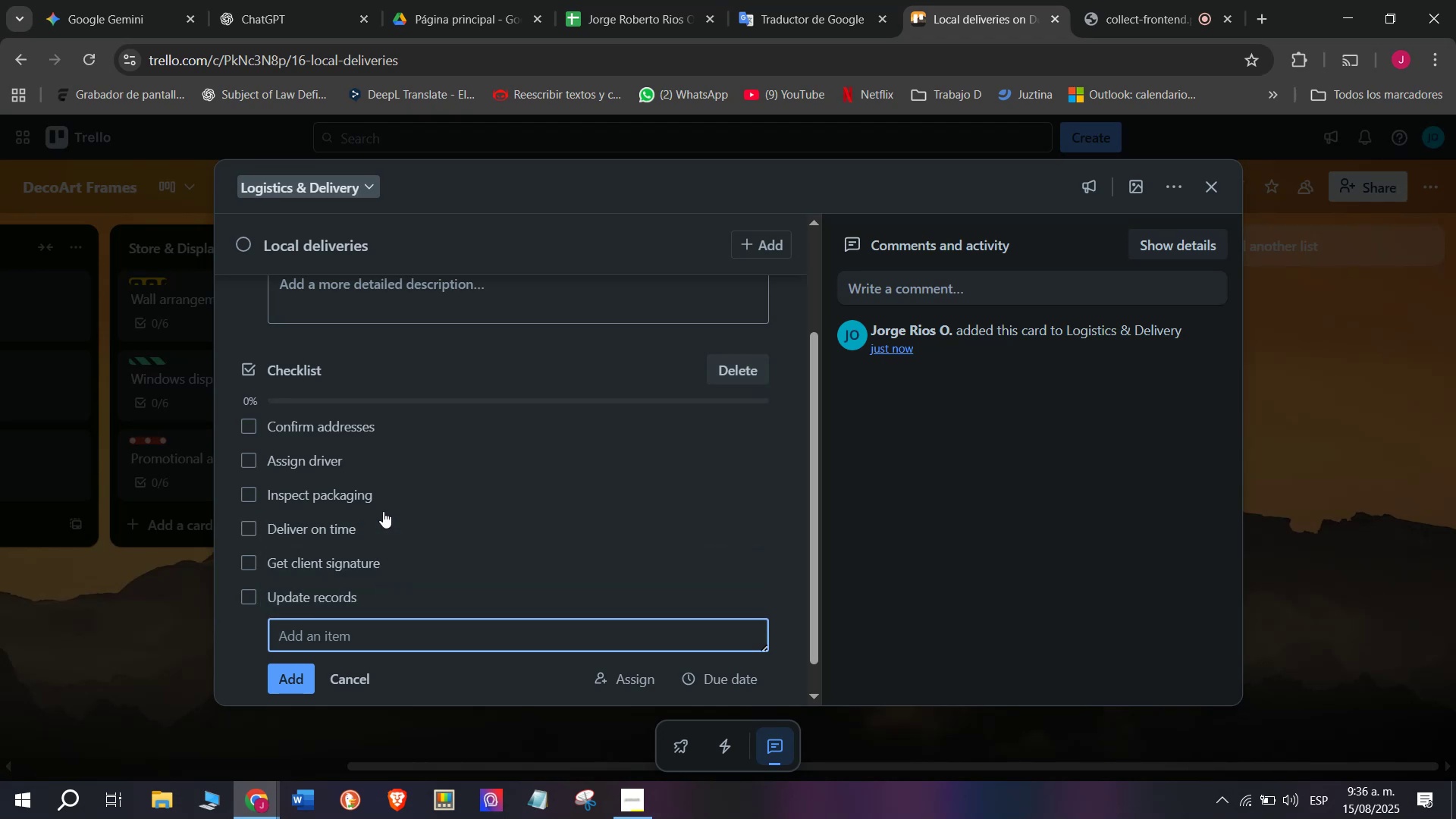 
wait(12.36)
 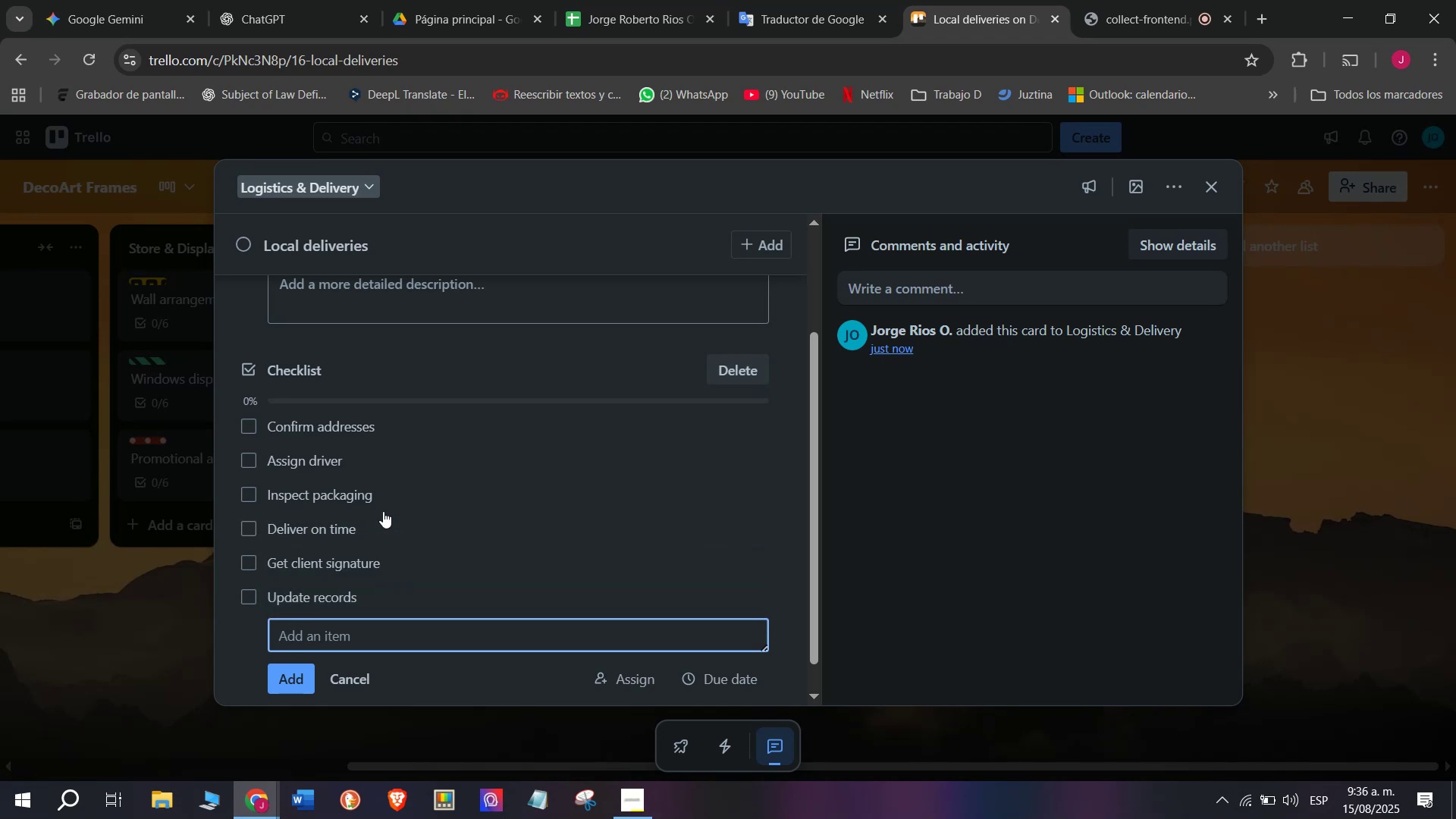 
scroll: coordinate [413, 530], scroll_direction: up, amount: 4.0
 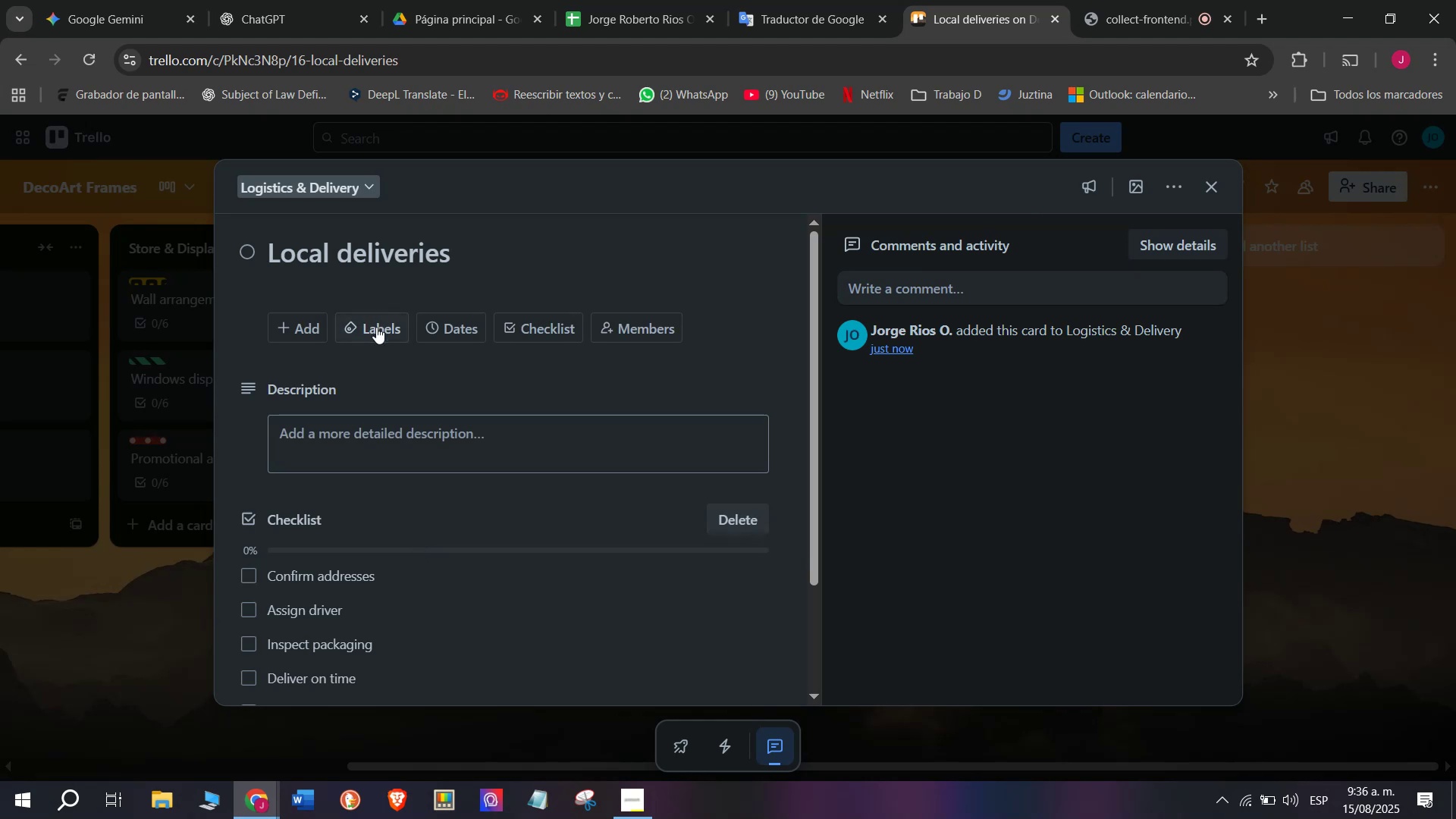 
double_click([378, 335])
 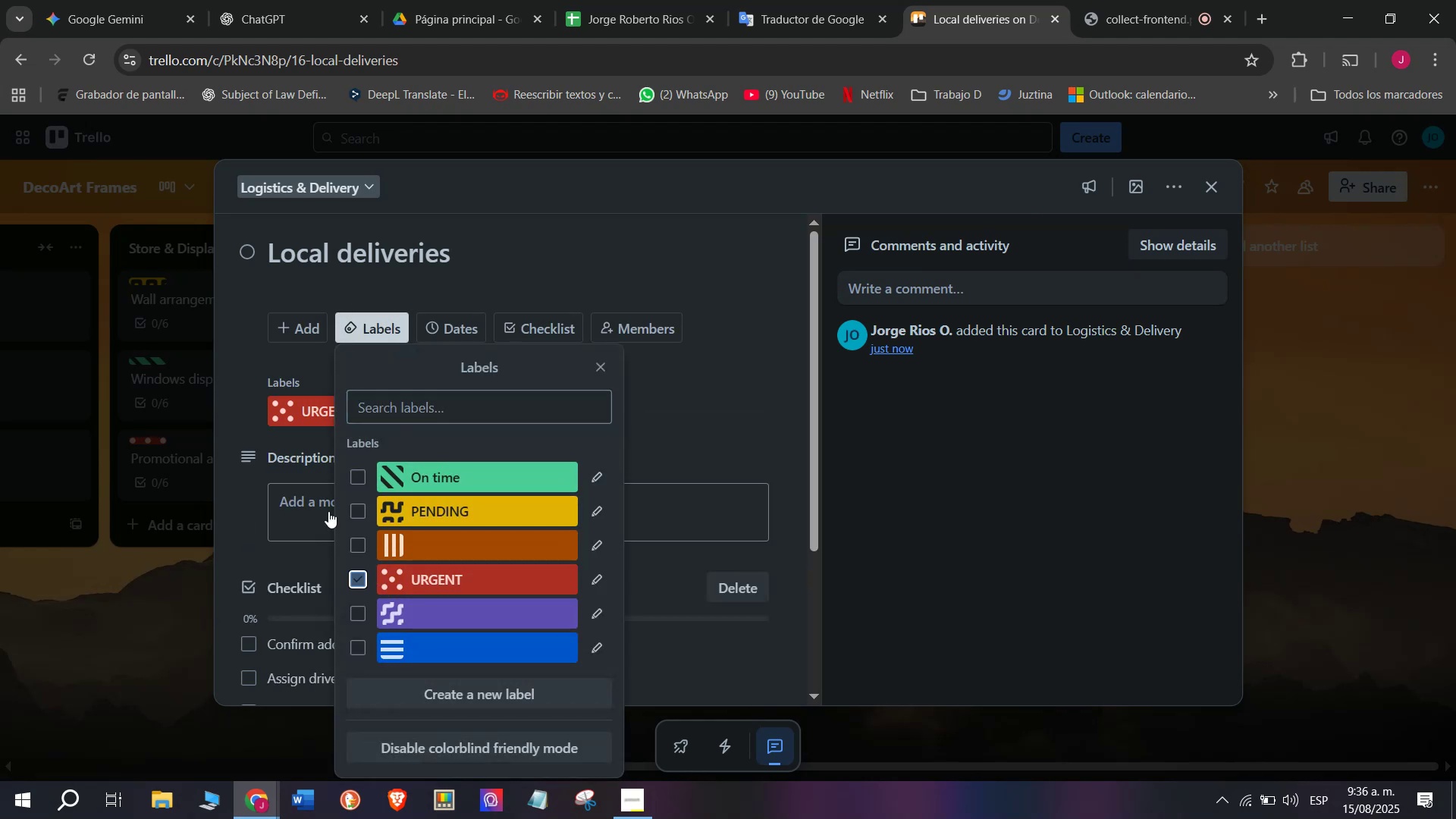 
double_click([236, 429])
 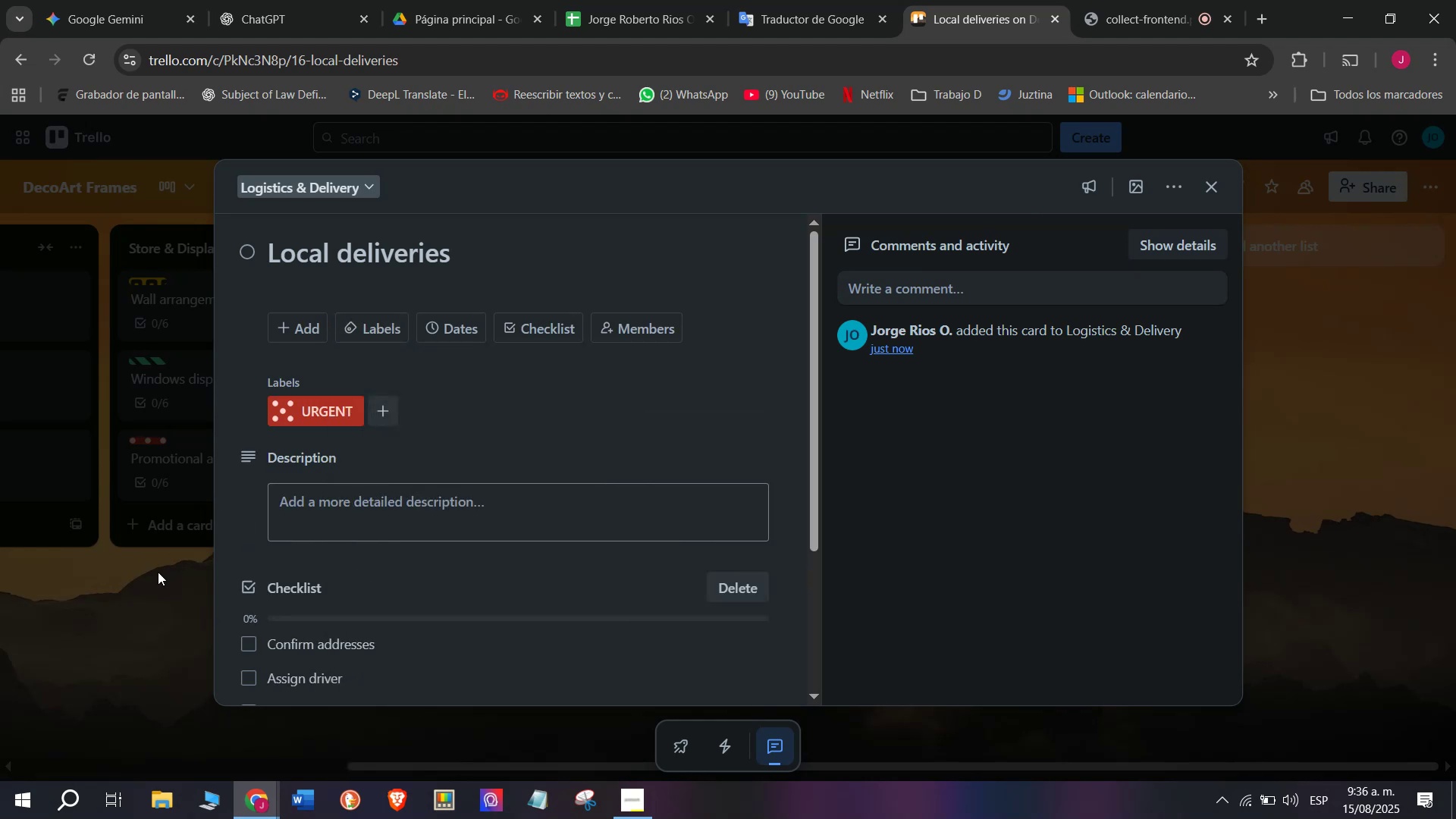 
triple_click([158, 572])
 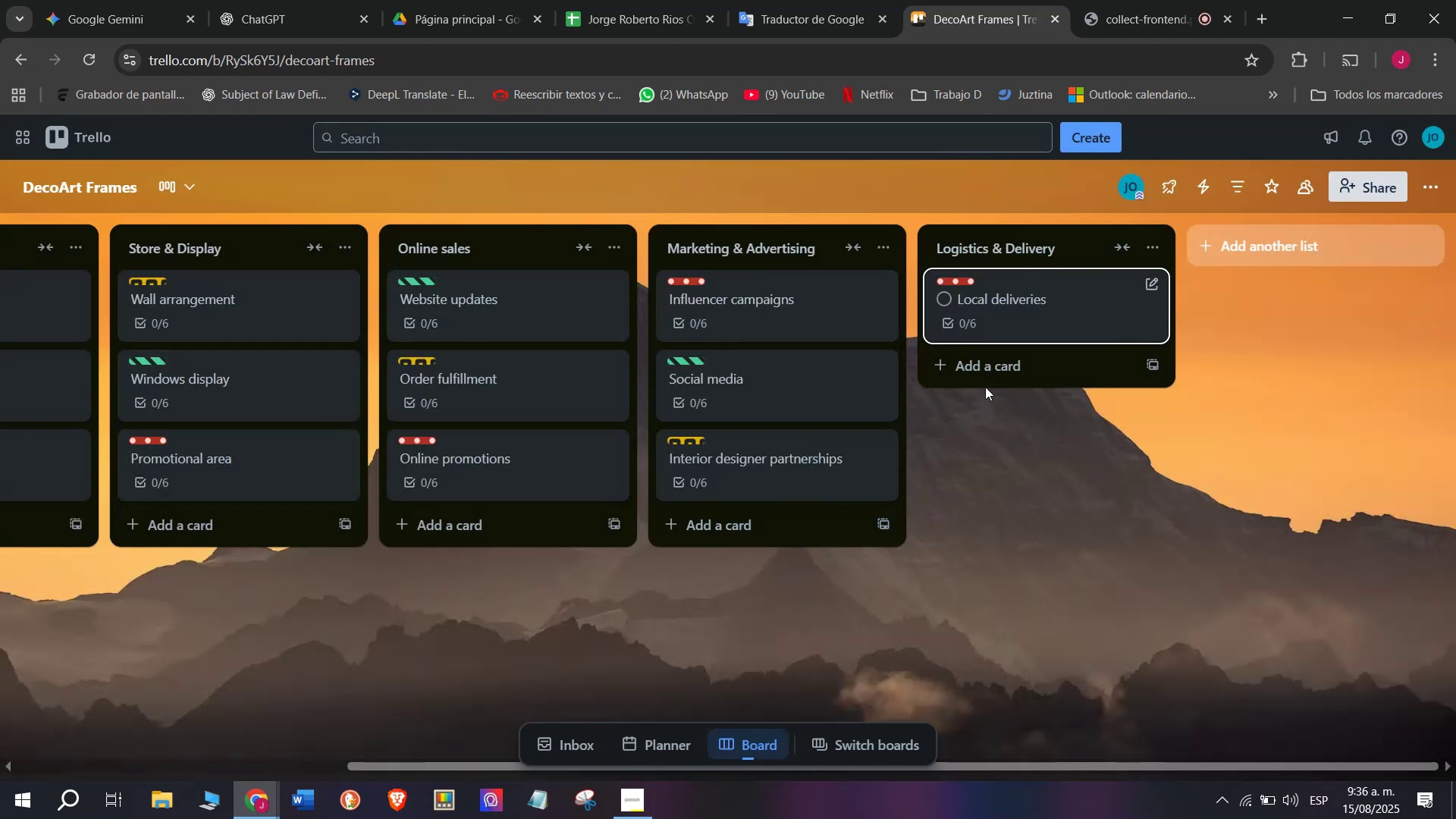 
mouse_move([975, 363])
 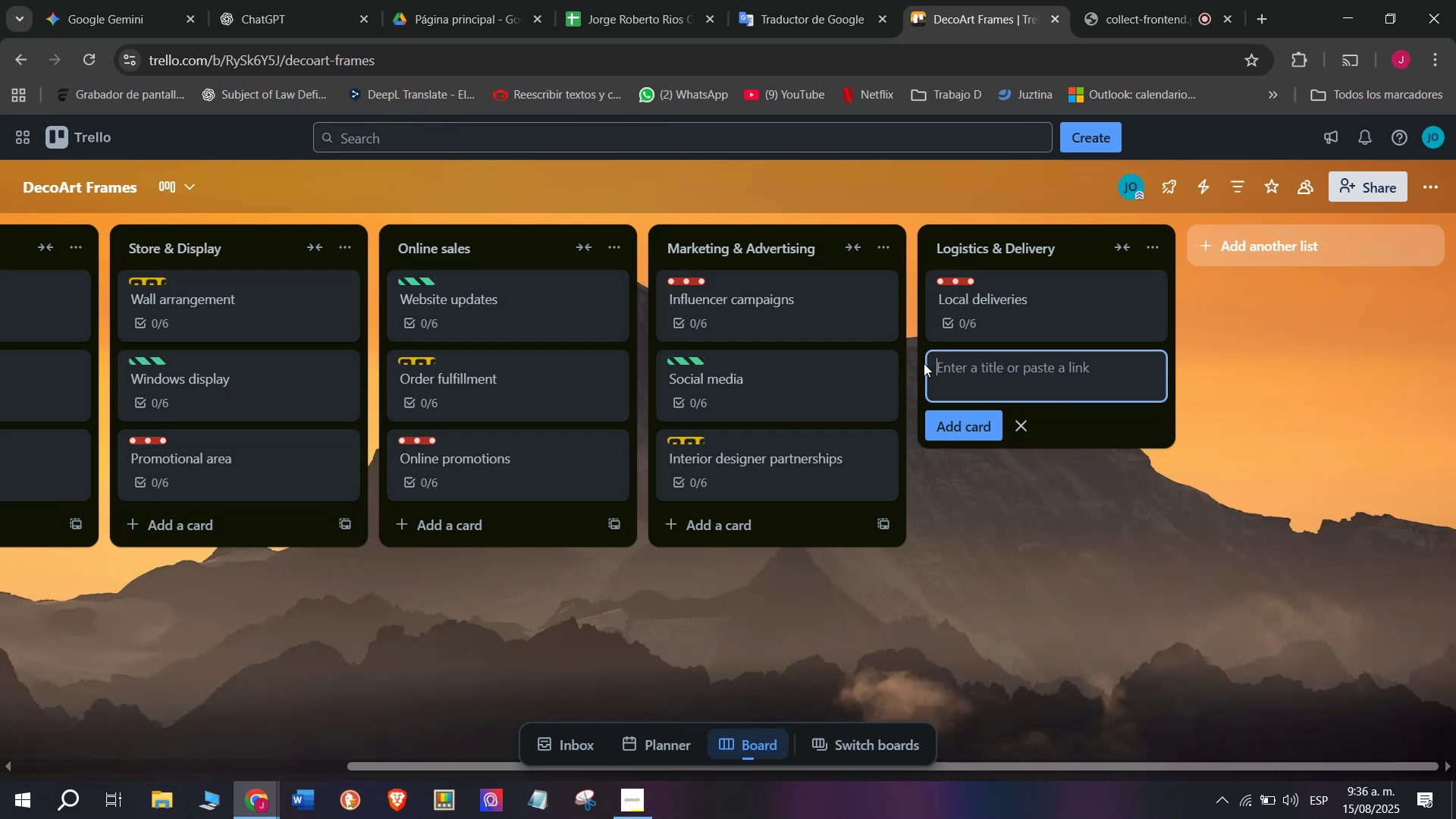 
wait(5.08)
 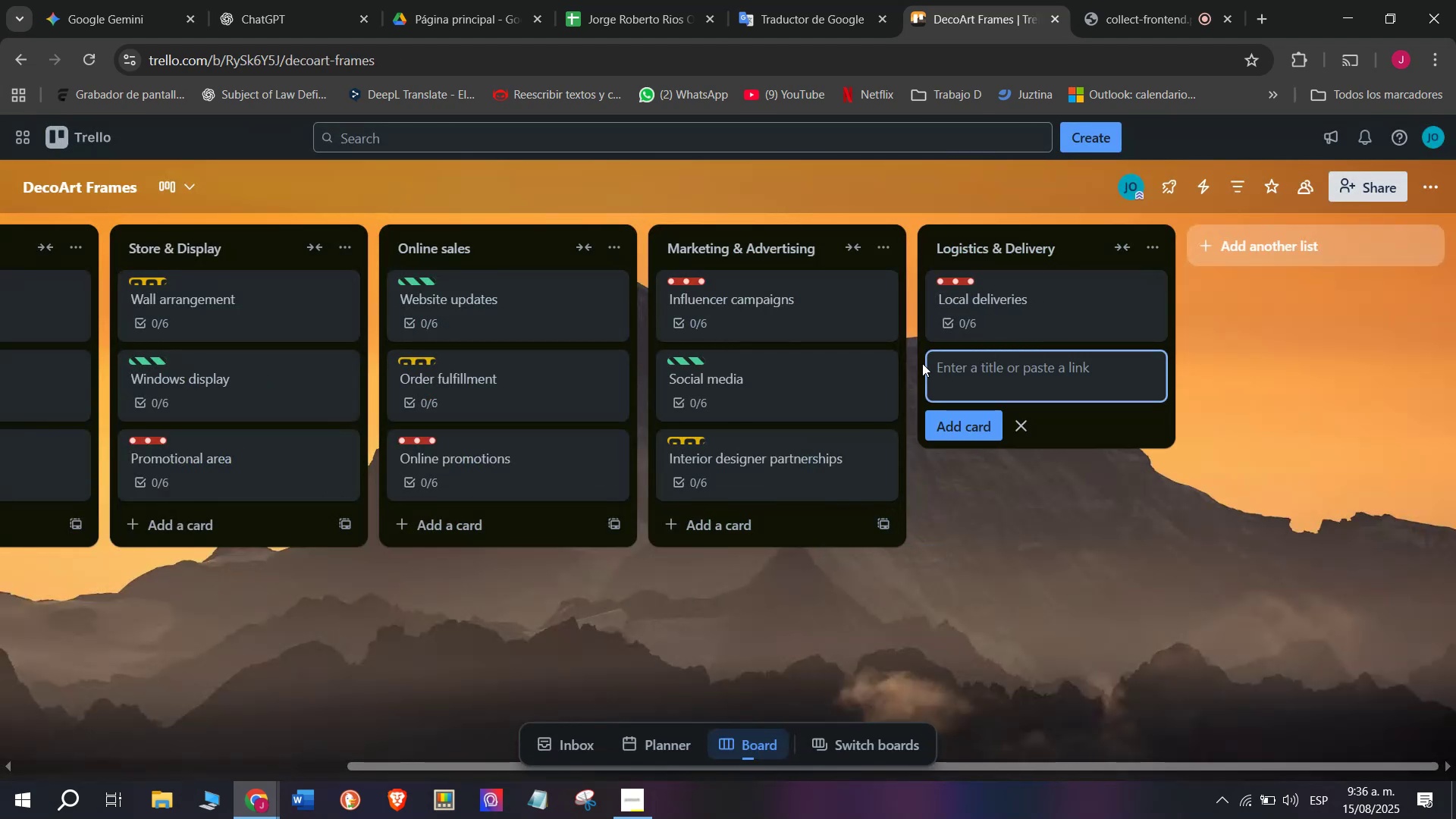 
type(Wholes )
key(Backspace)
type(ale Orders)
 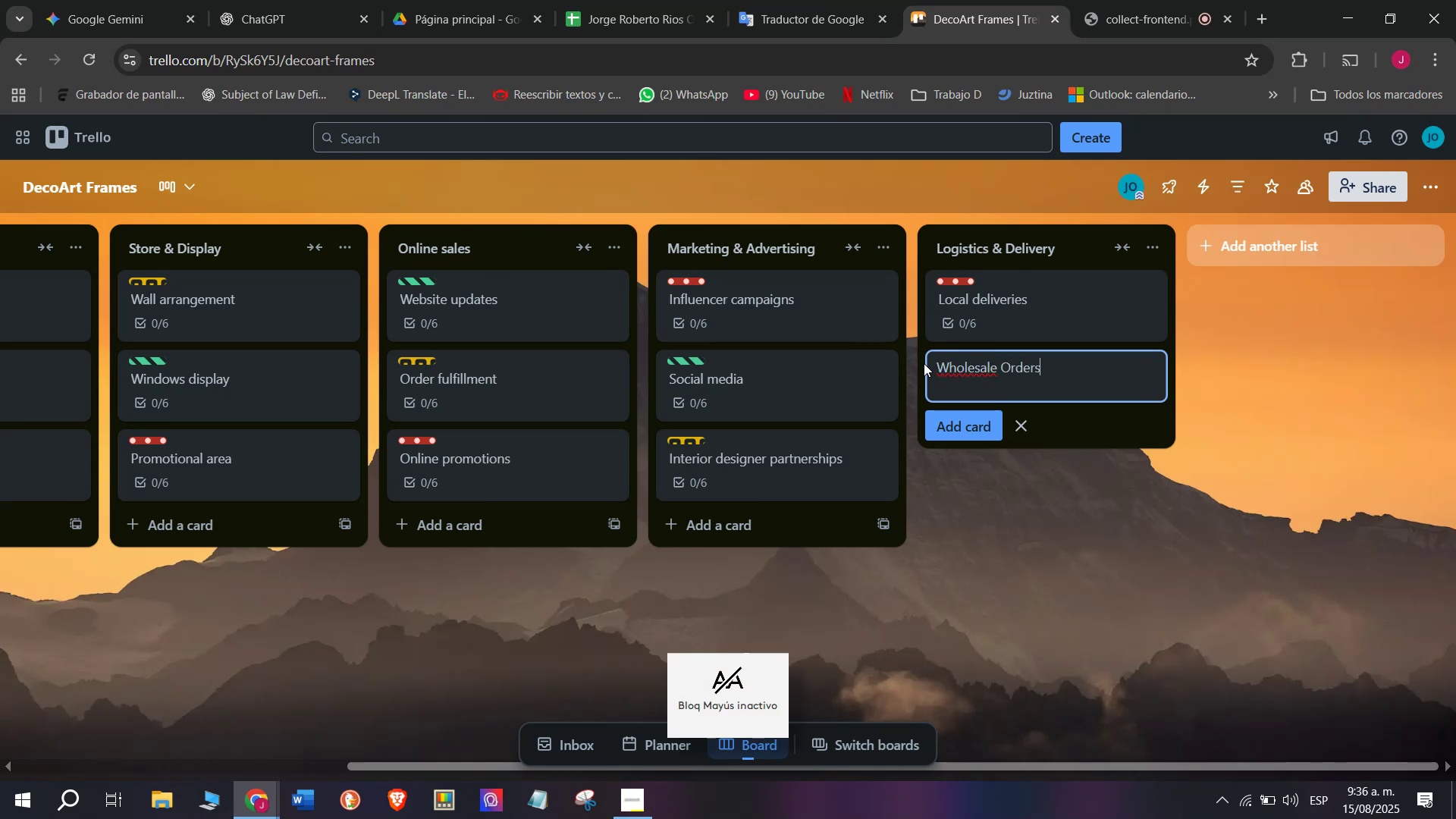 
key(Enter)
 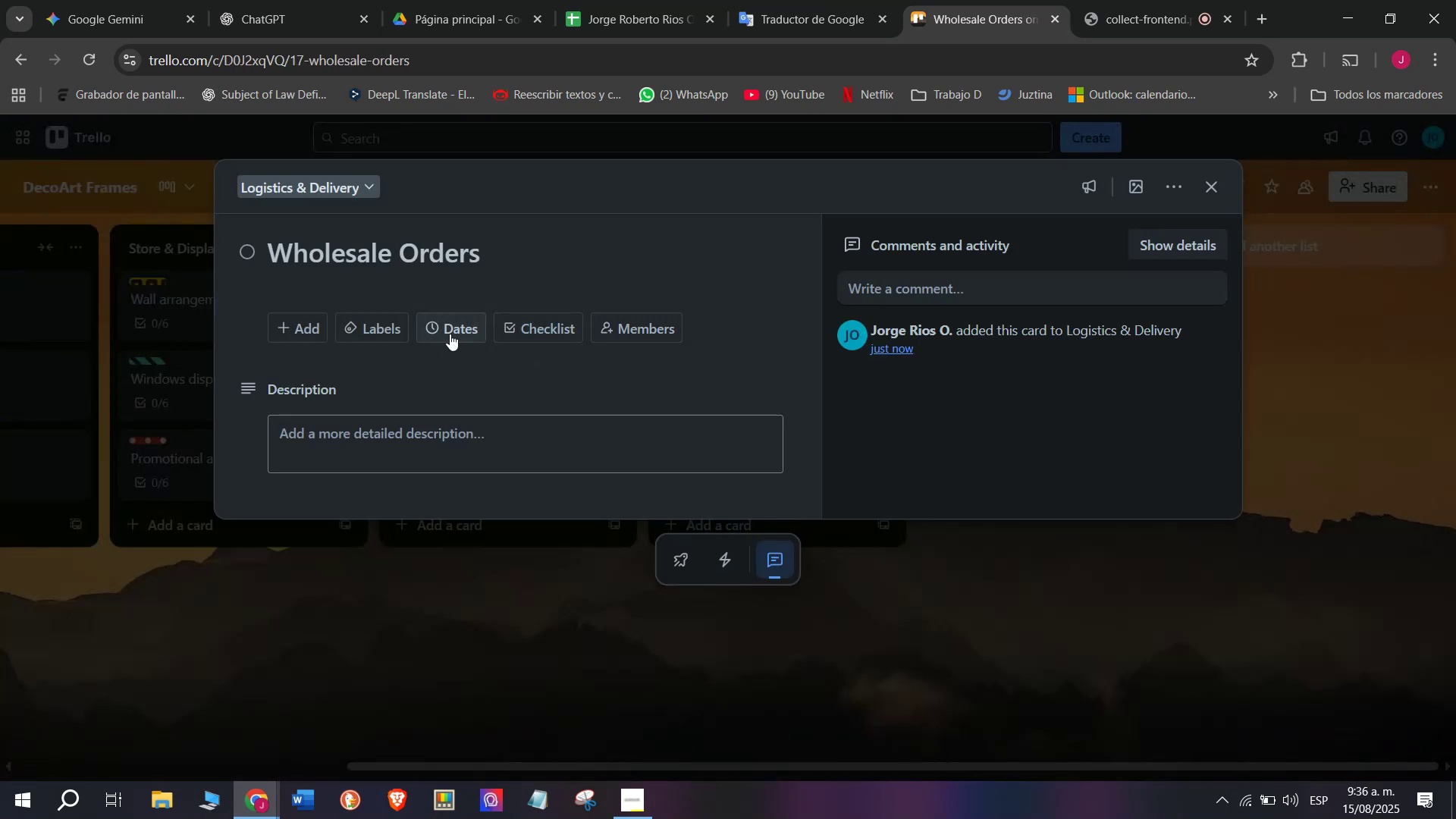 
double_click([551, 322])
 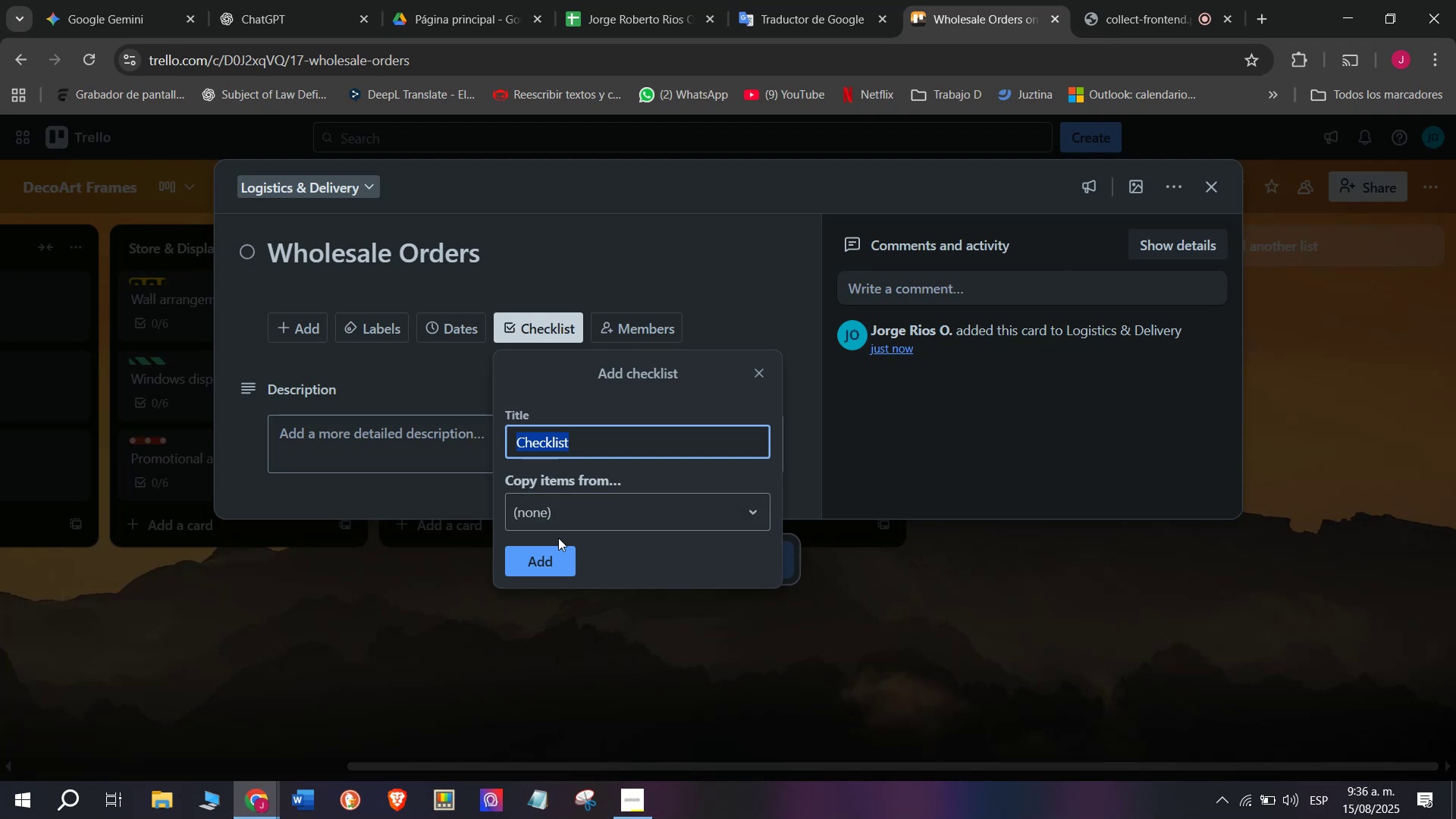 
left_click([560, 563])
 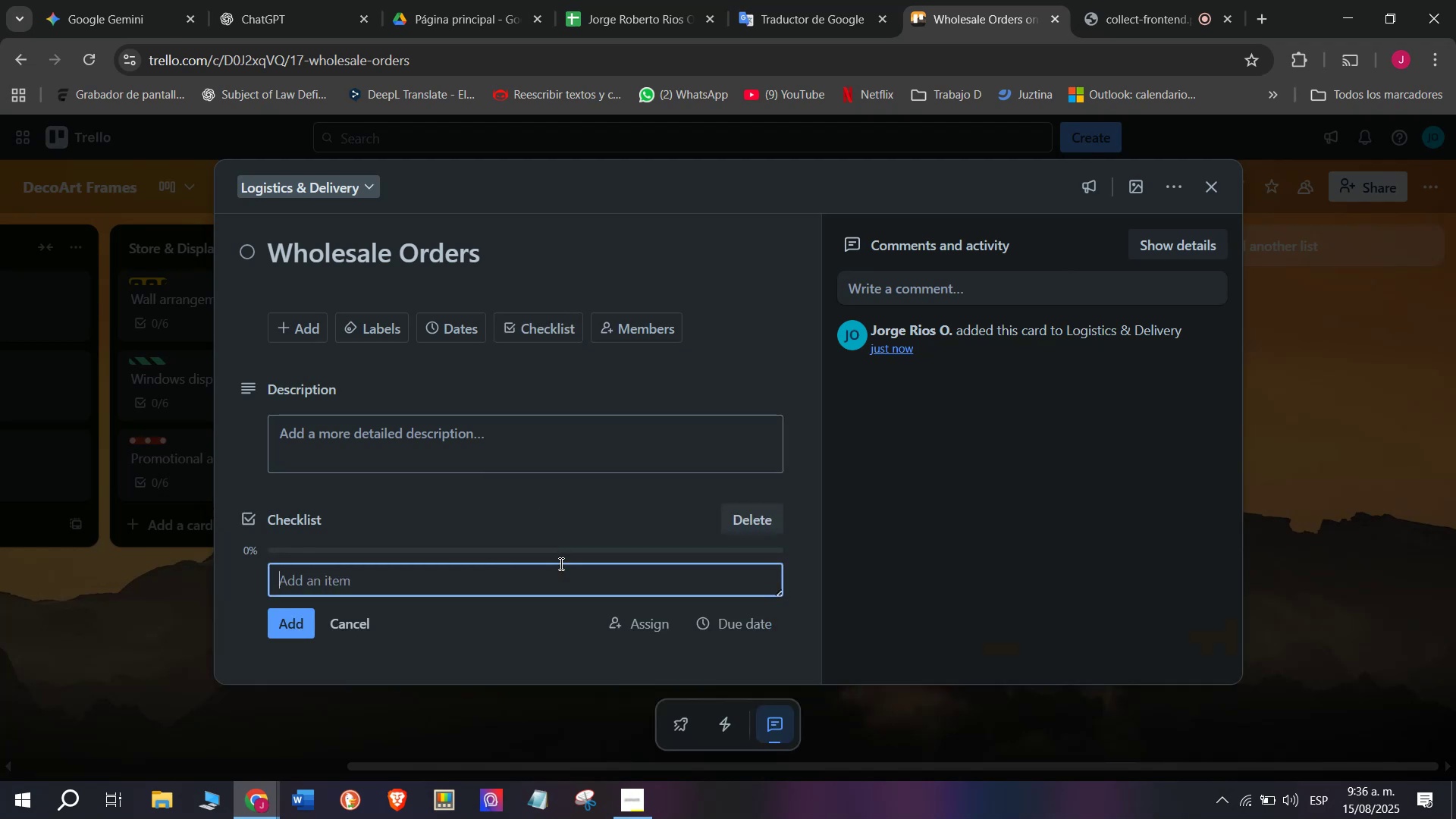 
type(Prepare  )
key(Backspace)
type(large shipments)
 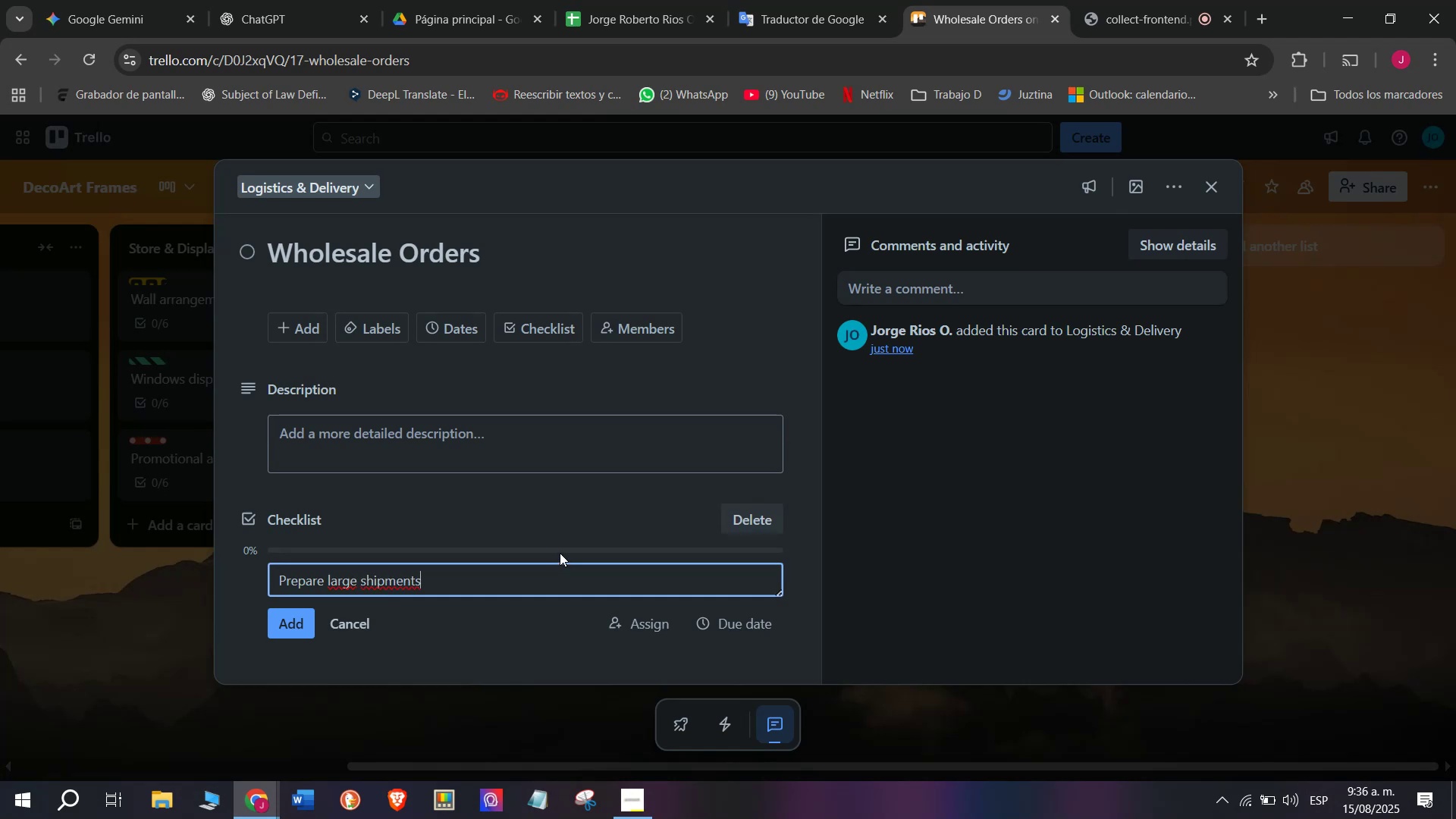 
key(Enter)
 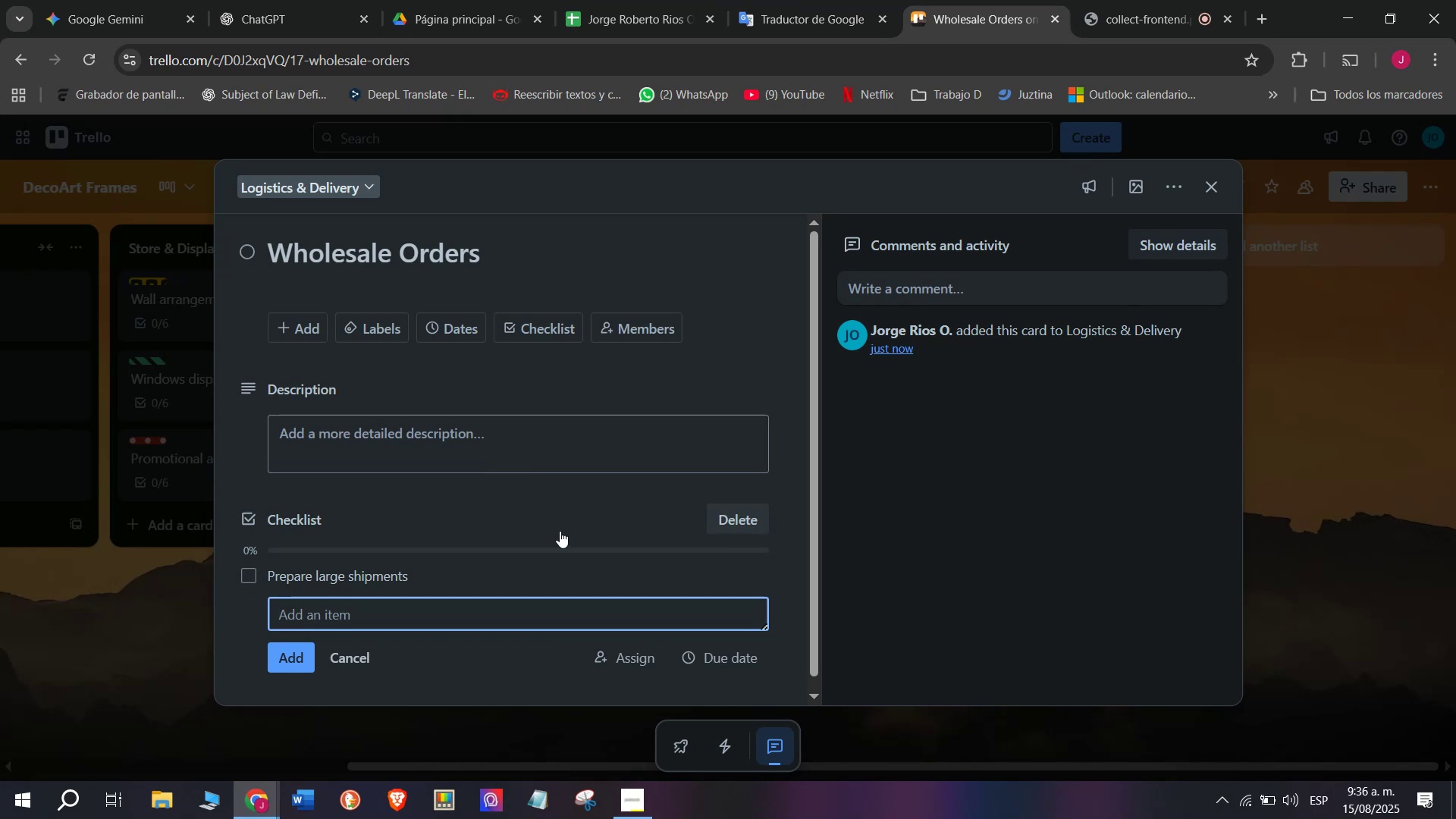 
type(Confirm)
 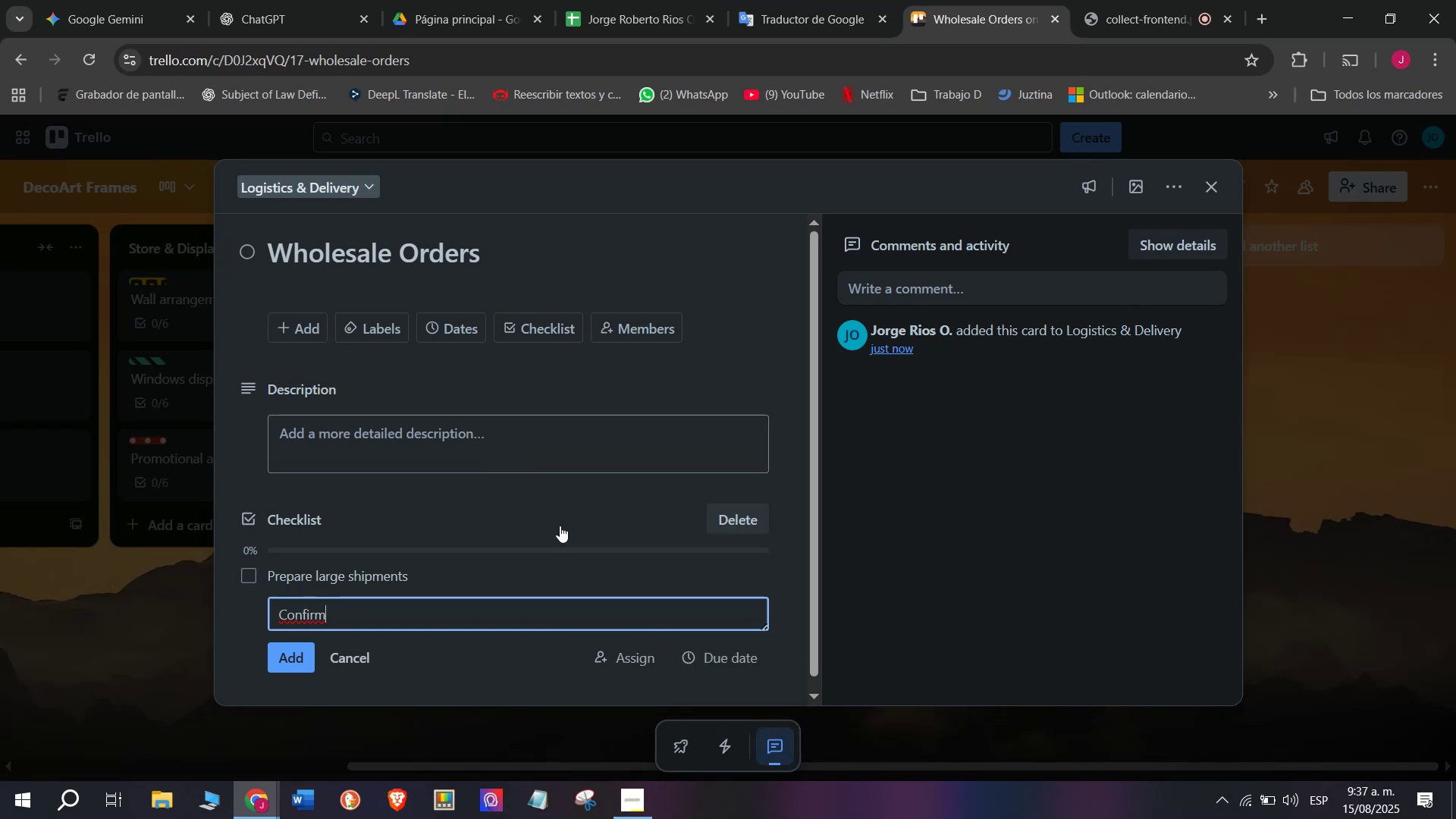 
type( stock)
 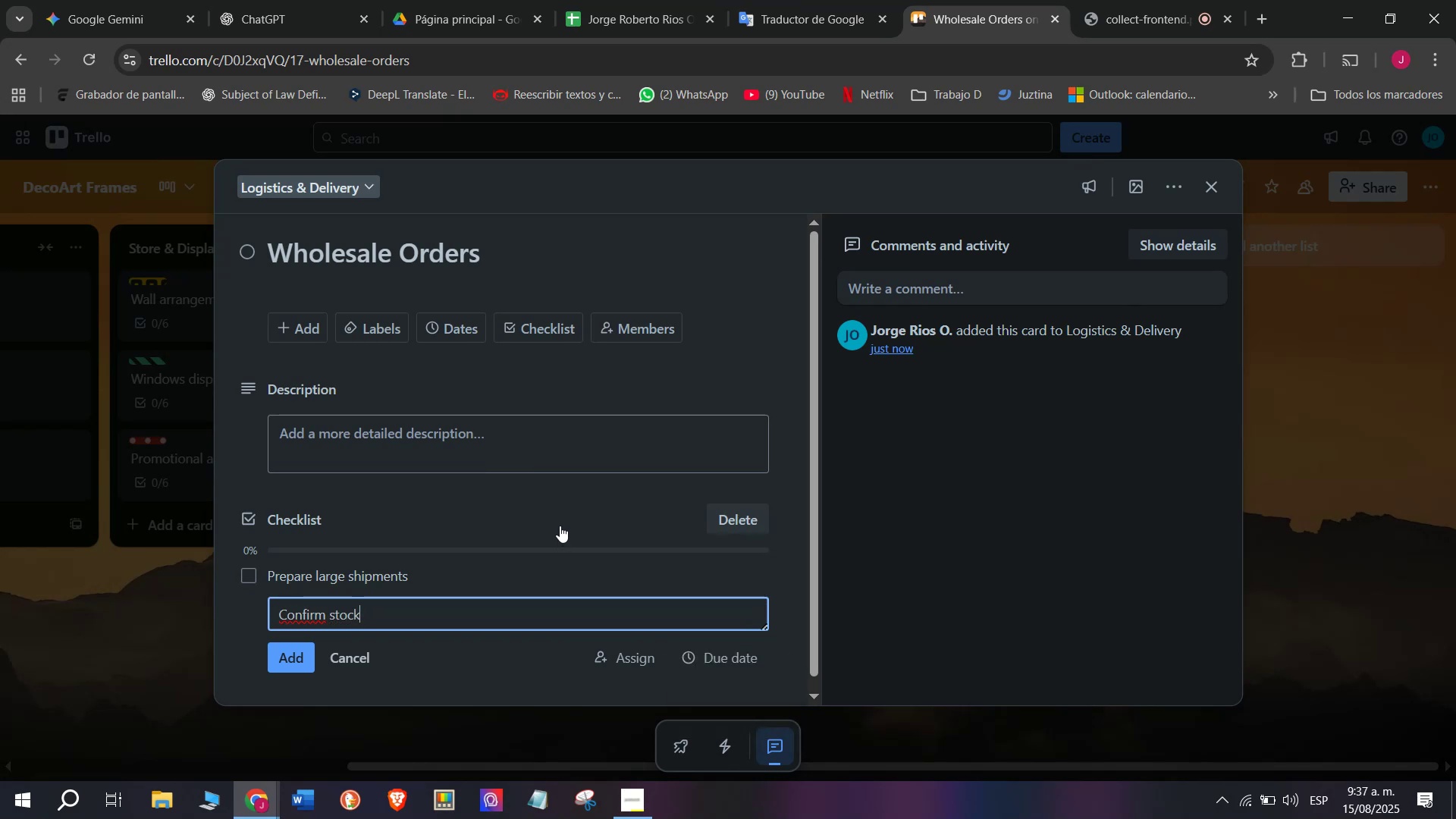 
key(Enter)
 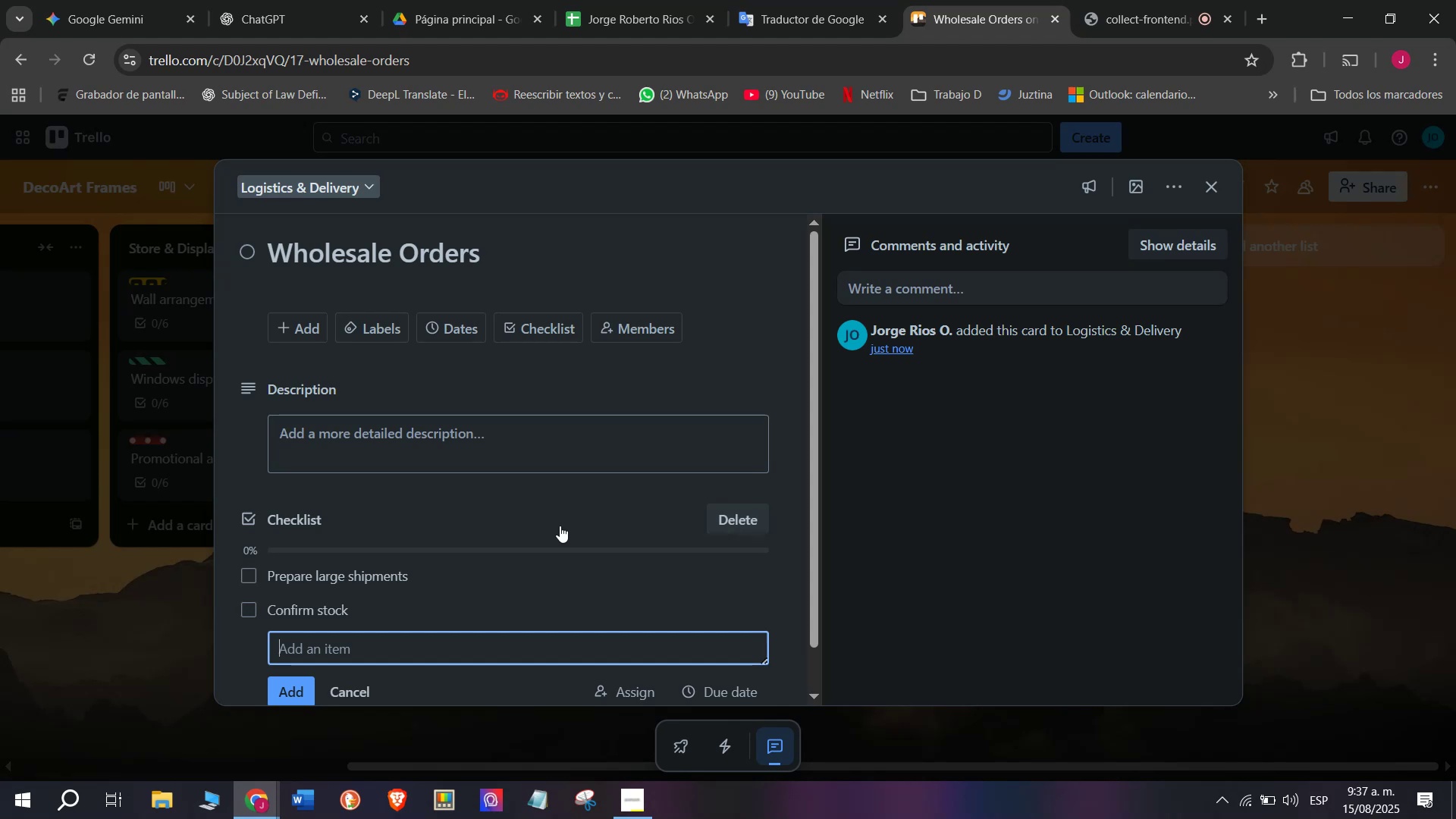 
type(Arrange transport)
 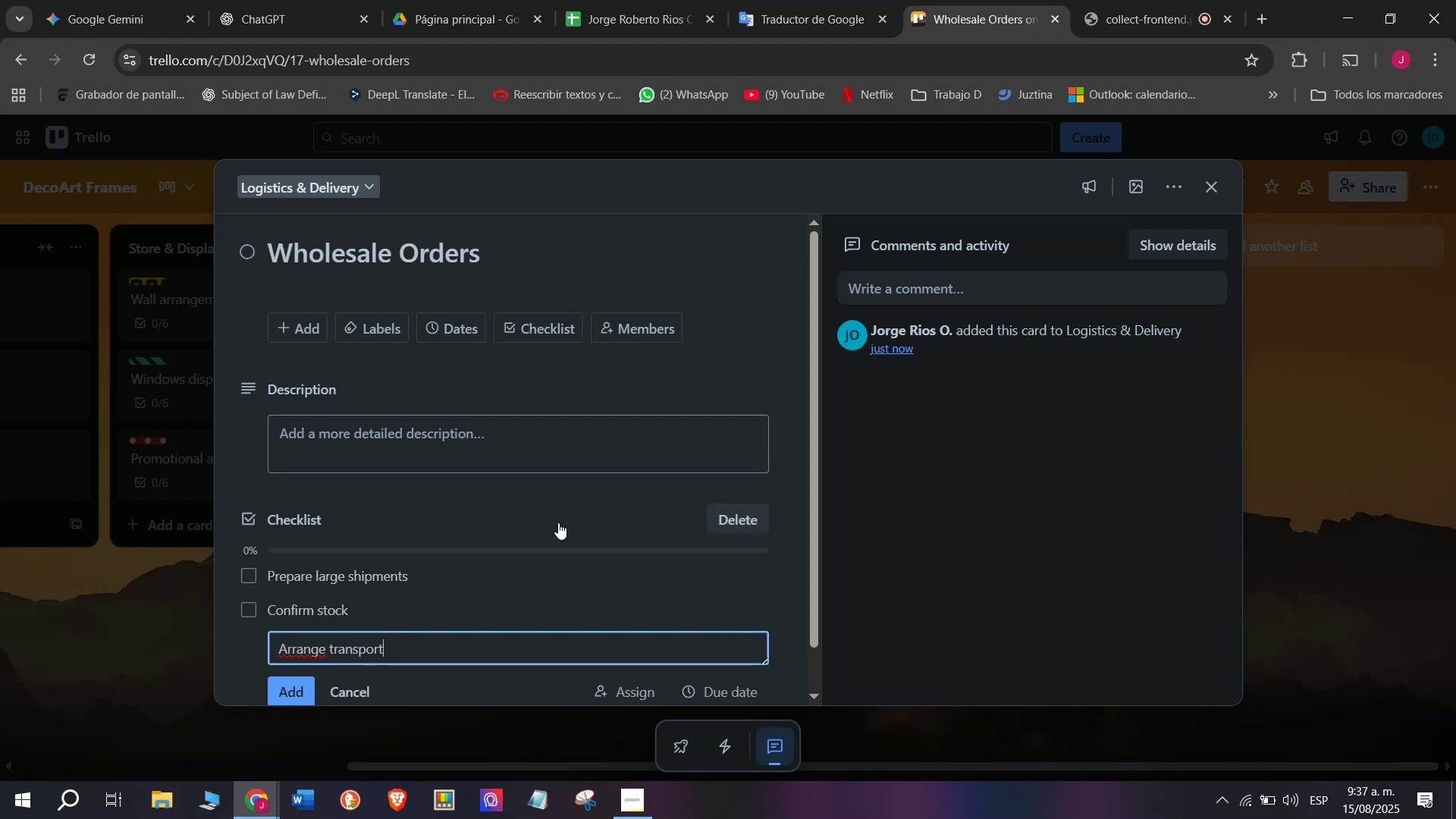 
key(Enter)
 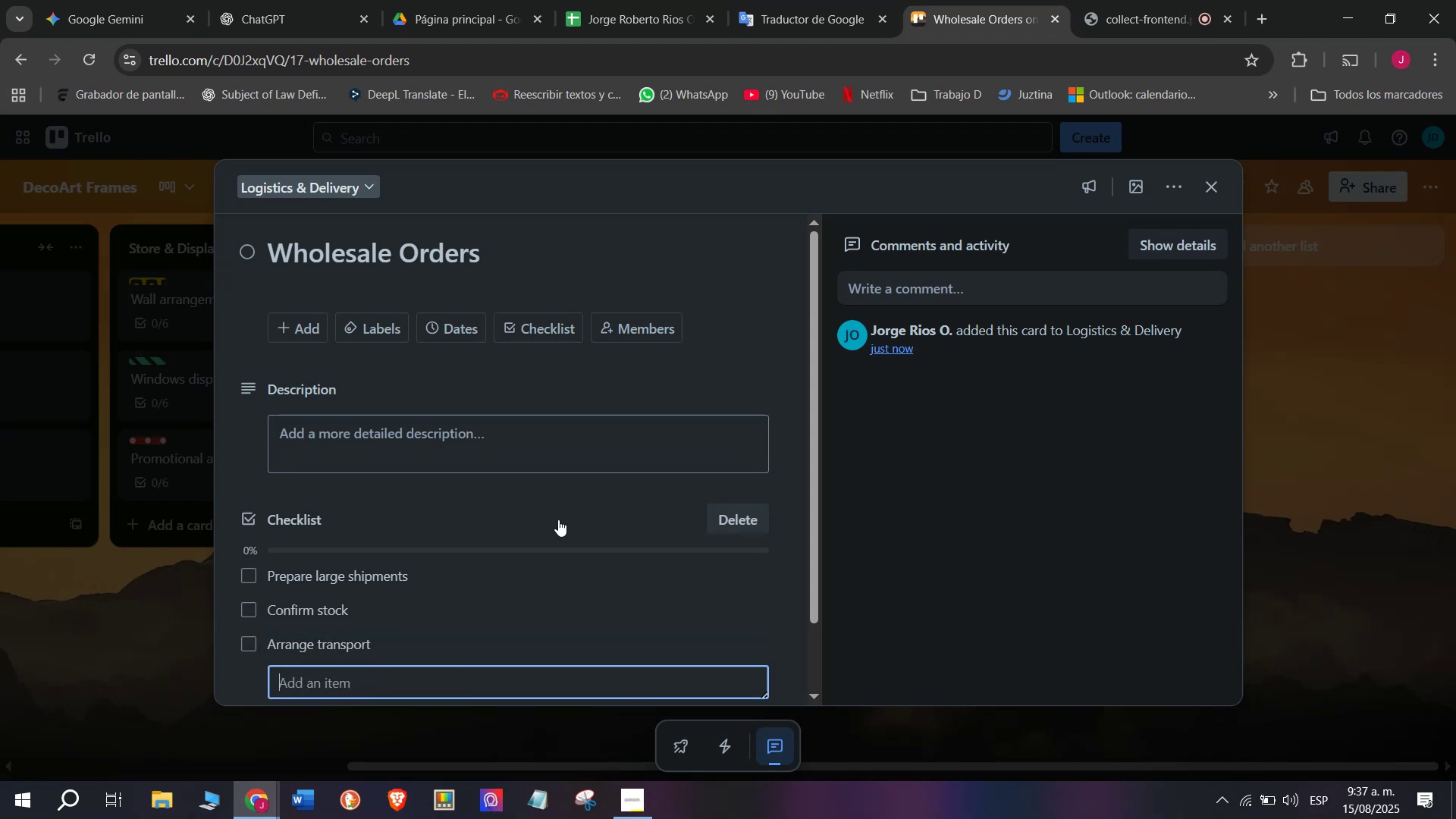 
type(Lav)
key(Backspace)
type(bel boc)
key(Backspace)
type(xes)
 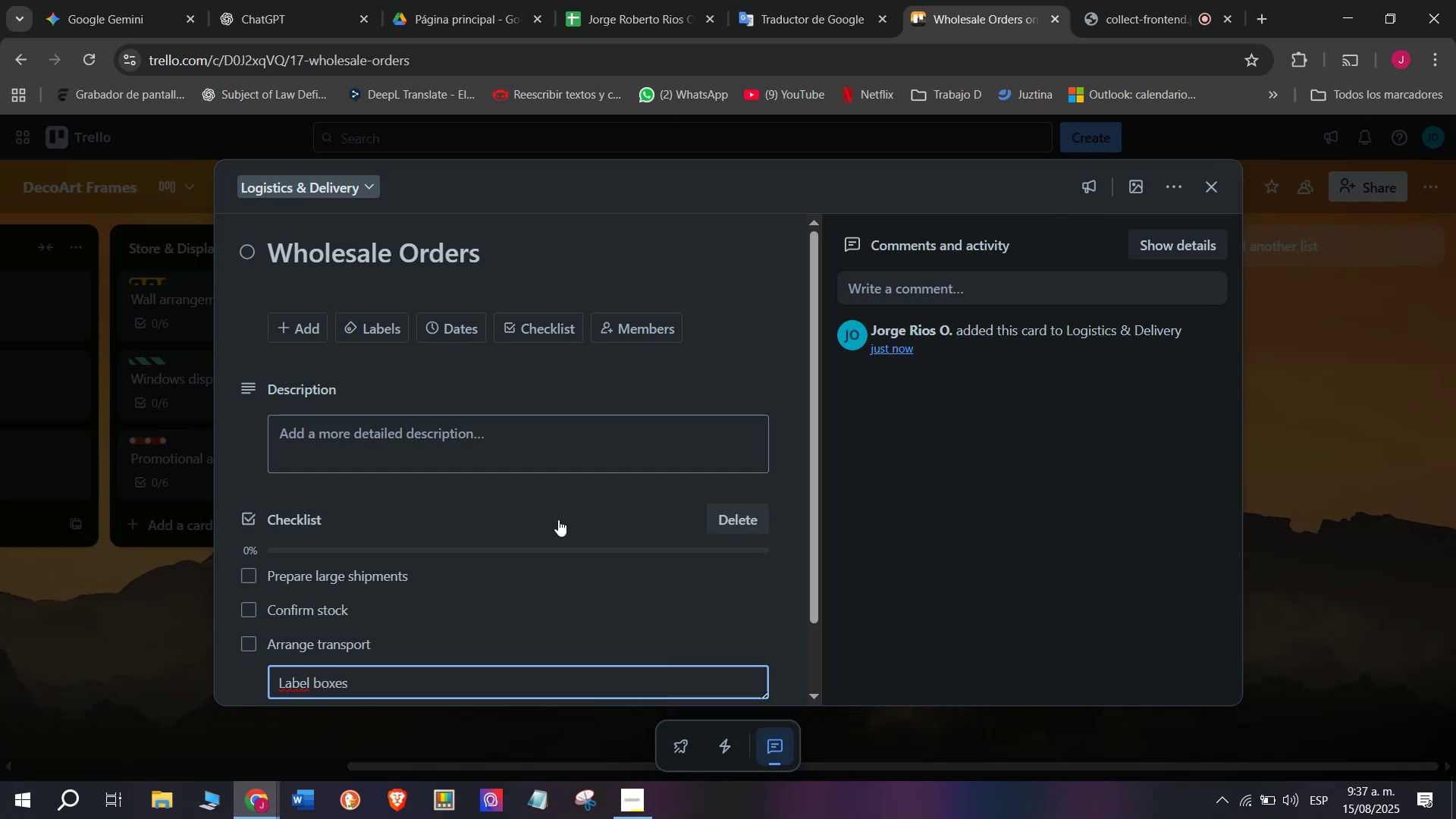 
key(Enter)
 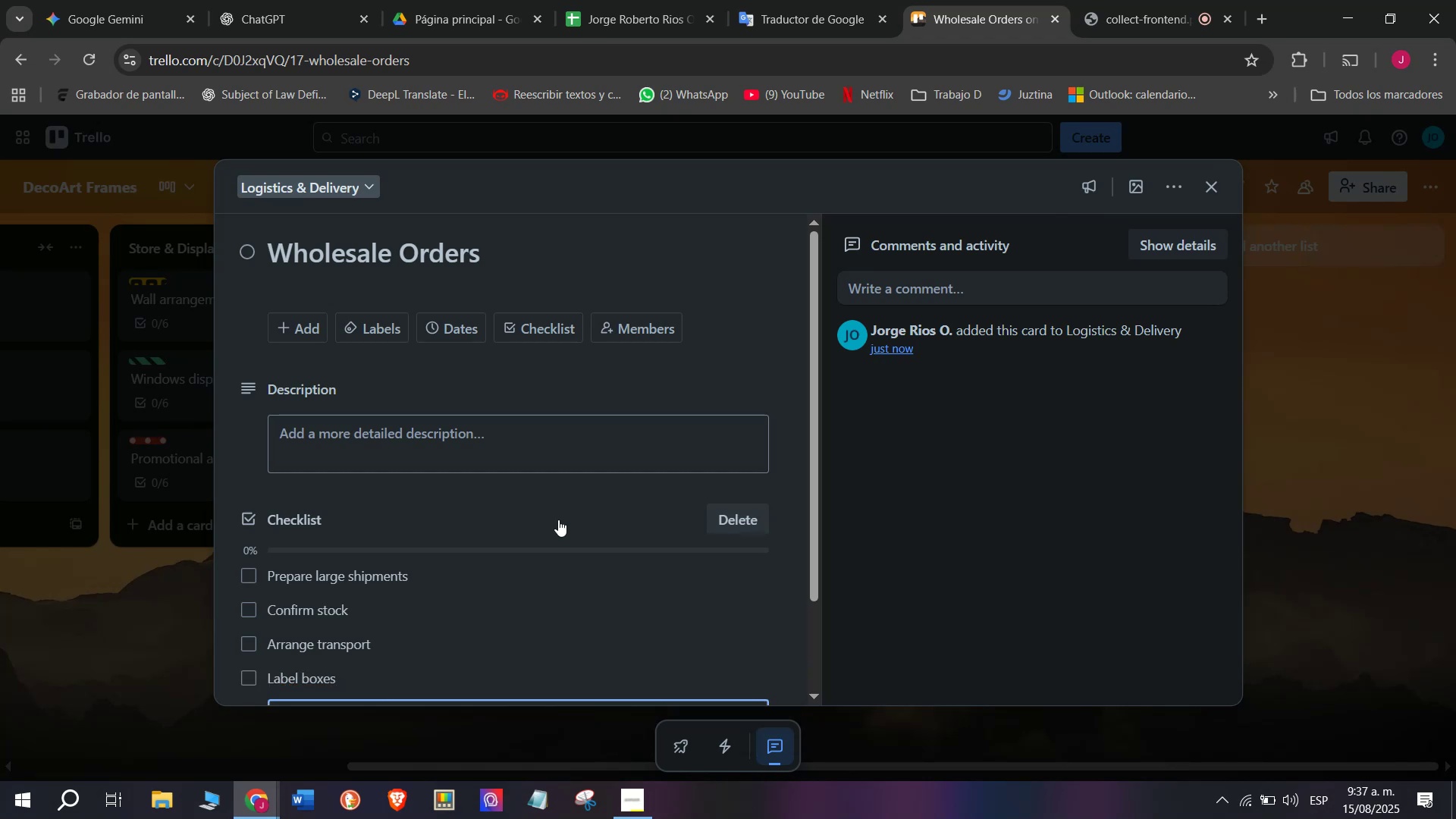 
type(Schedule pickup)
 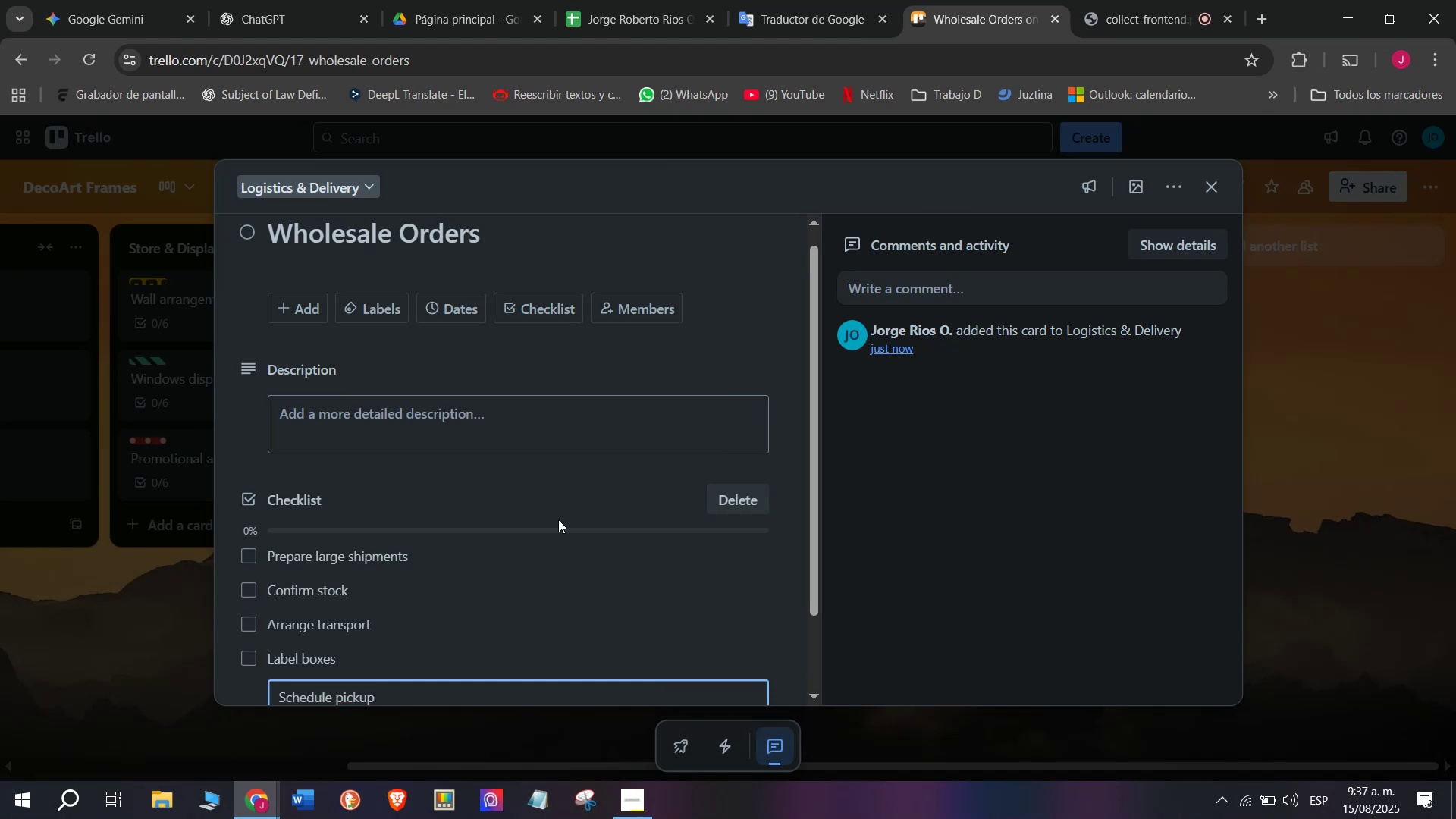 
key(Enter)
 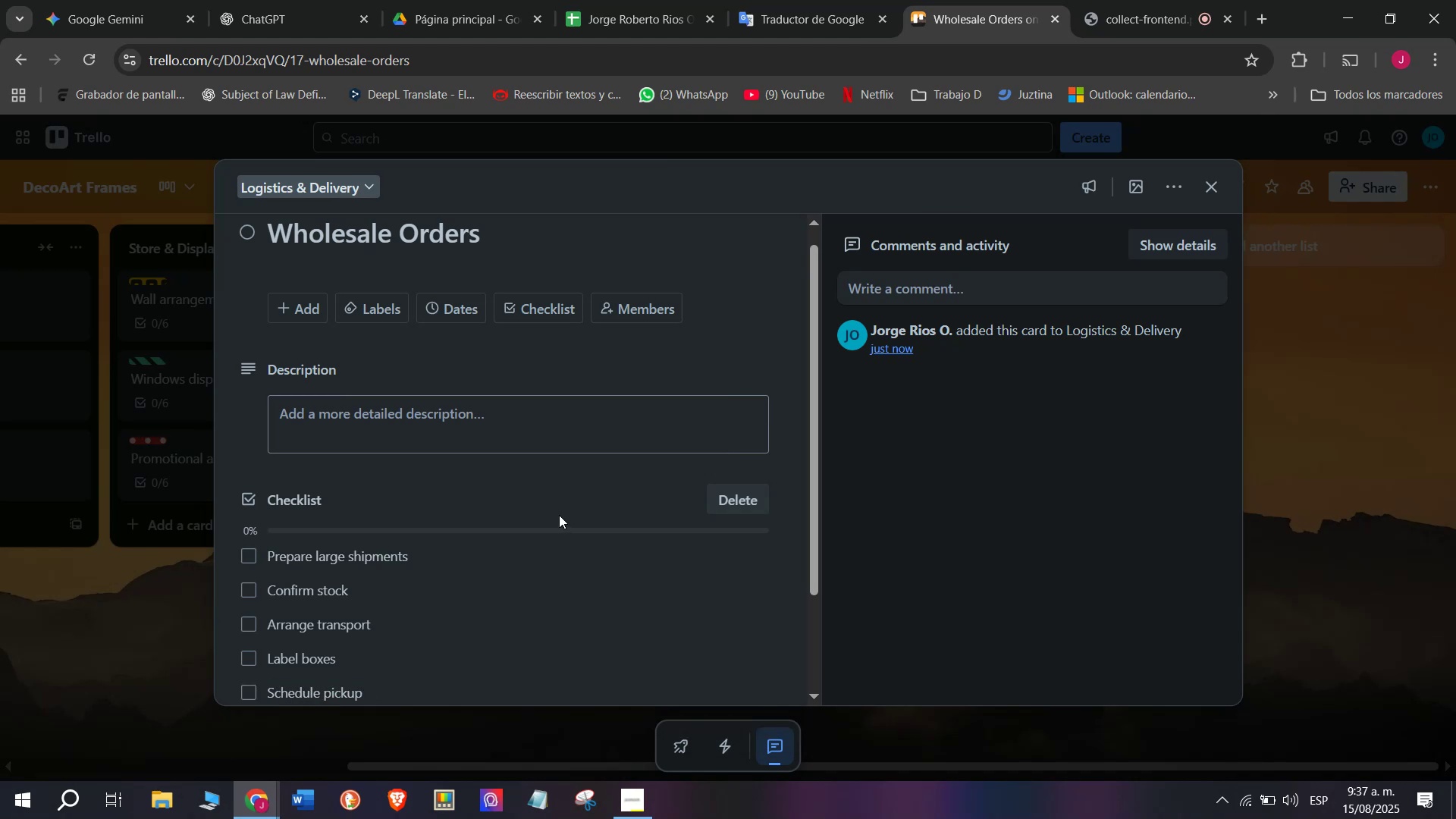 
type(Confirm receipt)
 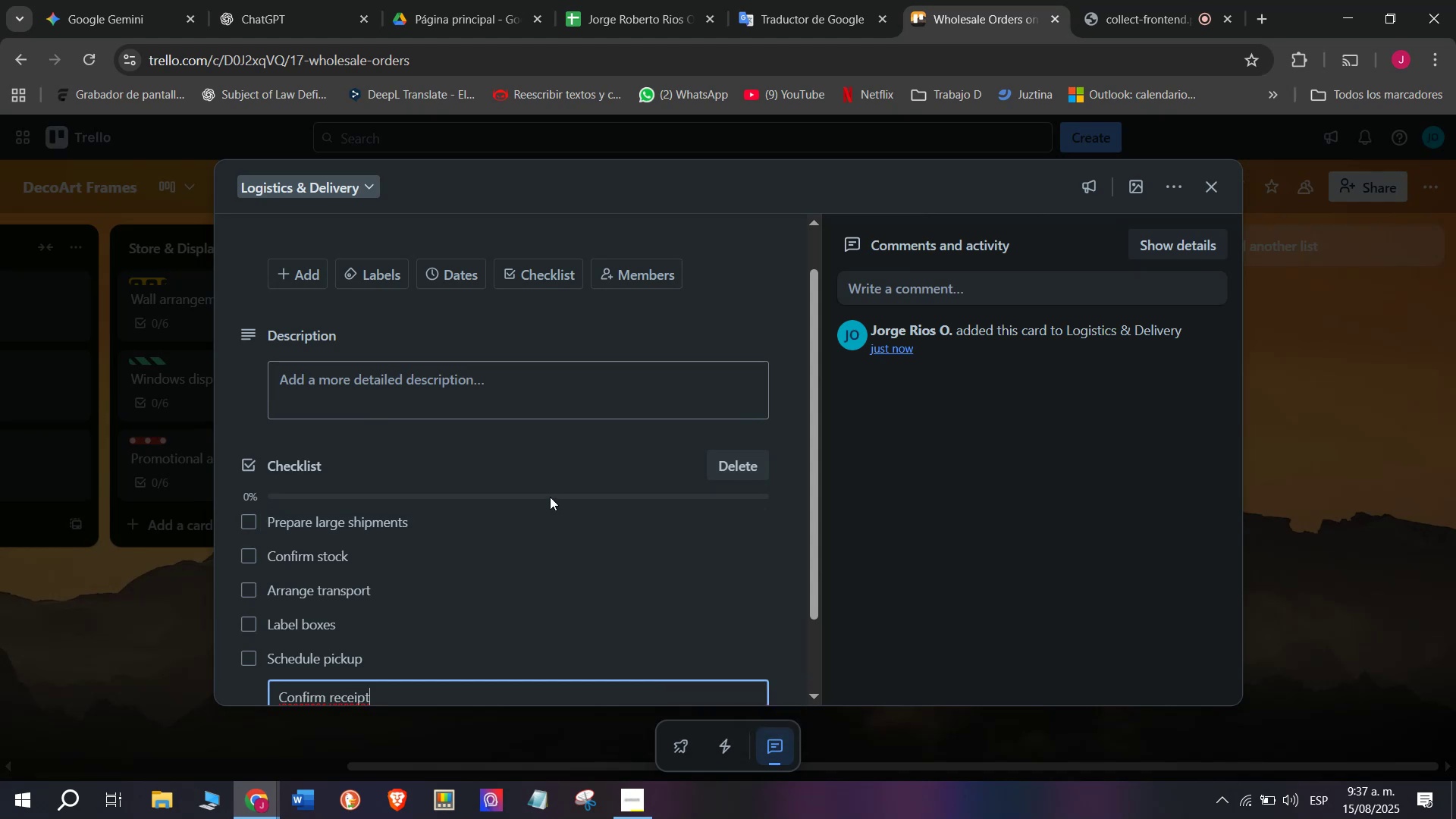 
key(Enter)
 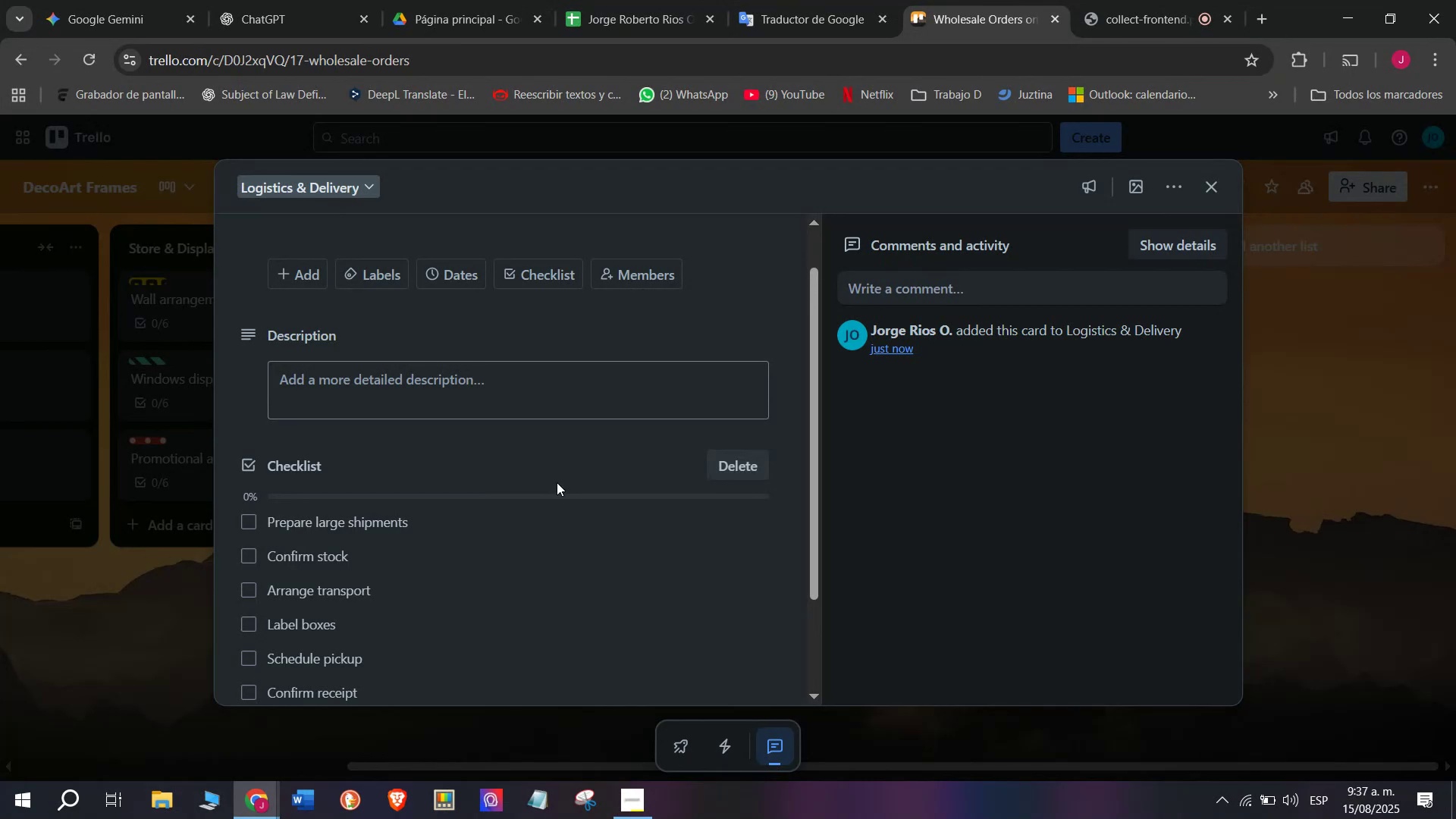 
scroll: coordinate [557, 482], scroll_direction: down, amount: 1.0
 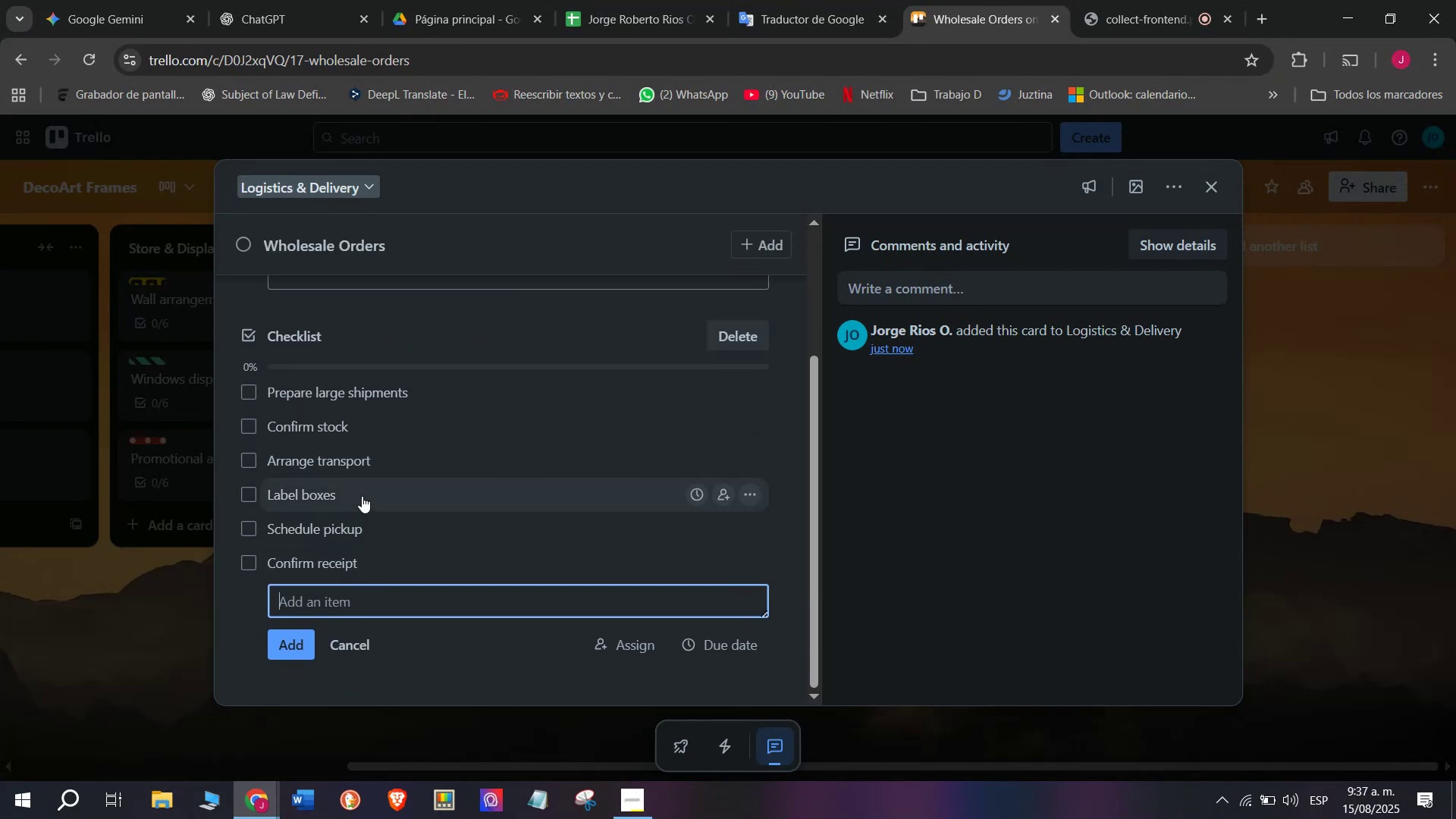 
scroll: coordinate [362, 400], scroll_direction: up, amount: 4.0
 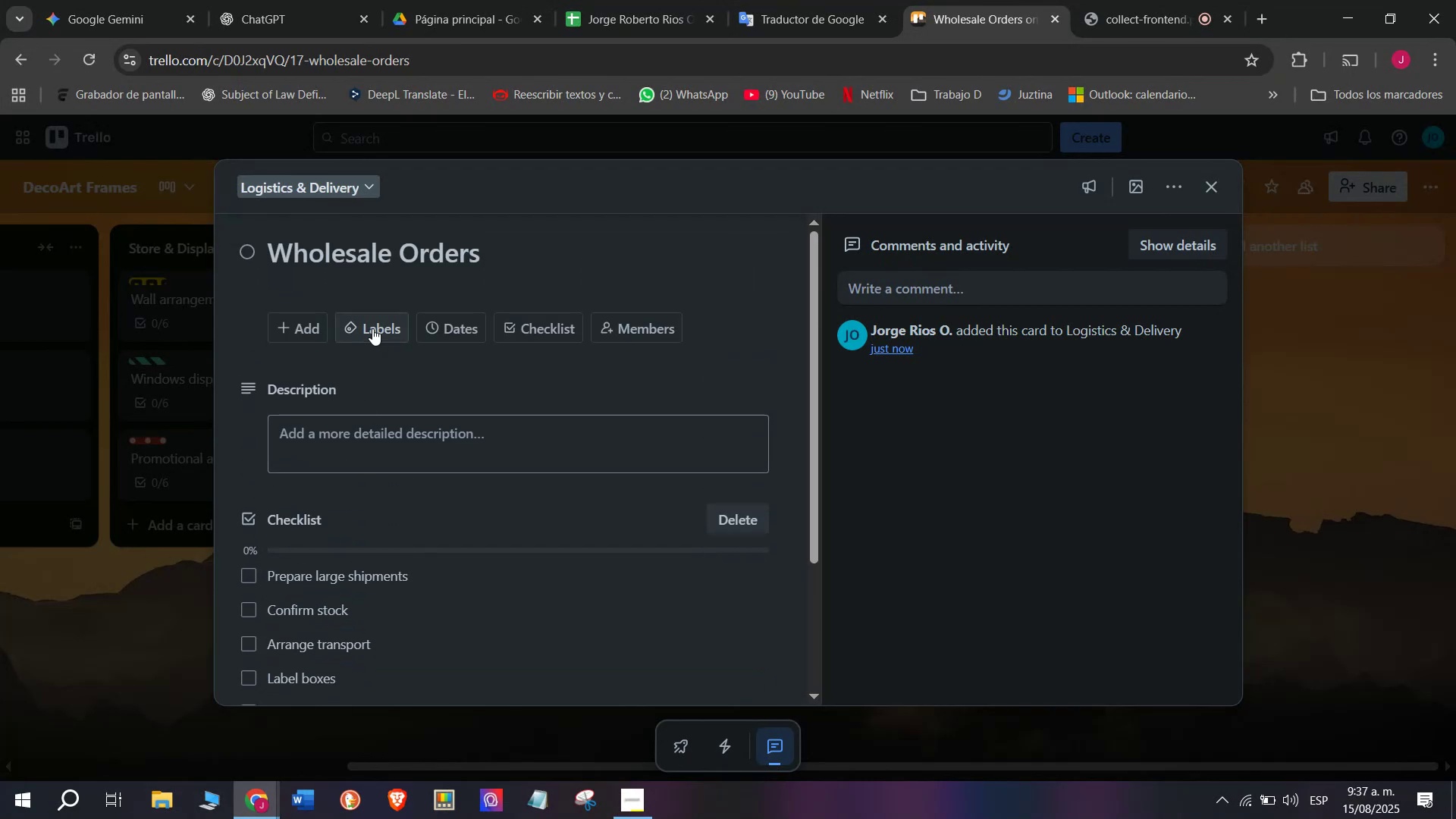 
left_click([372, 324])
 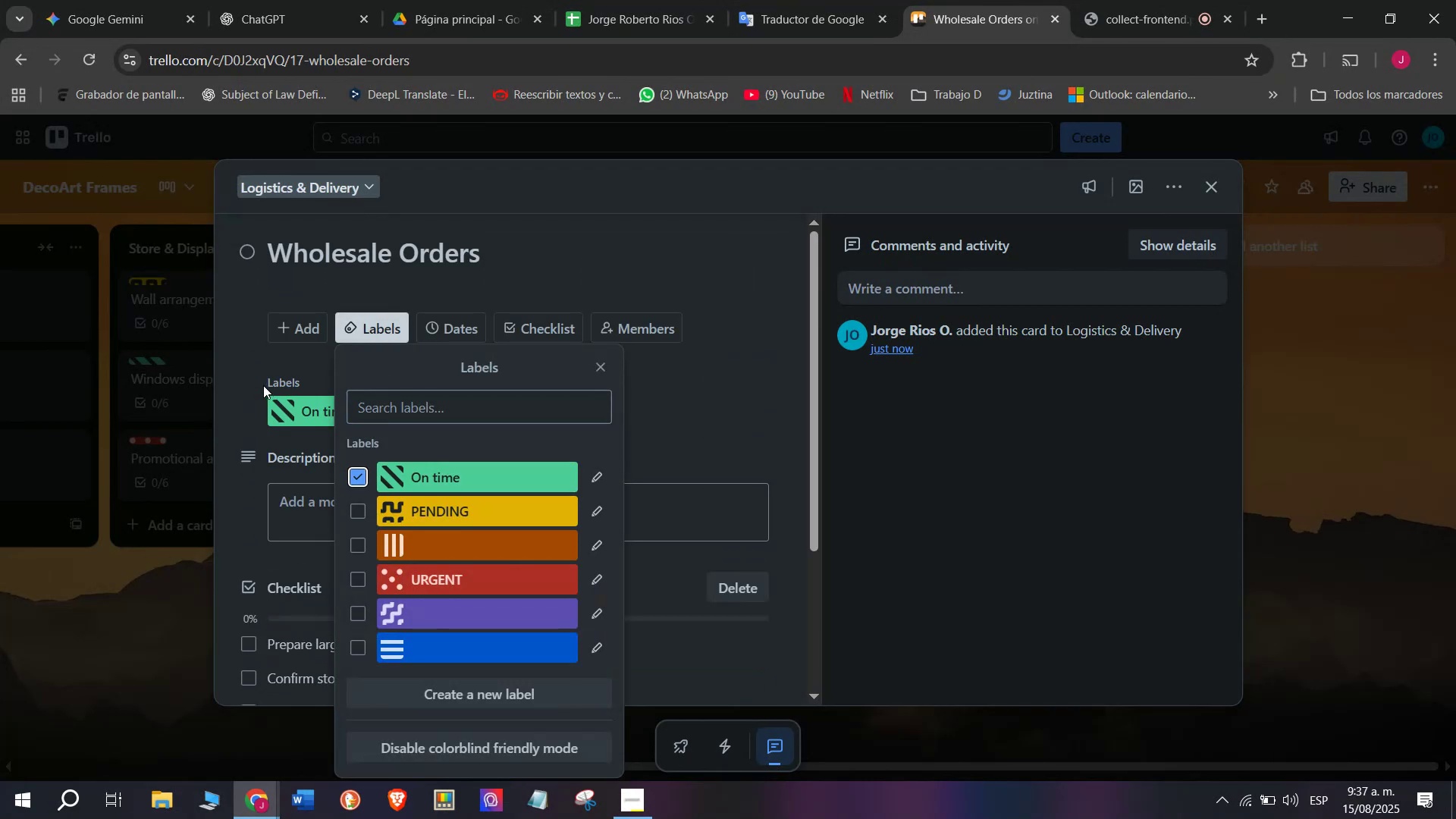 
double_click([206, 561])
 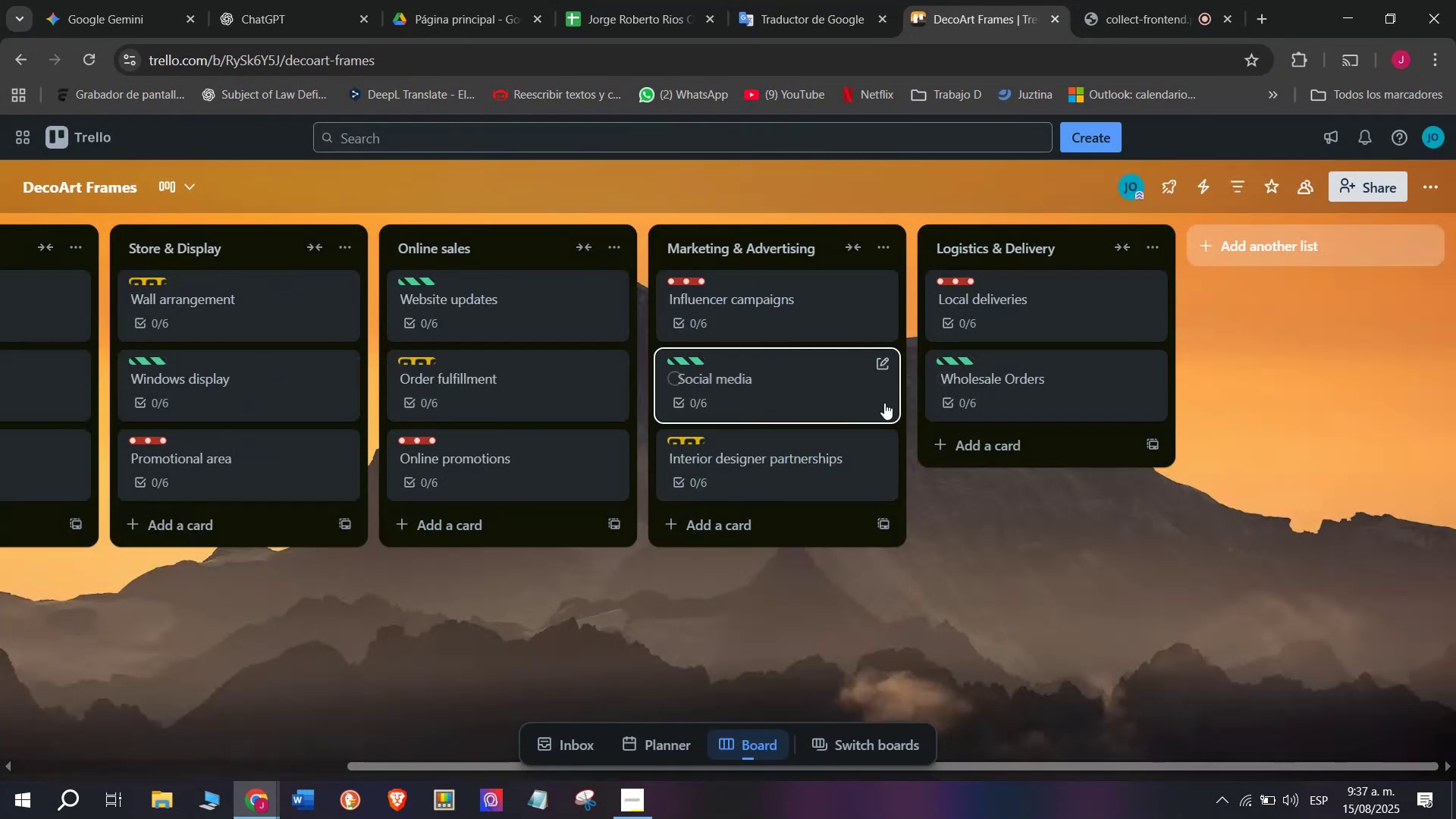 
left_click_drag(start_coordinate=[999, 388], to_coordinate=[999, 315])
 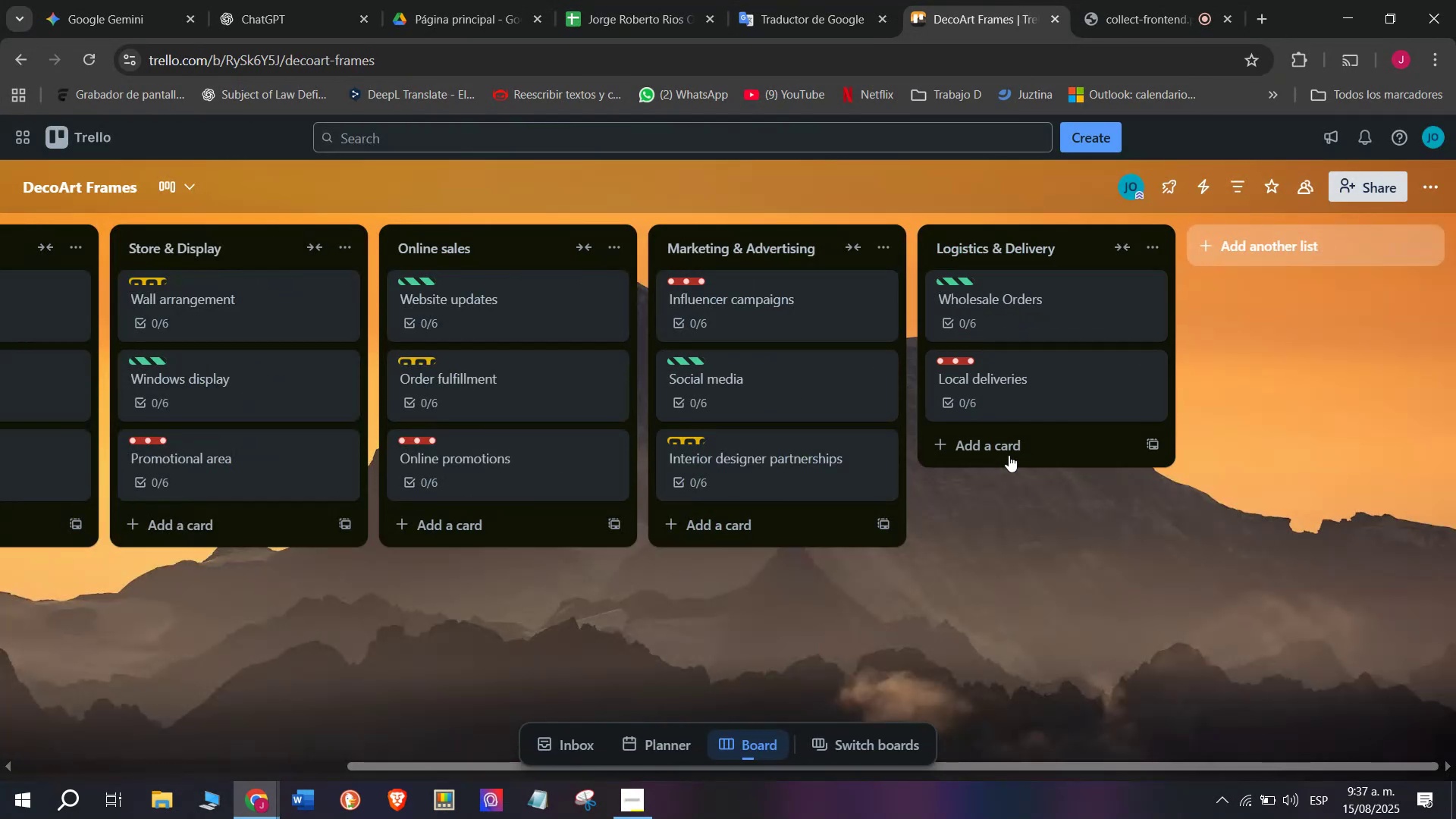 
left_click([1012, 442])
 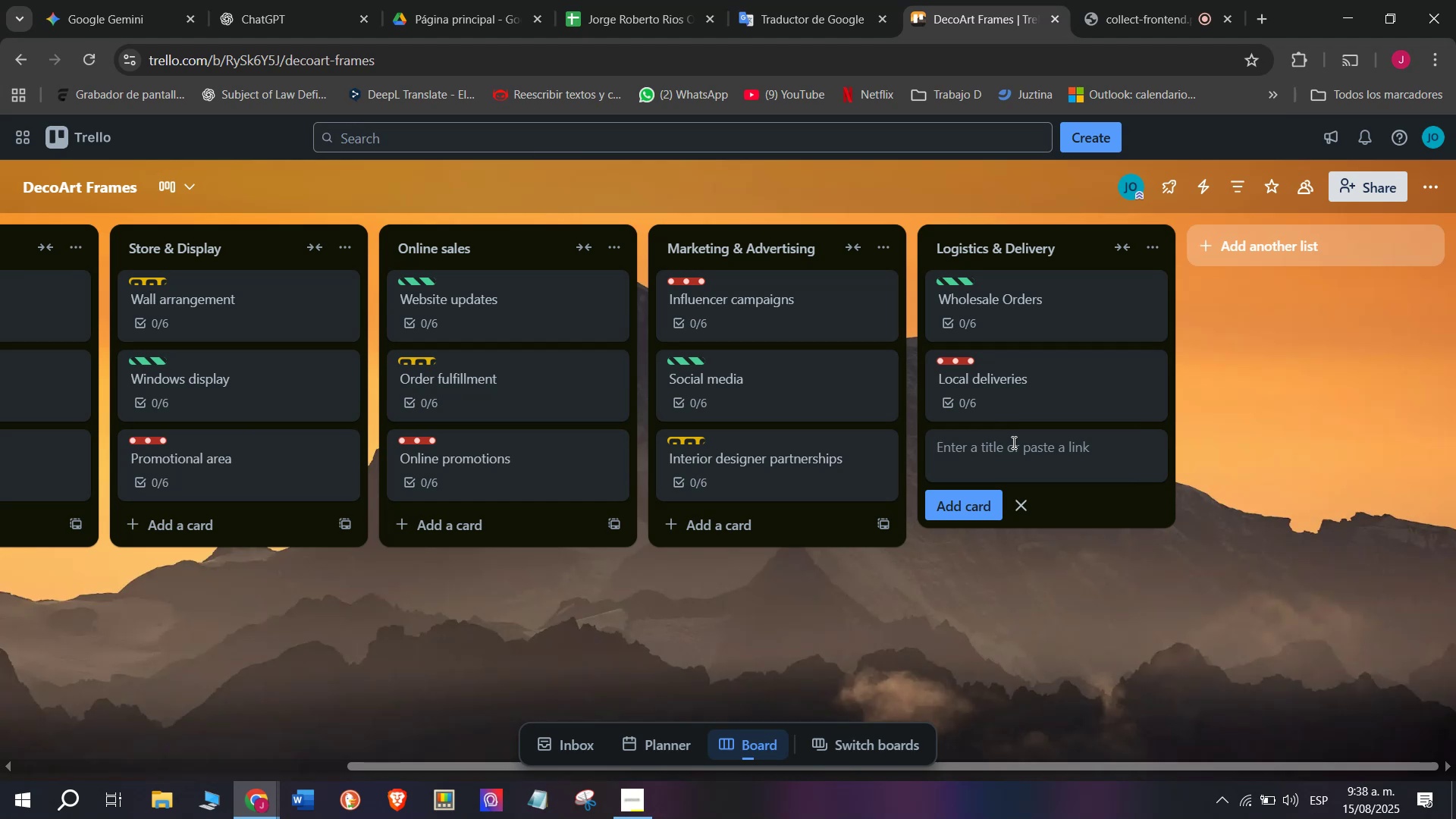 
wait(7.02)
 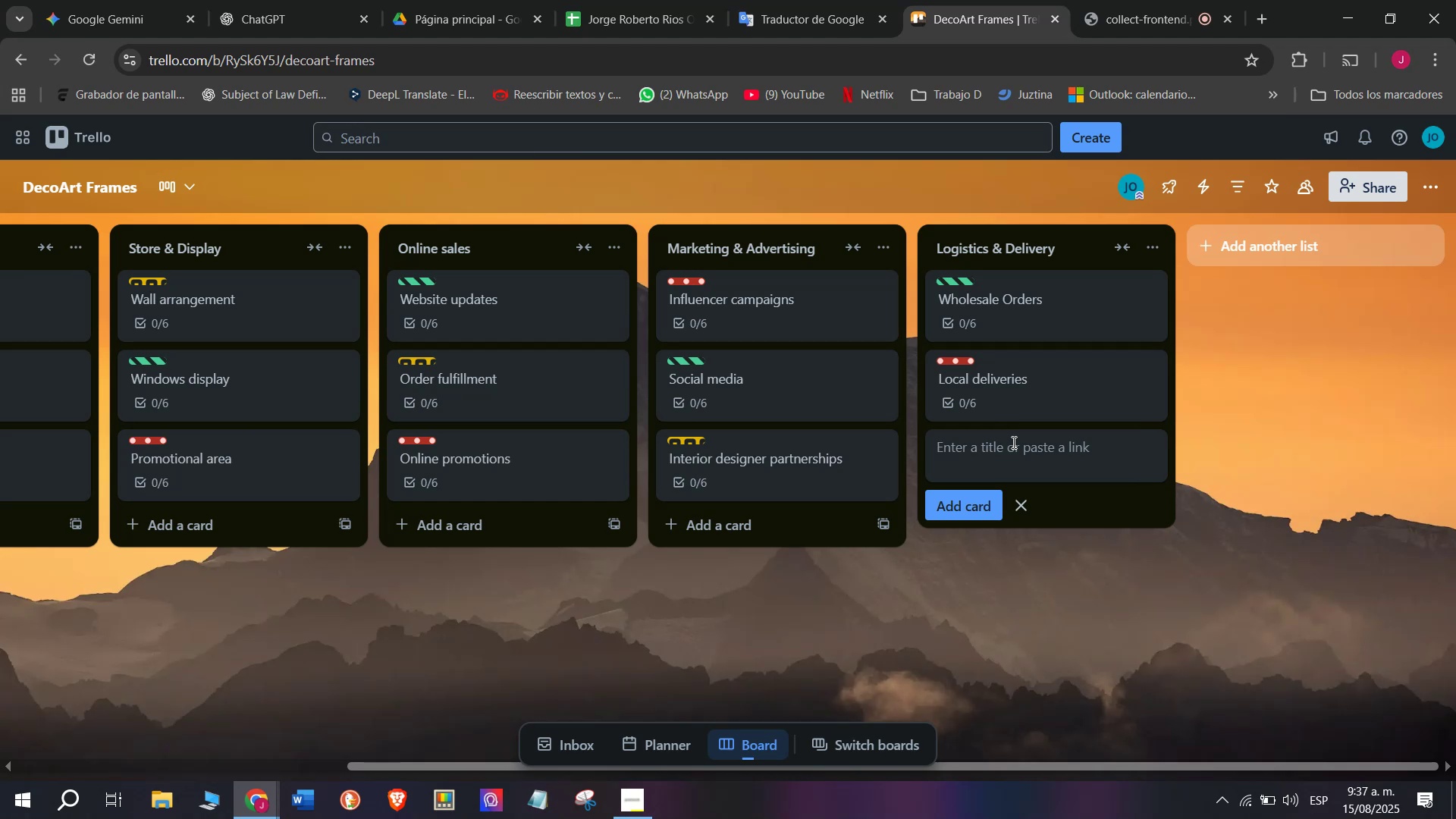 
type(Urgent deliver)
 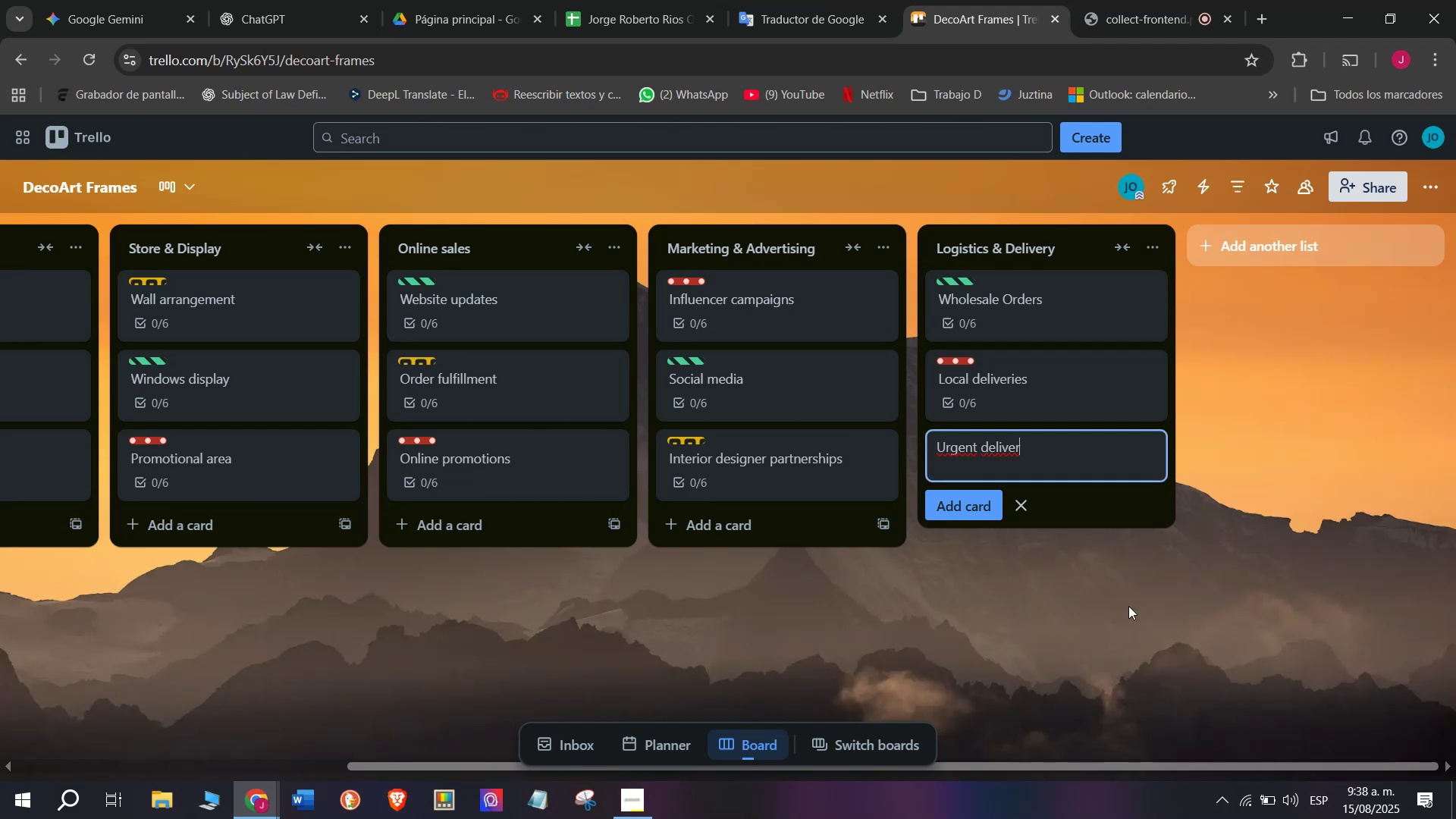 
type(ies)
 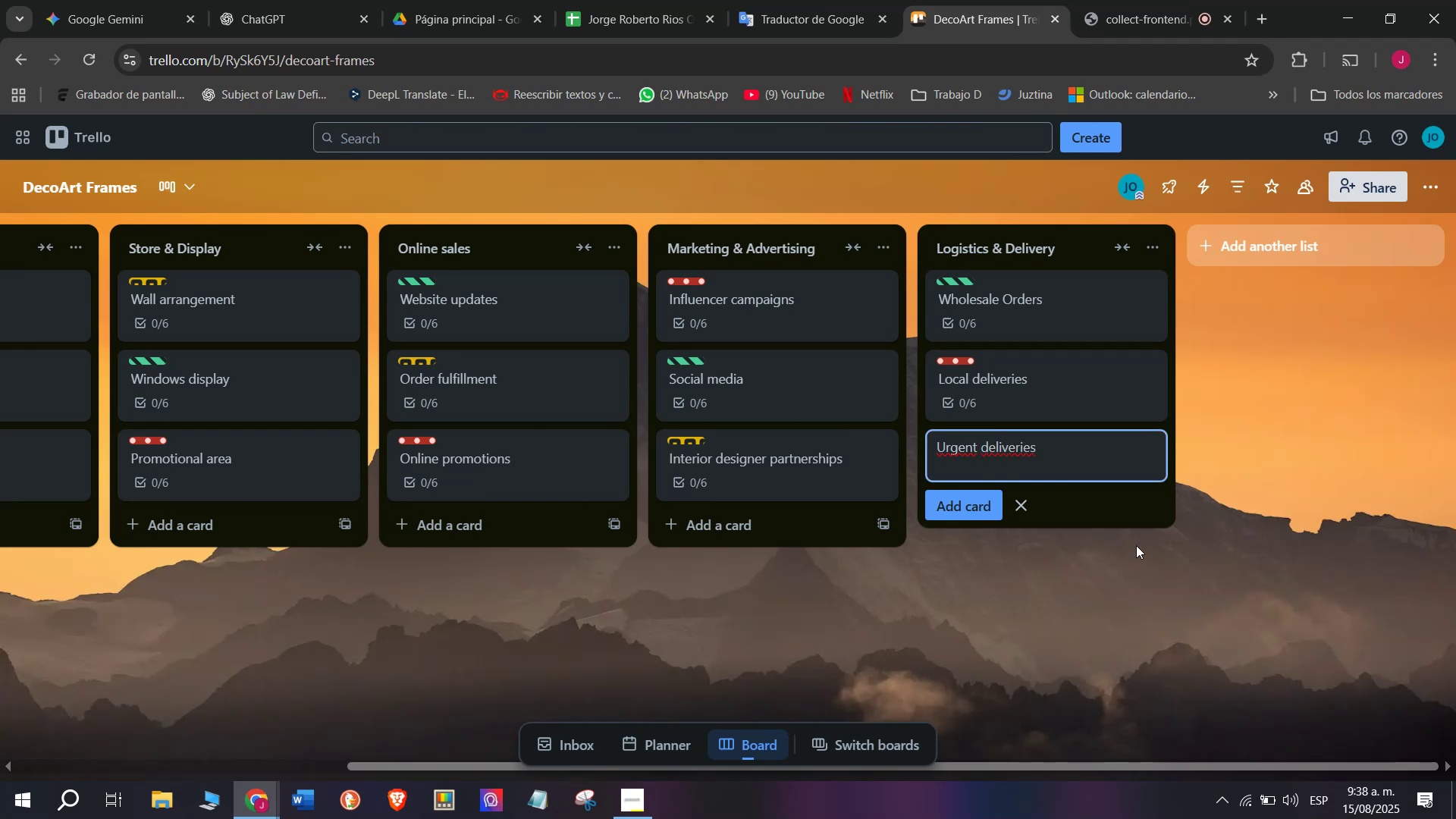 
key(Enter)
 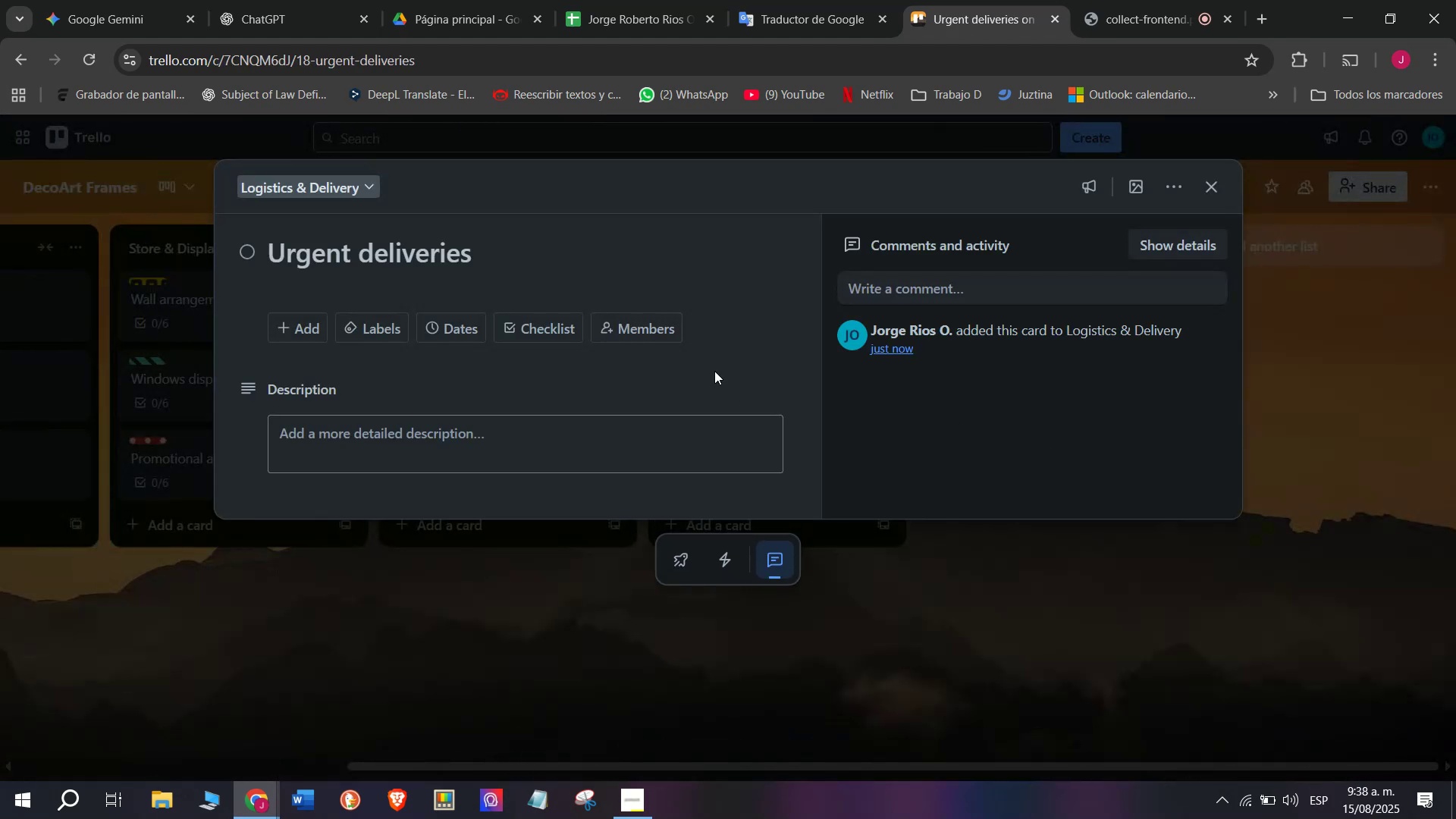 
left_click([554, 322])
 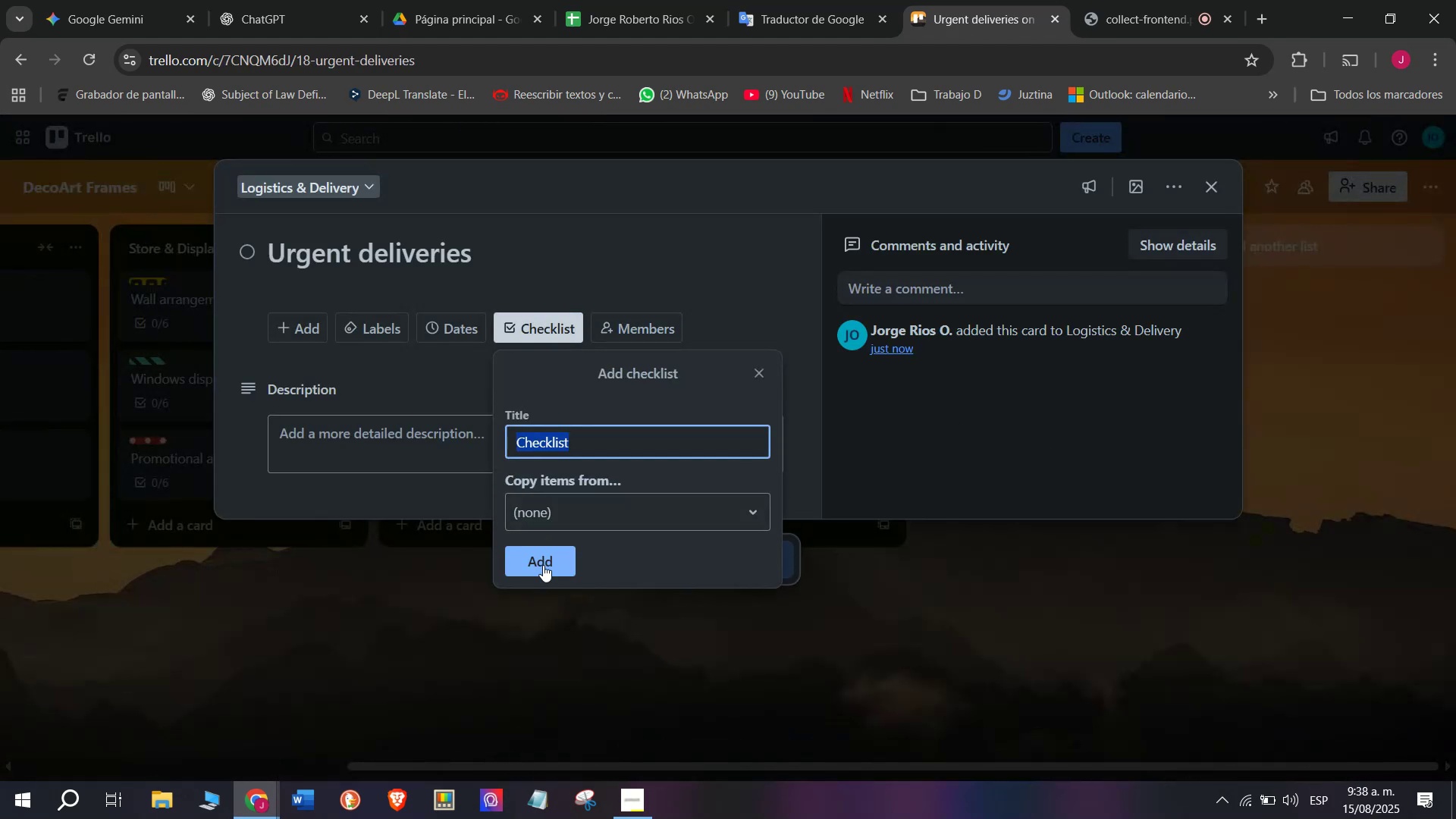 
left_click([543, 565])
 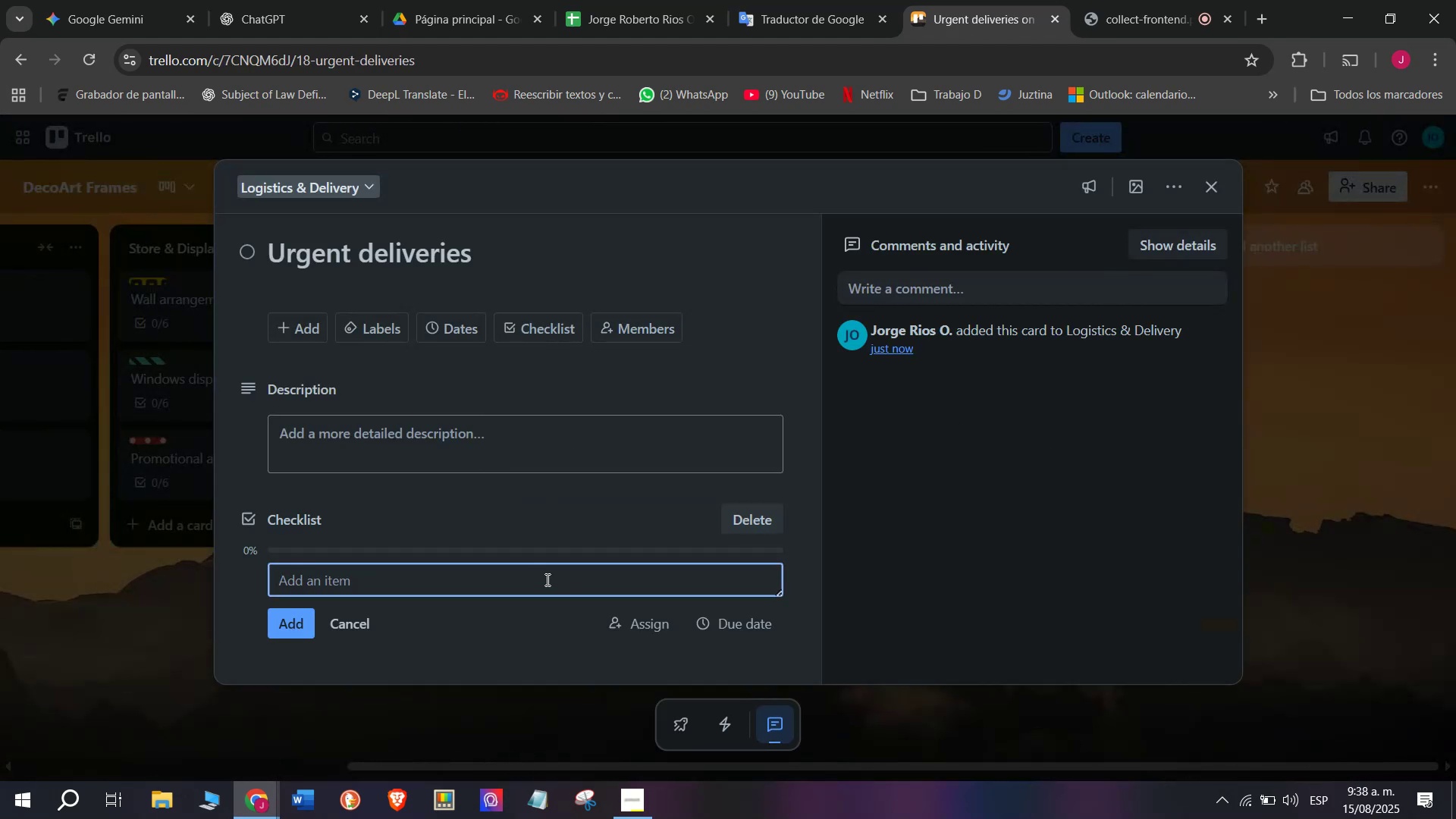 
type(Prioritize)
 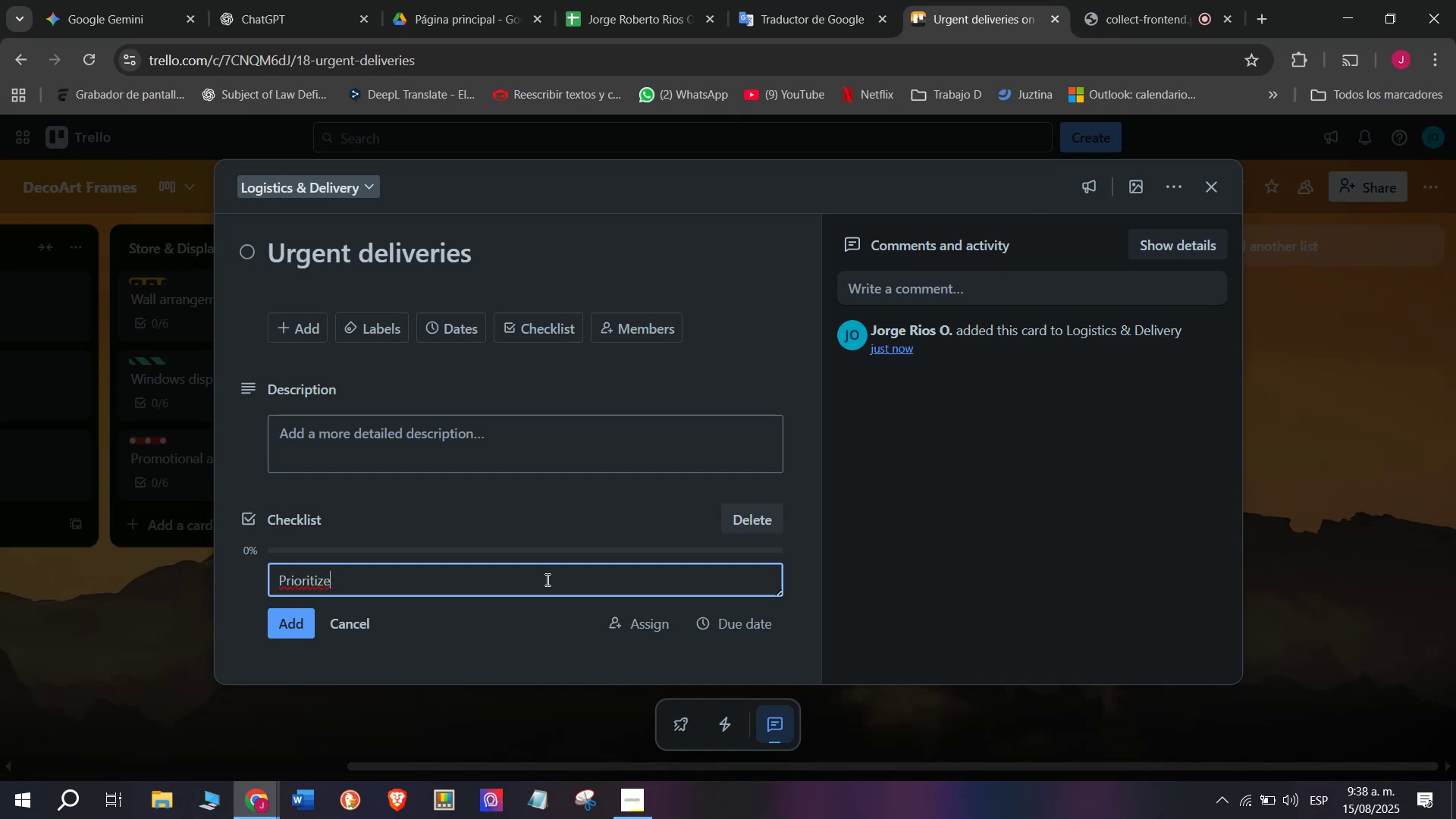 
type( processing)
 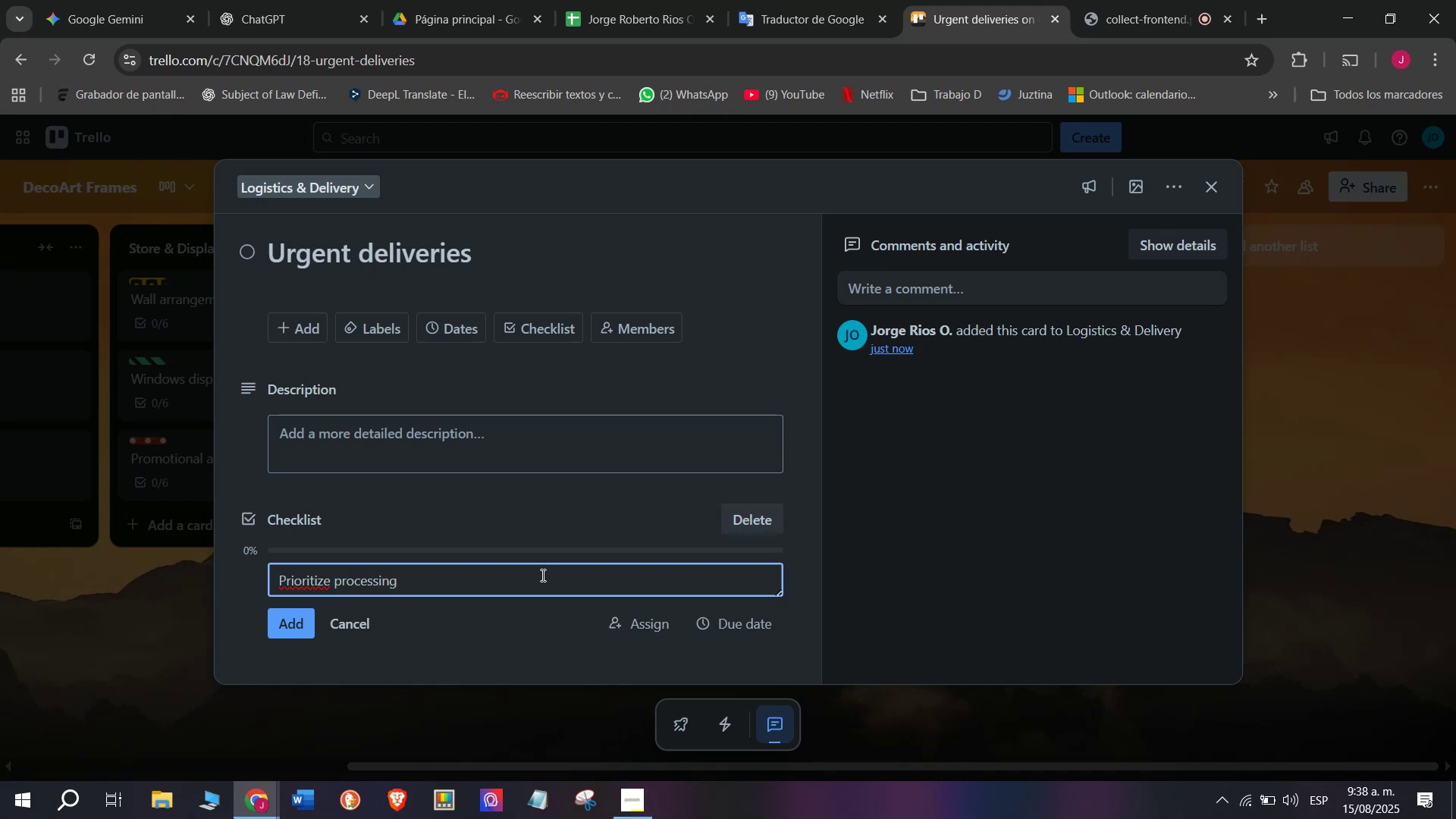 
key(Enter)
 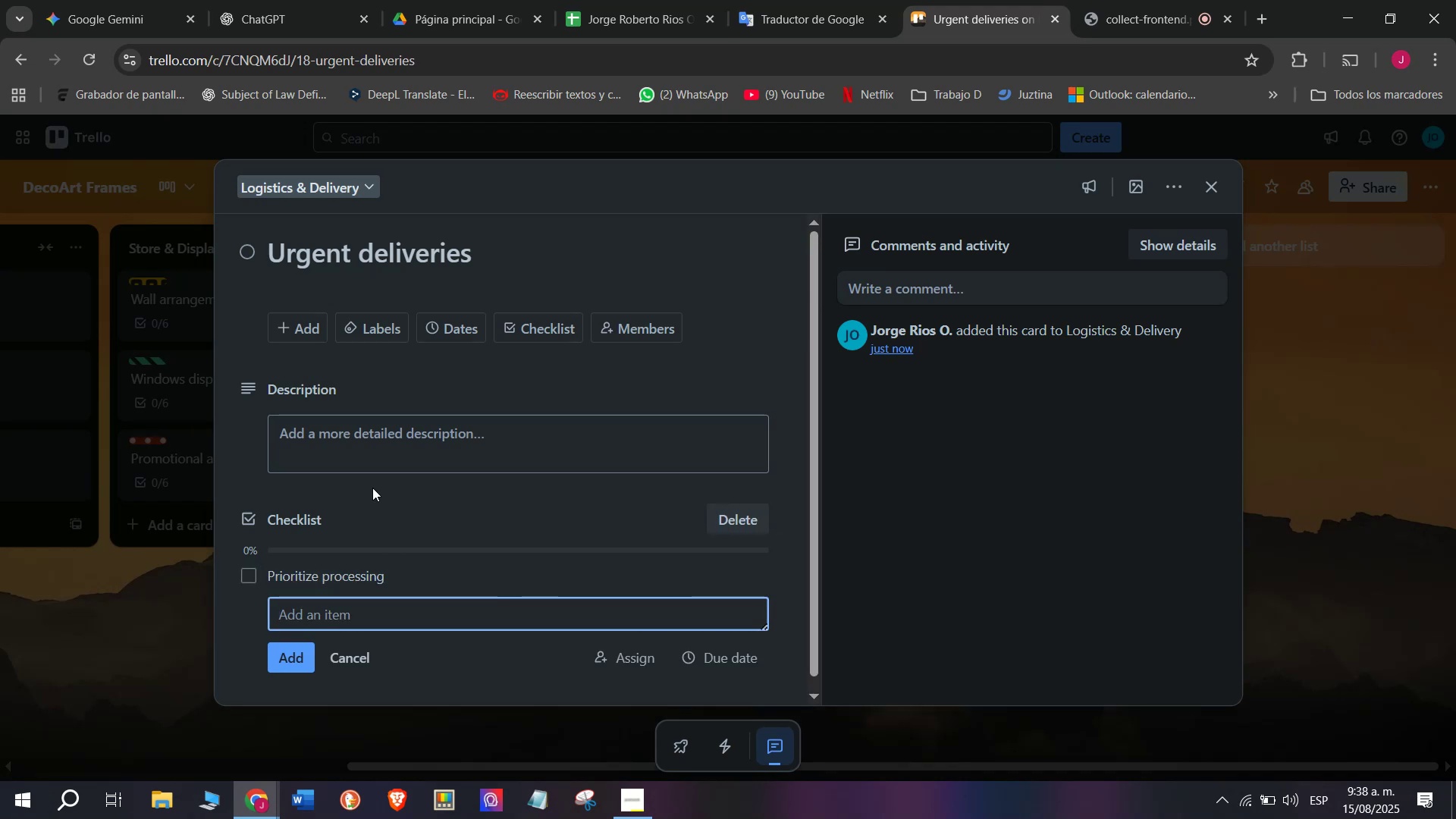 
type(Use ec)
key(Backspace)
type(xpress courier )
 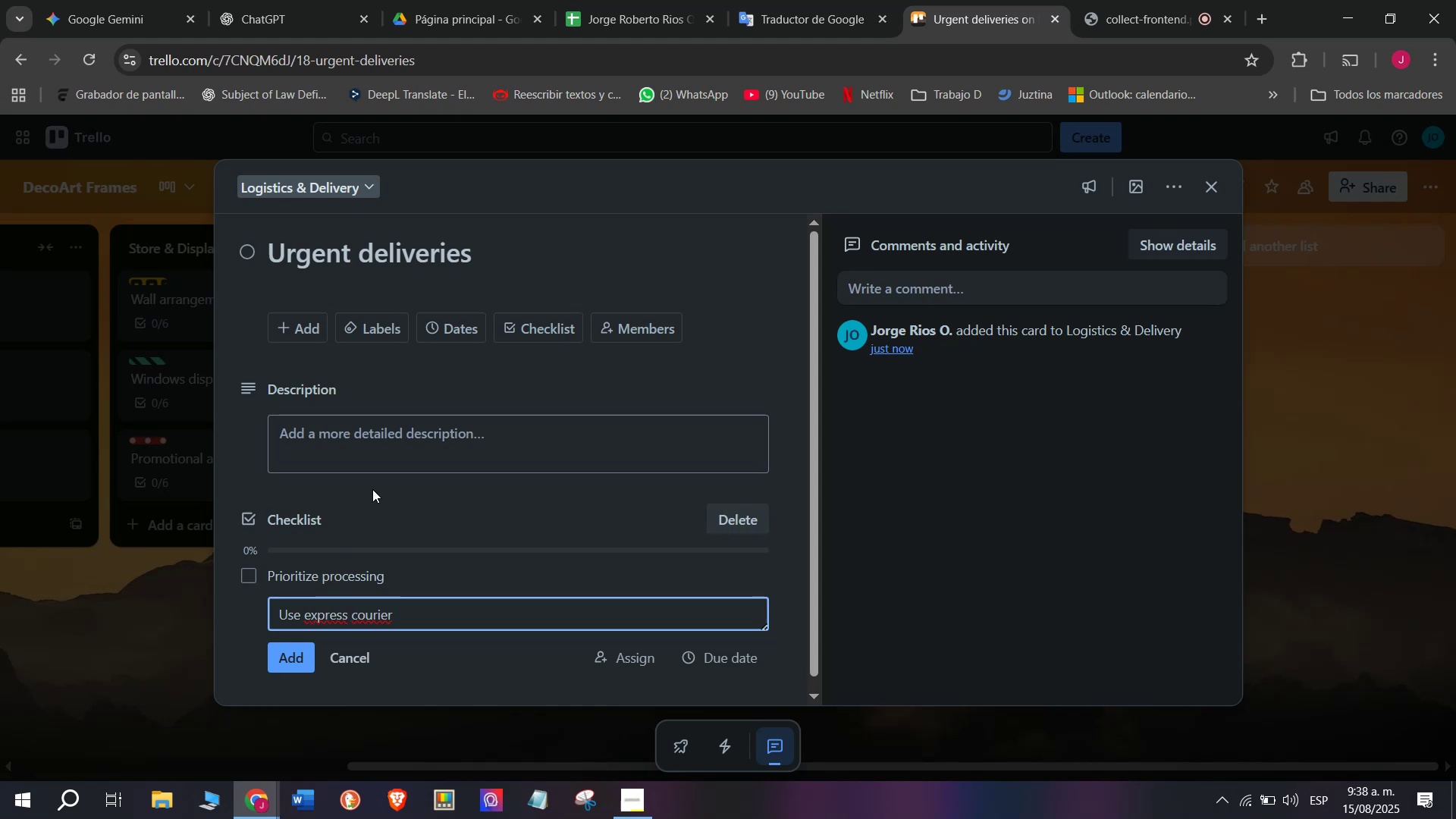 
key(Enter)
 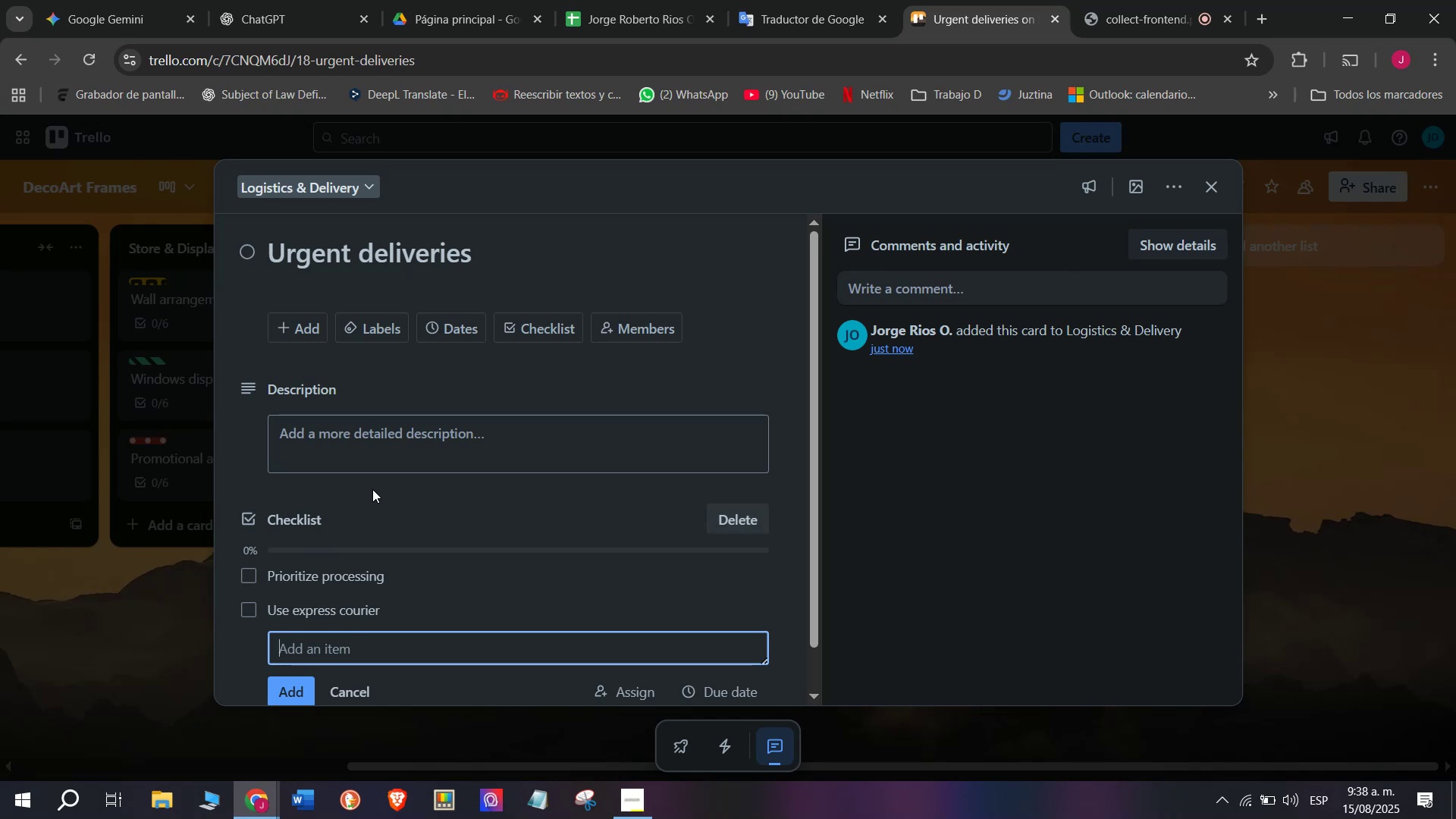 
type(Notify customer)
 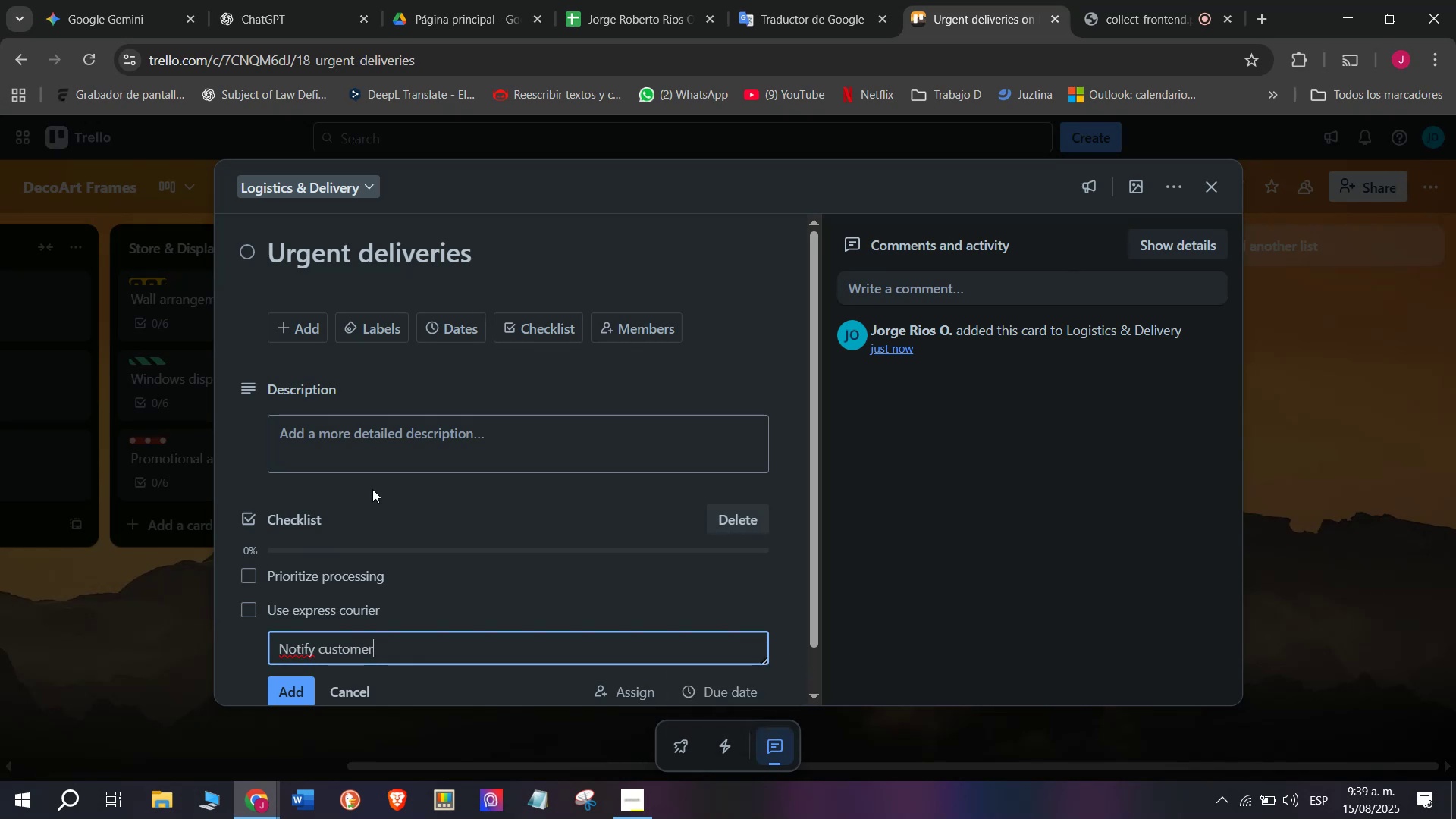 
key(Enter)
 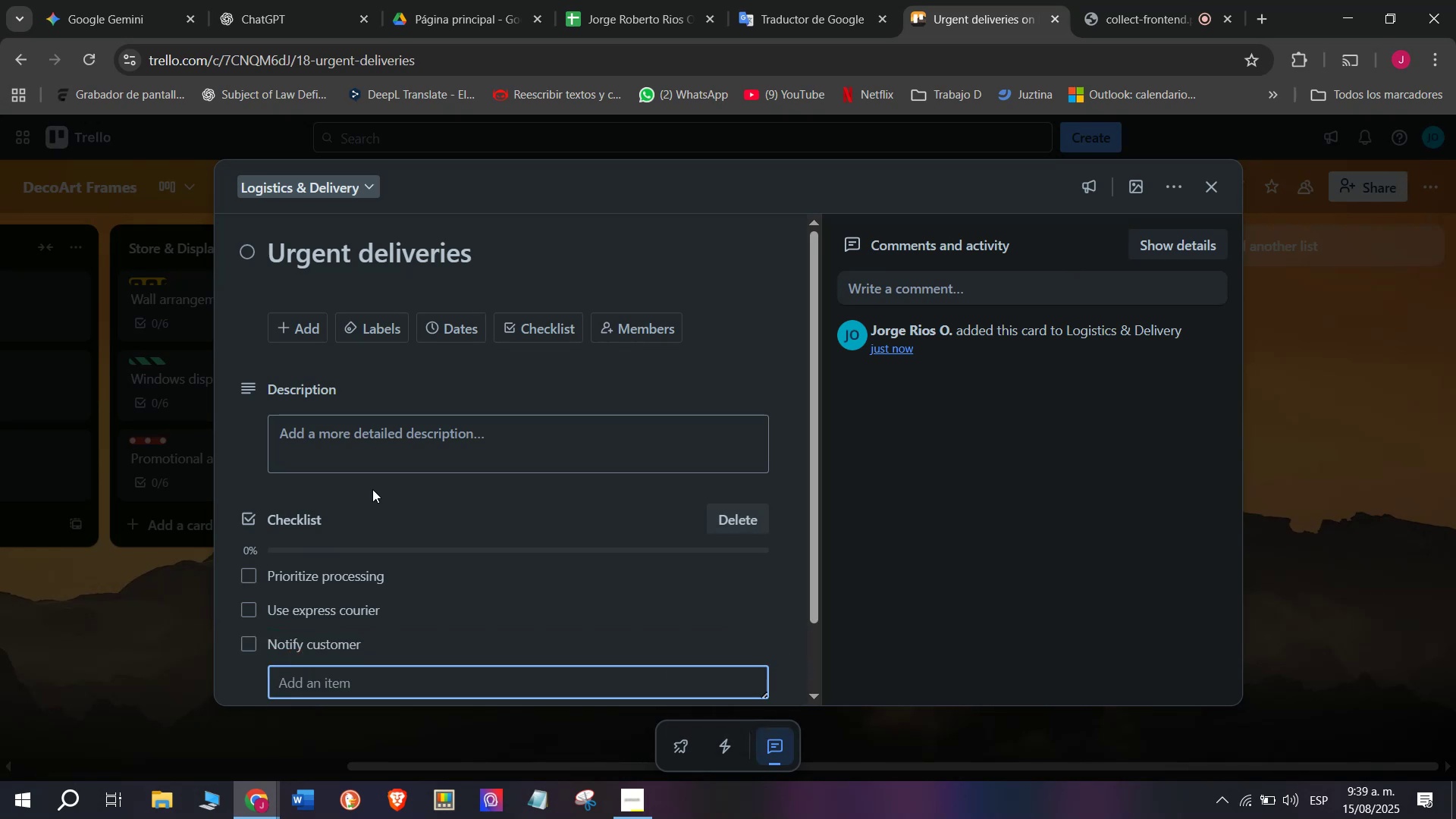 
type(Double-check packaging)
 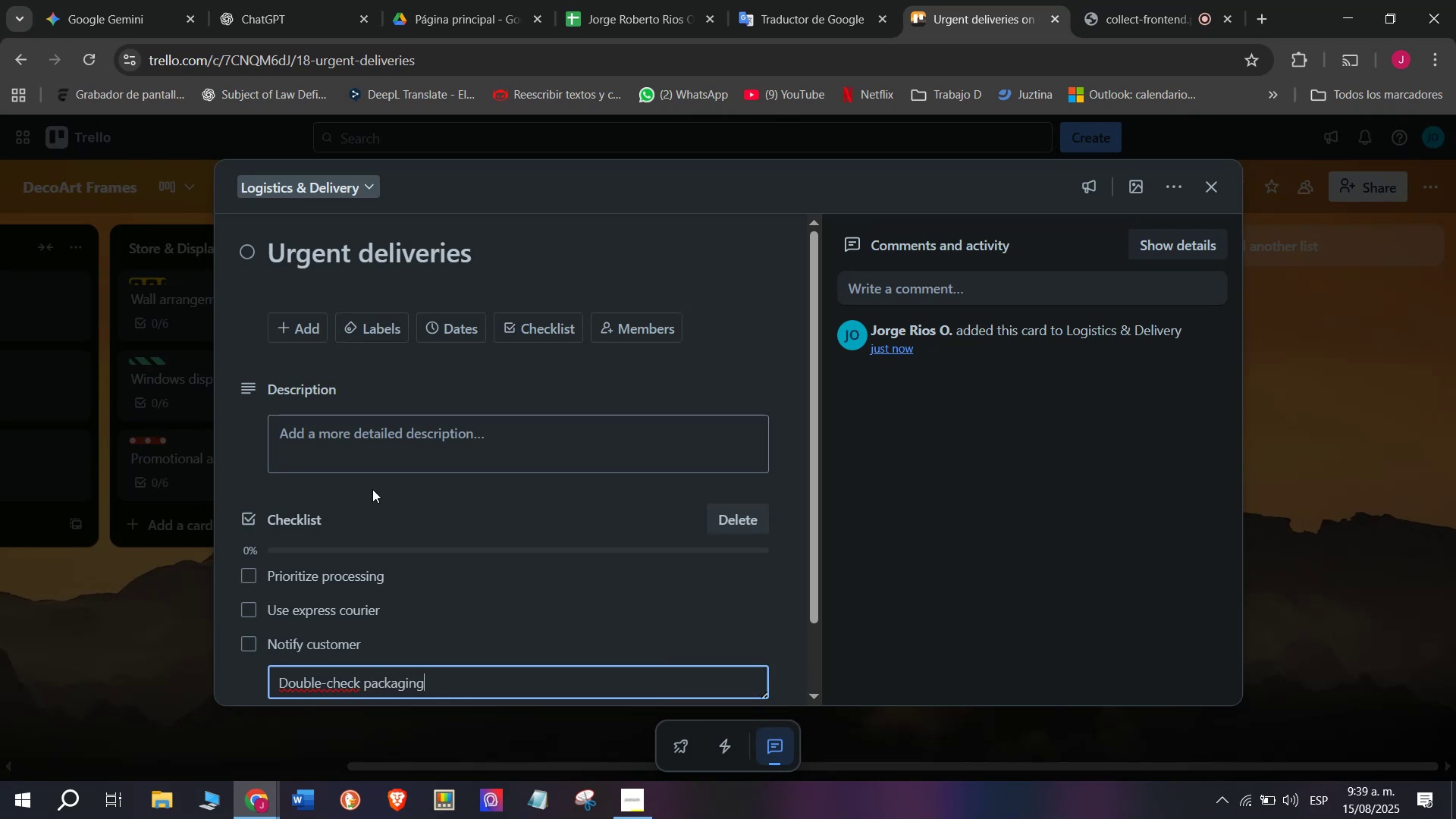 
key(Enter)
 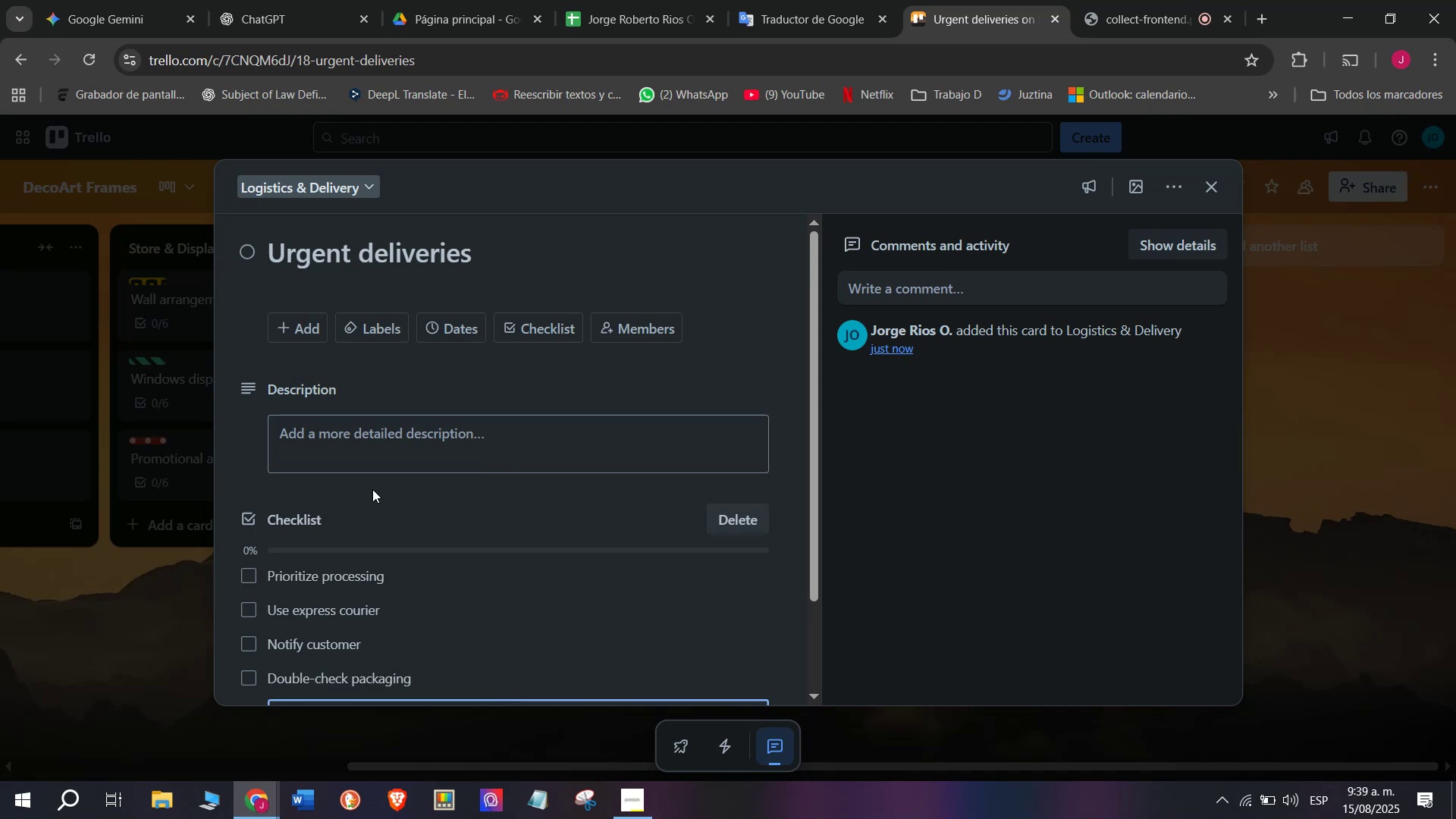 
scroll: coordinate [458, 582], scroll_direction: down, amount: 3.0
 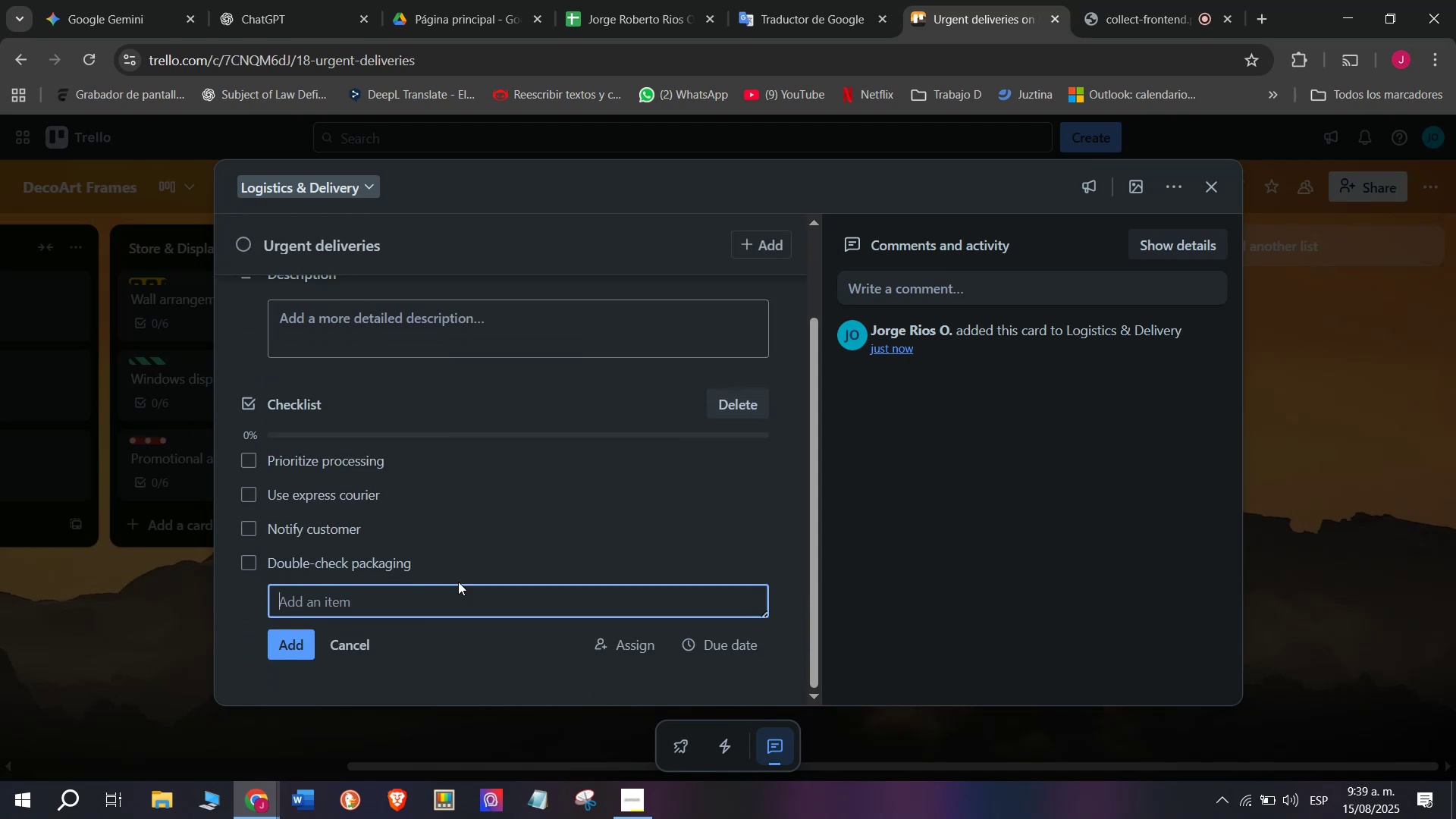 
type(Confirm delivery)
 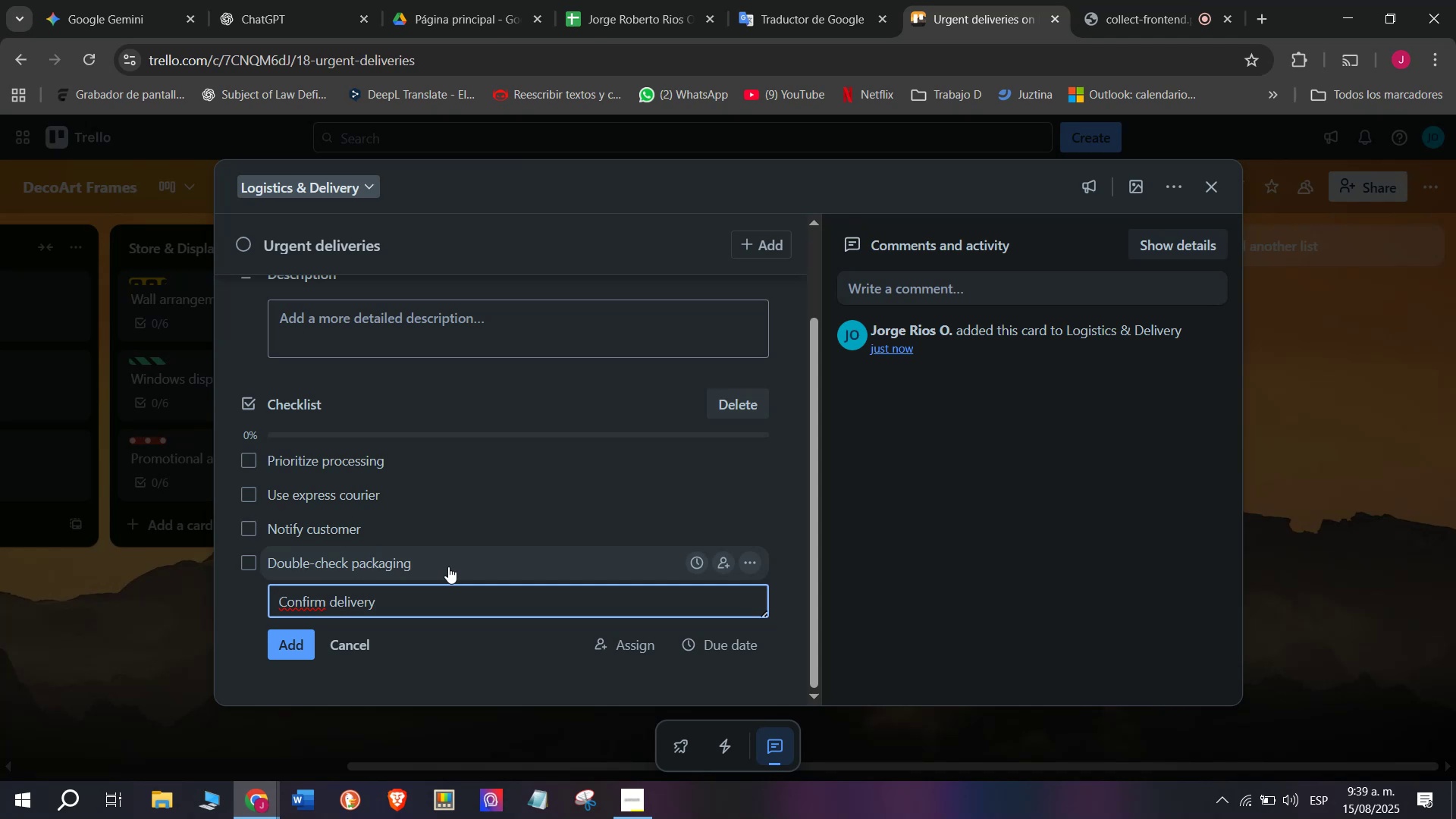 
key(Enter)
 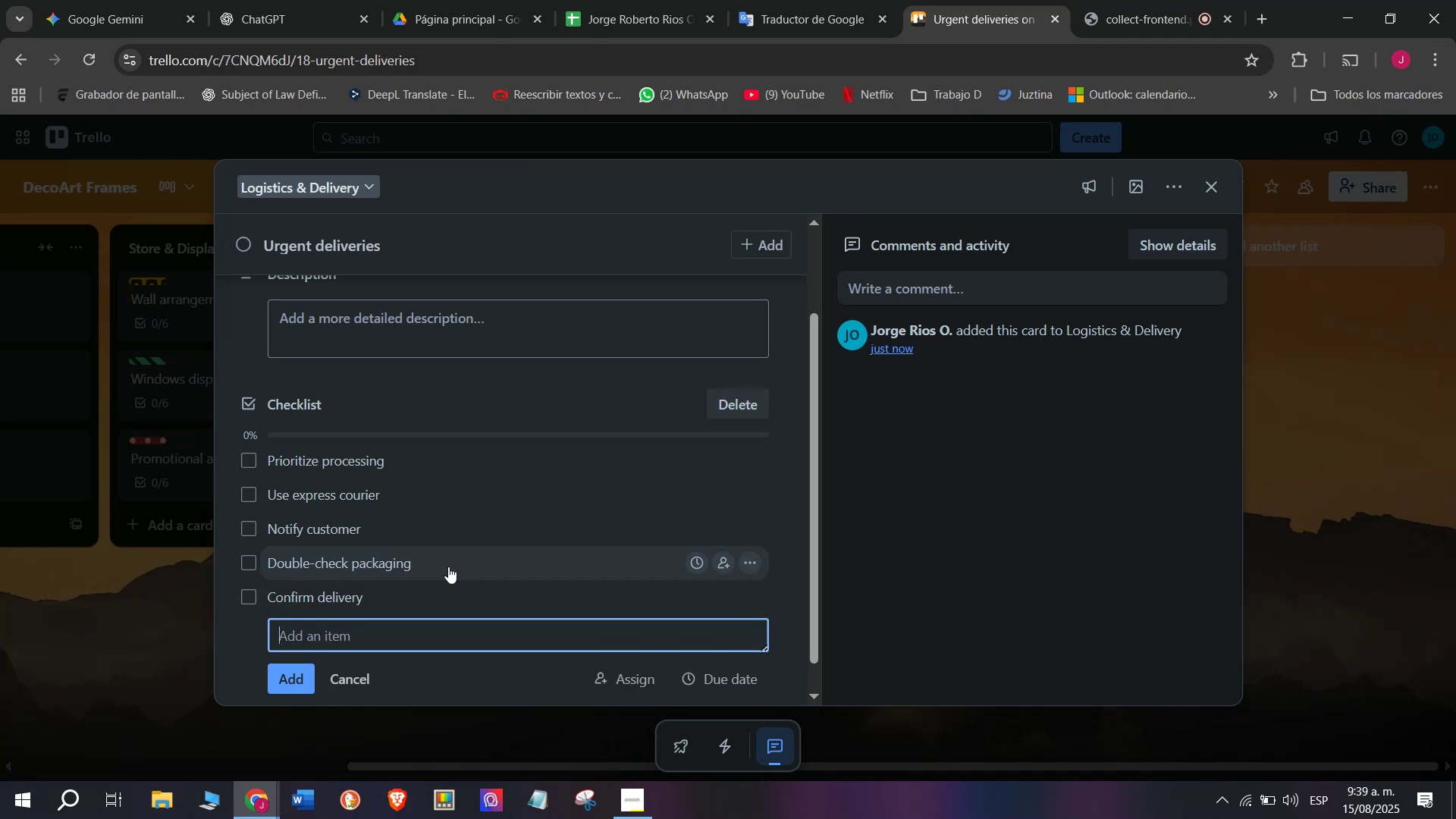 
type(Requesr)
key(Backspace)
type(t feedback)
 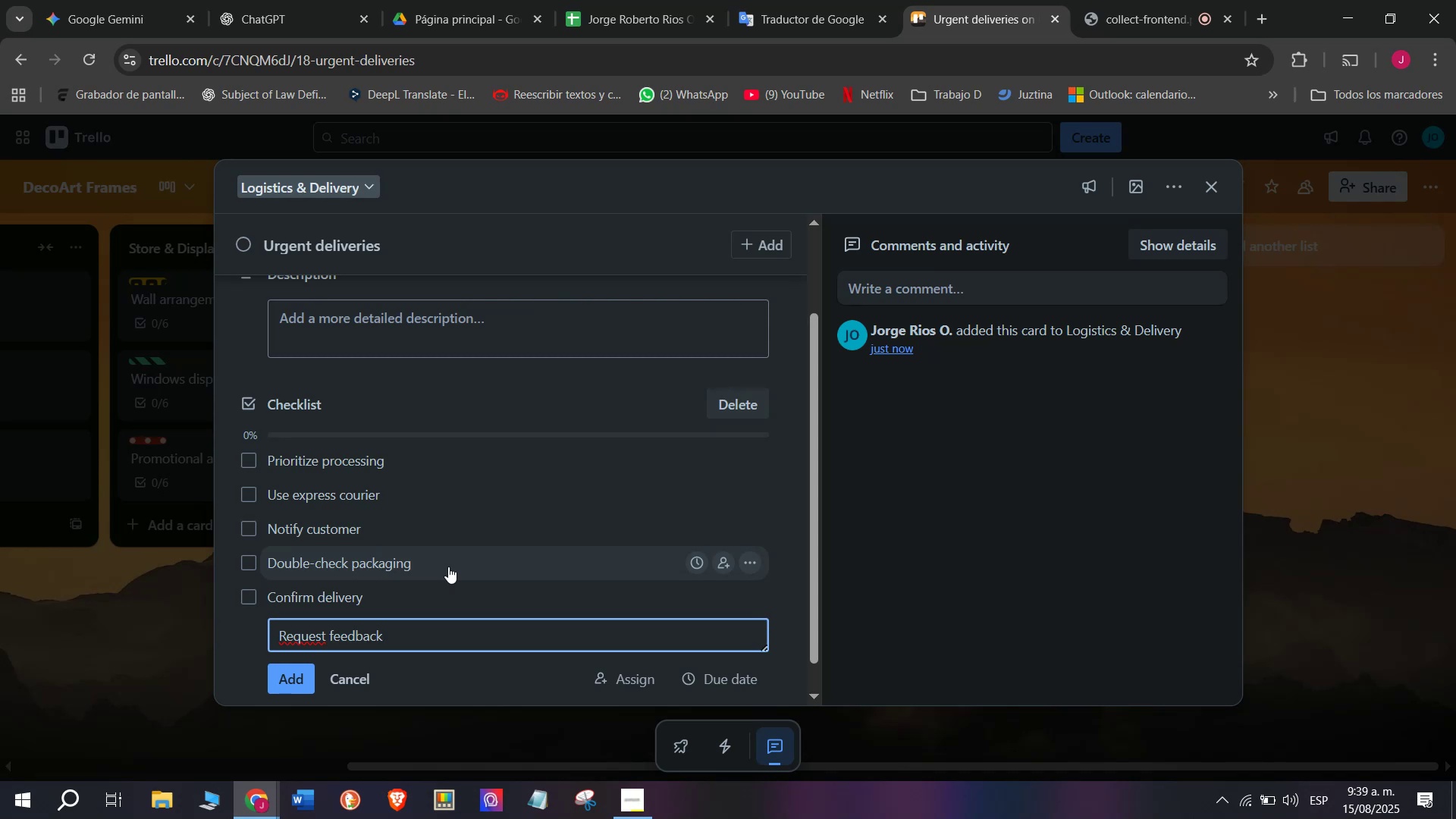 
key(Enter)
 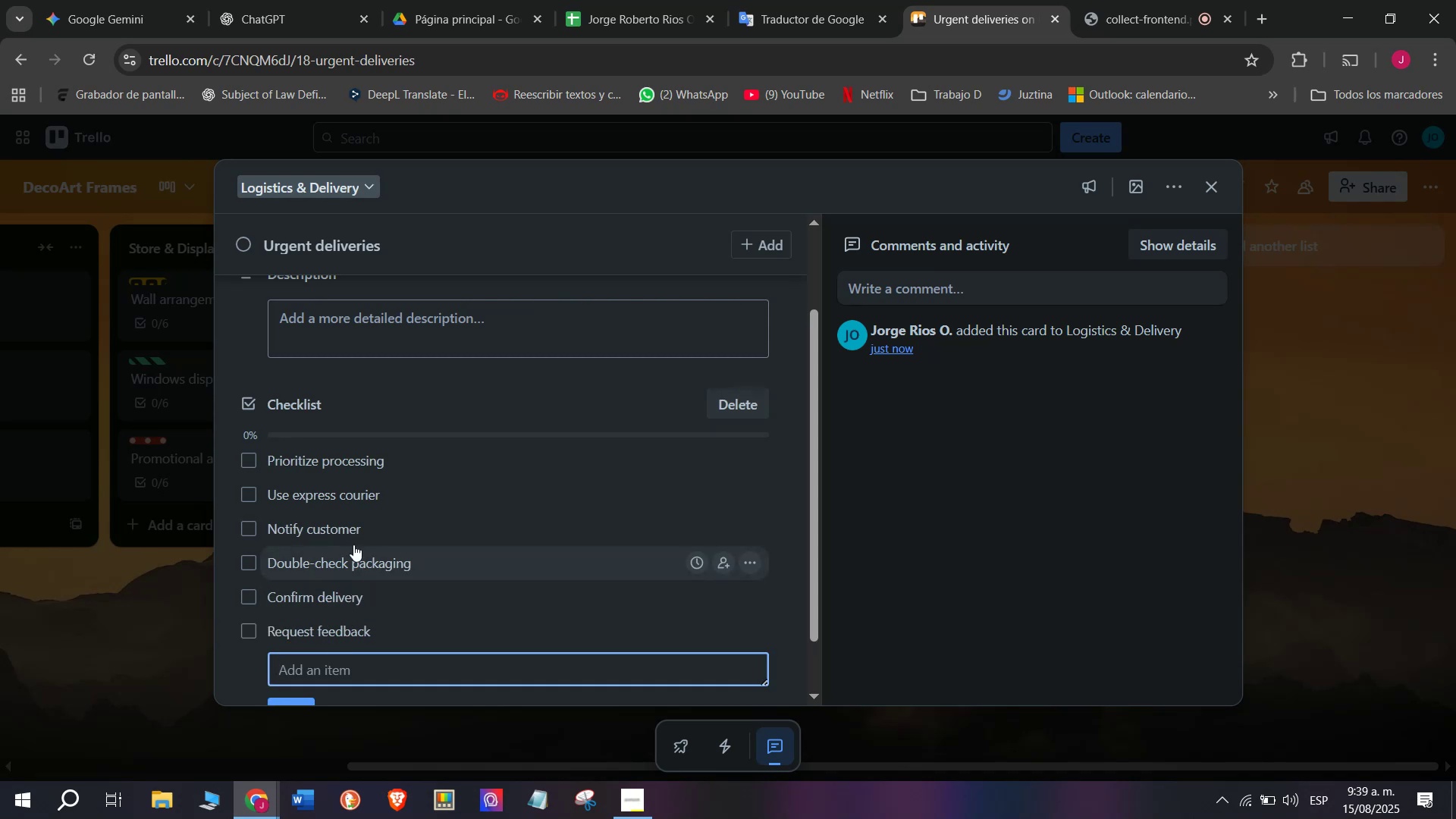 
scroll: coordinate [374, 438], scroll_direction: up, amount: 3.0
 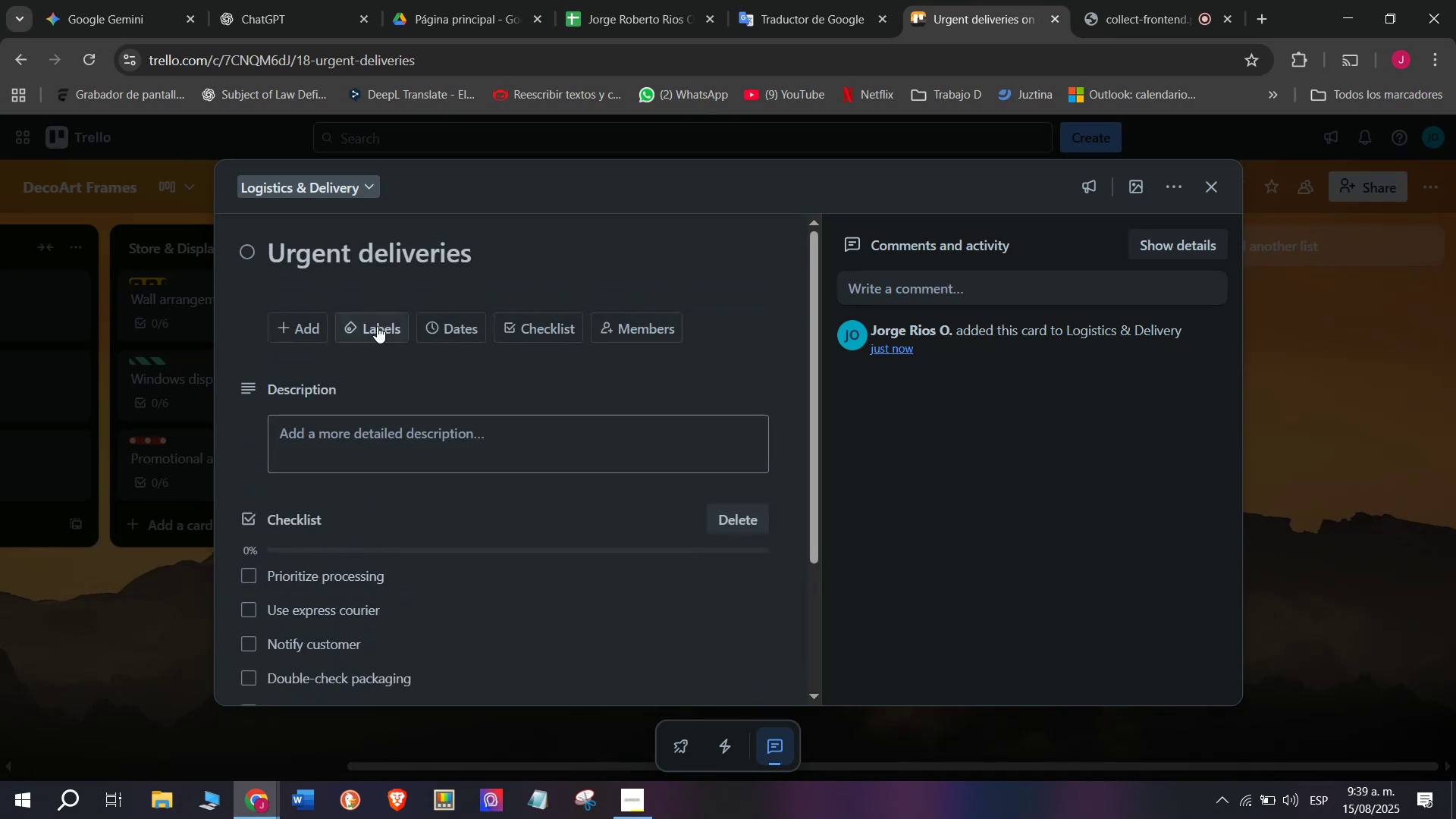 
left_click([377, 325])
 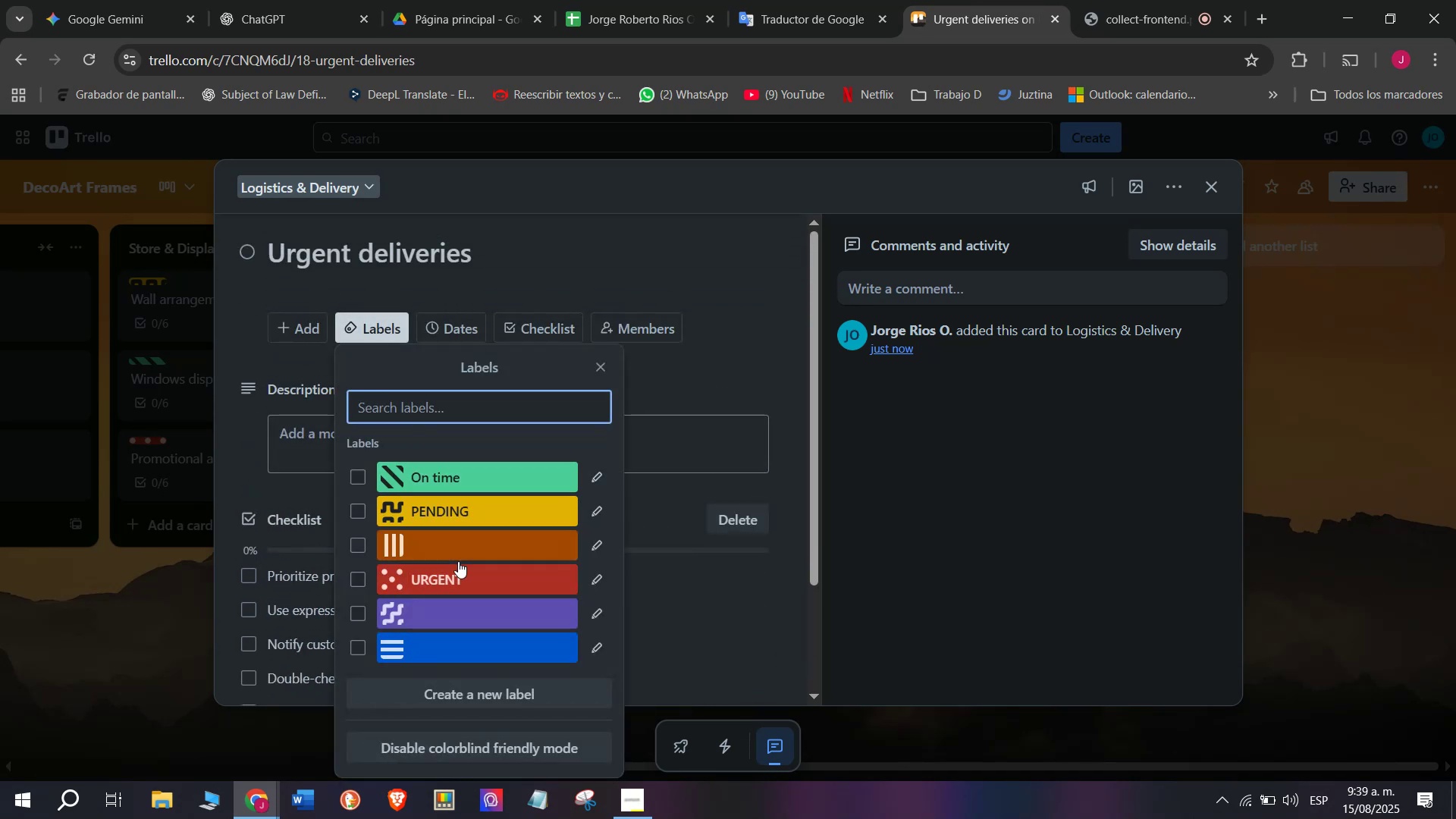 
left_click([469, 576])
 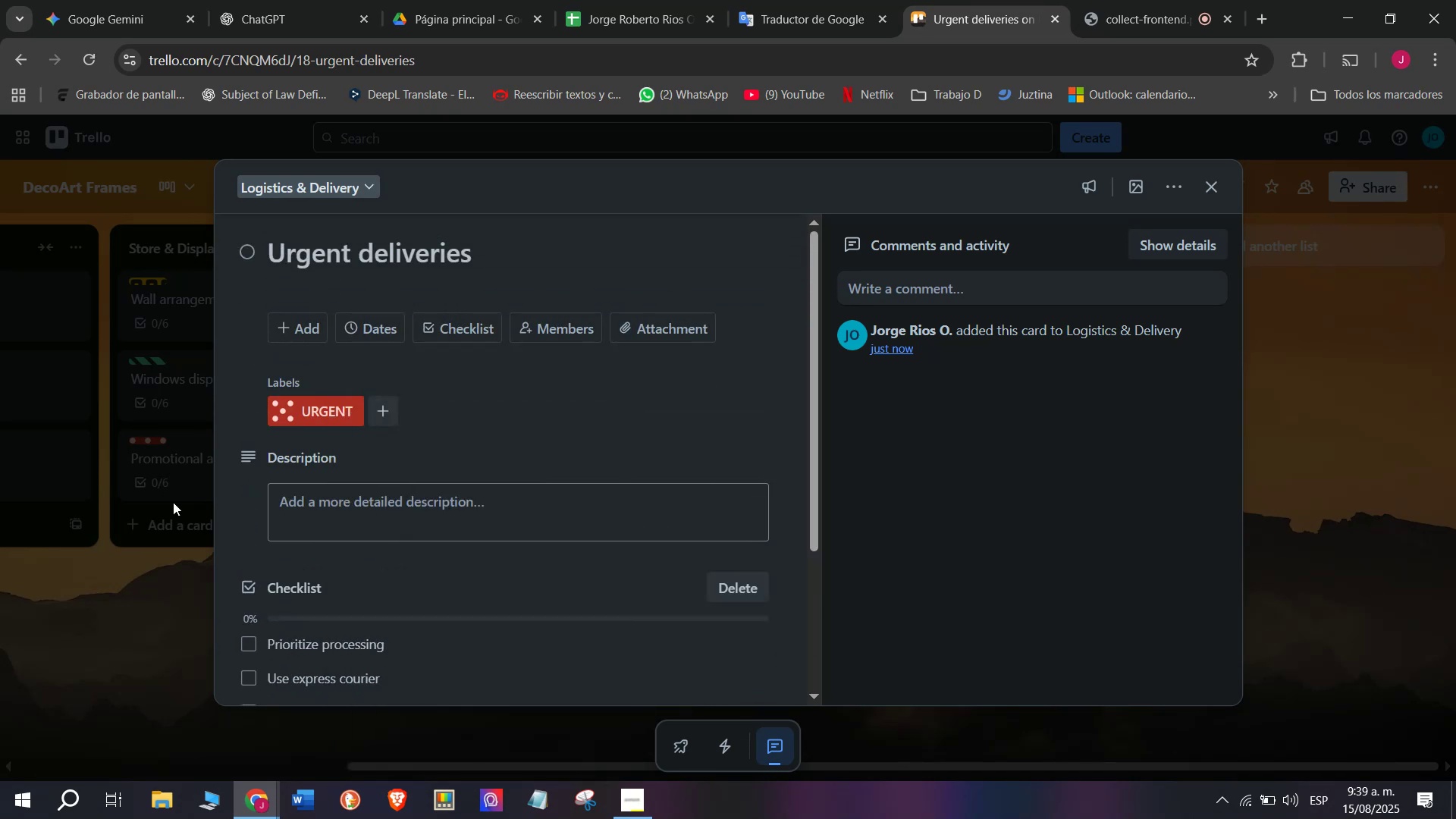 
double_click([164, 584])
 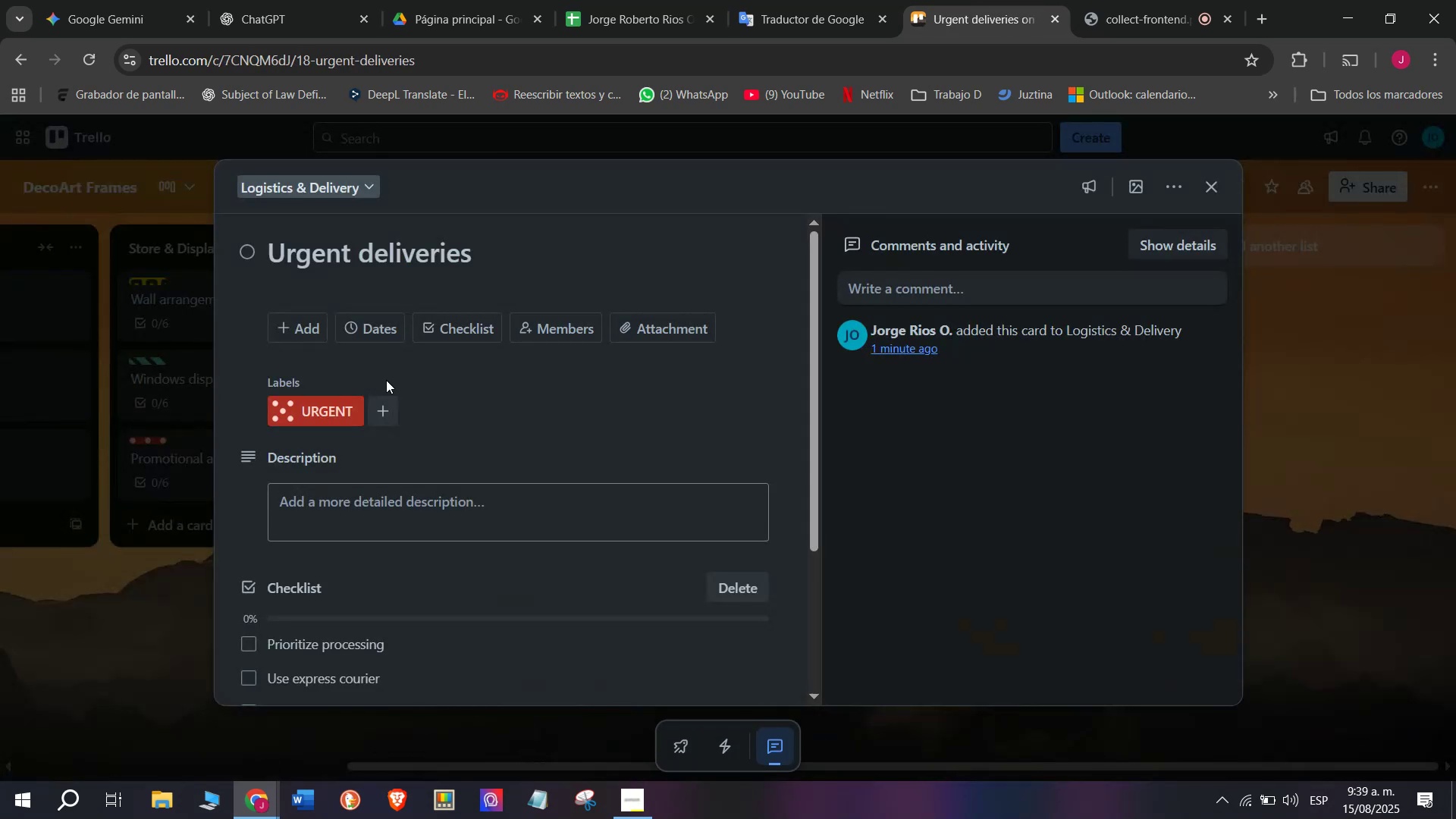 
left_click([467, 325])
 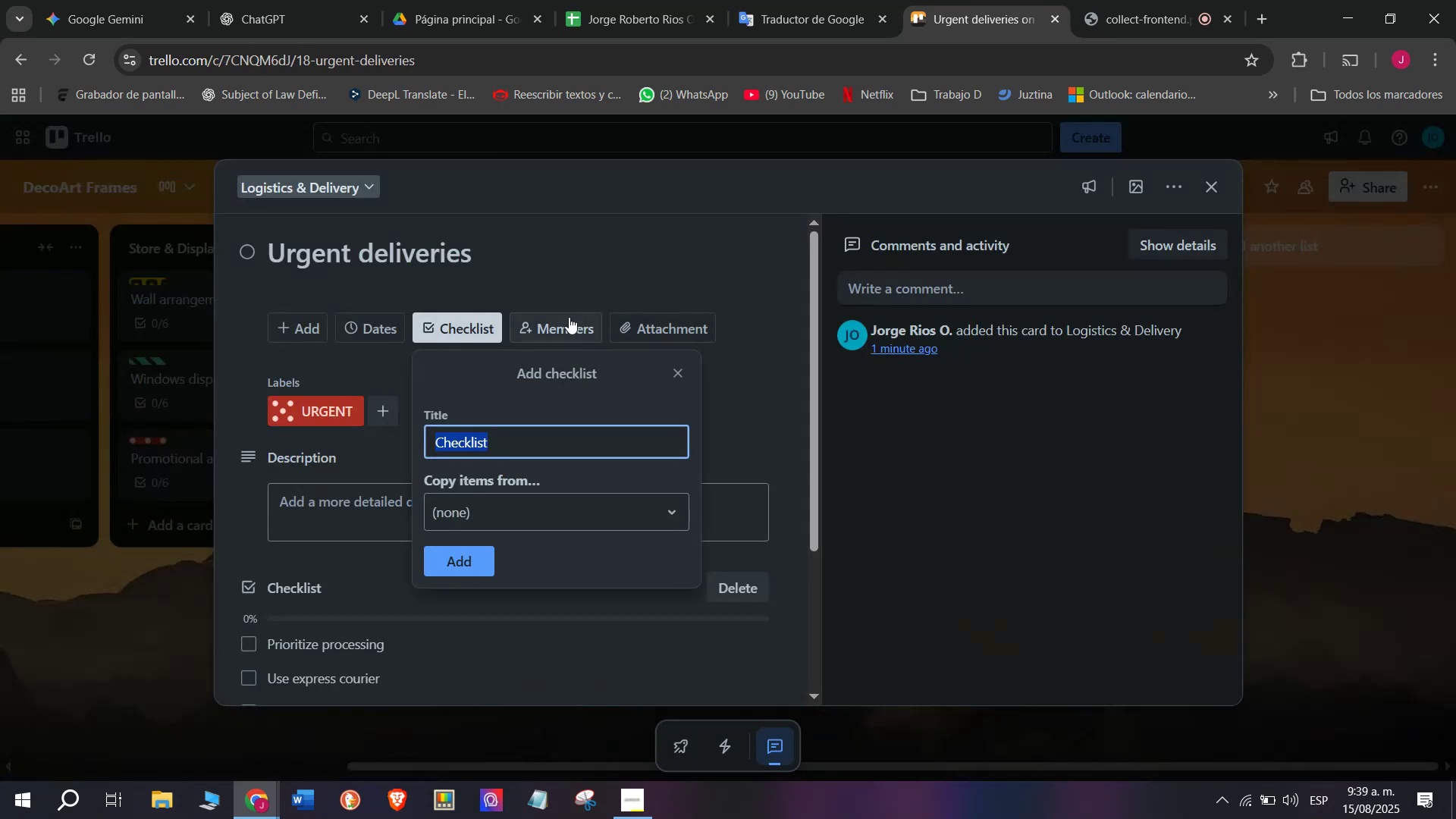 
left_click([372, 307])
 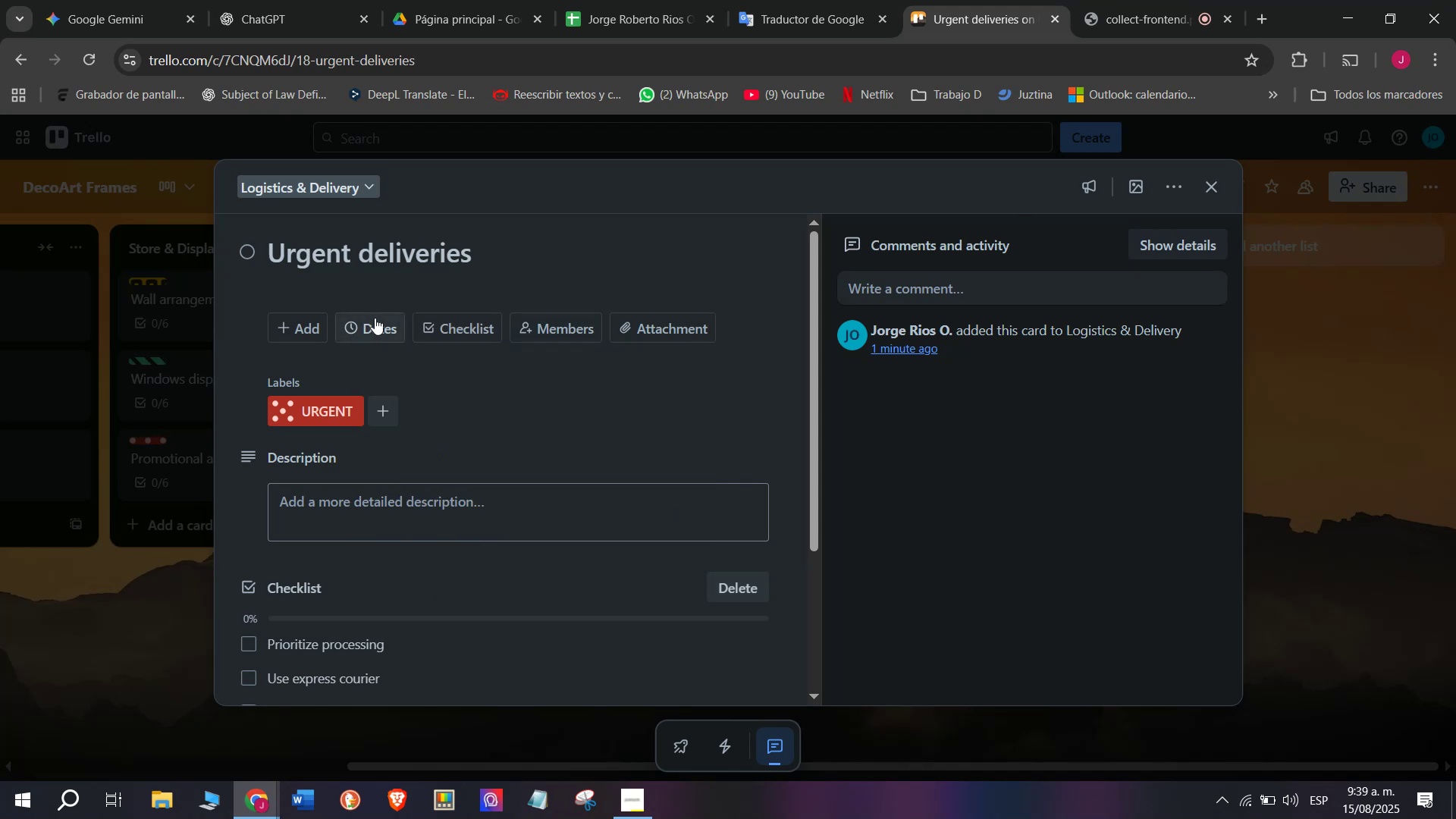 
left_click([373, 315])
 